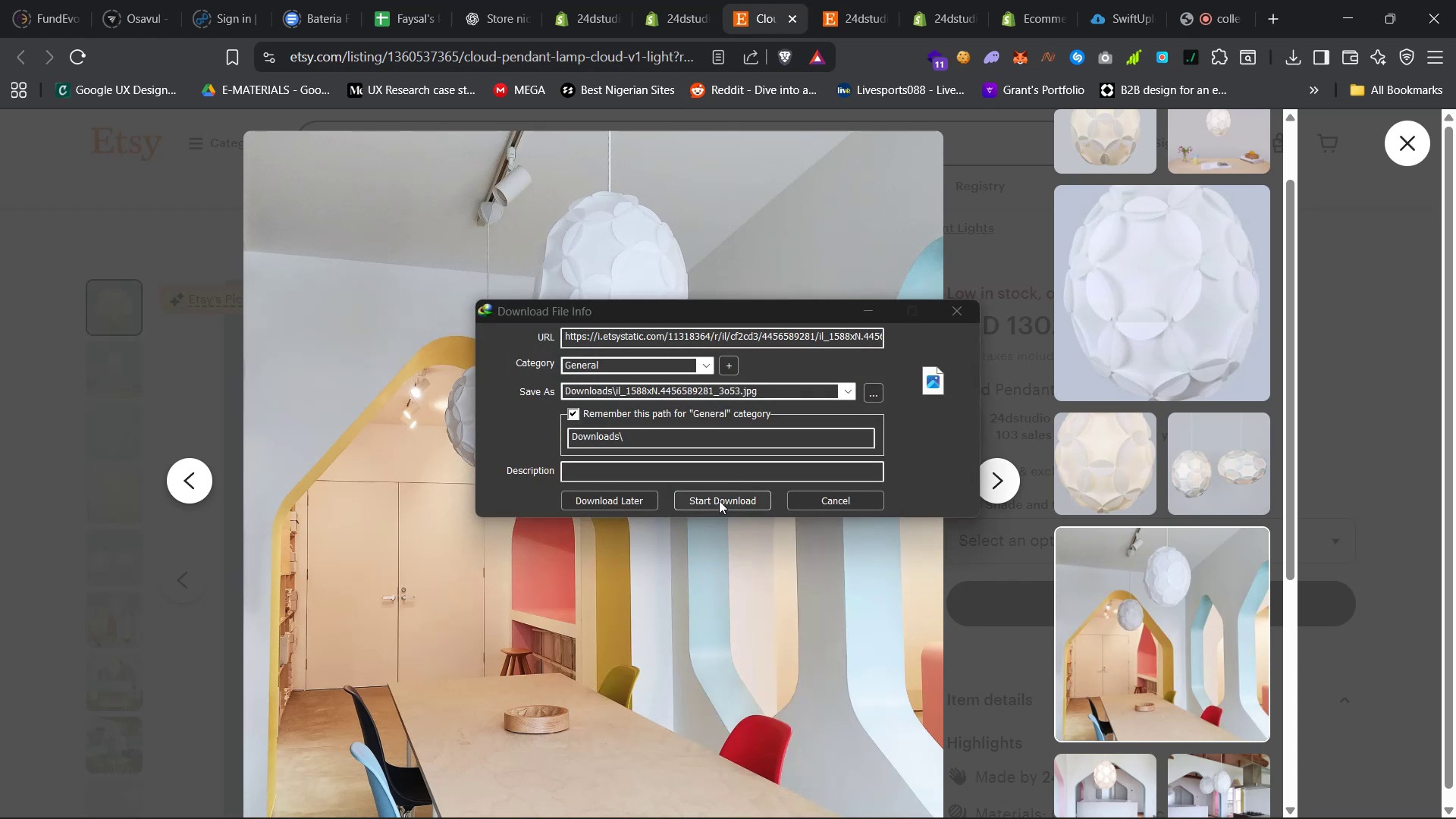 
left_click([723, 497])
 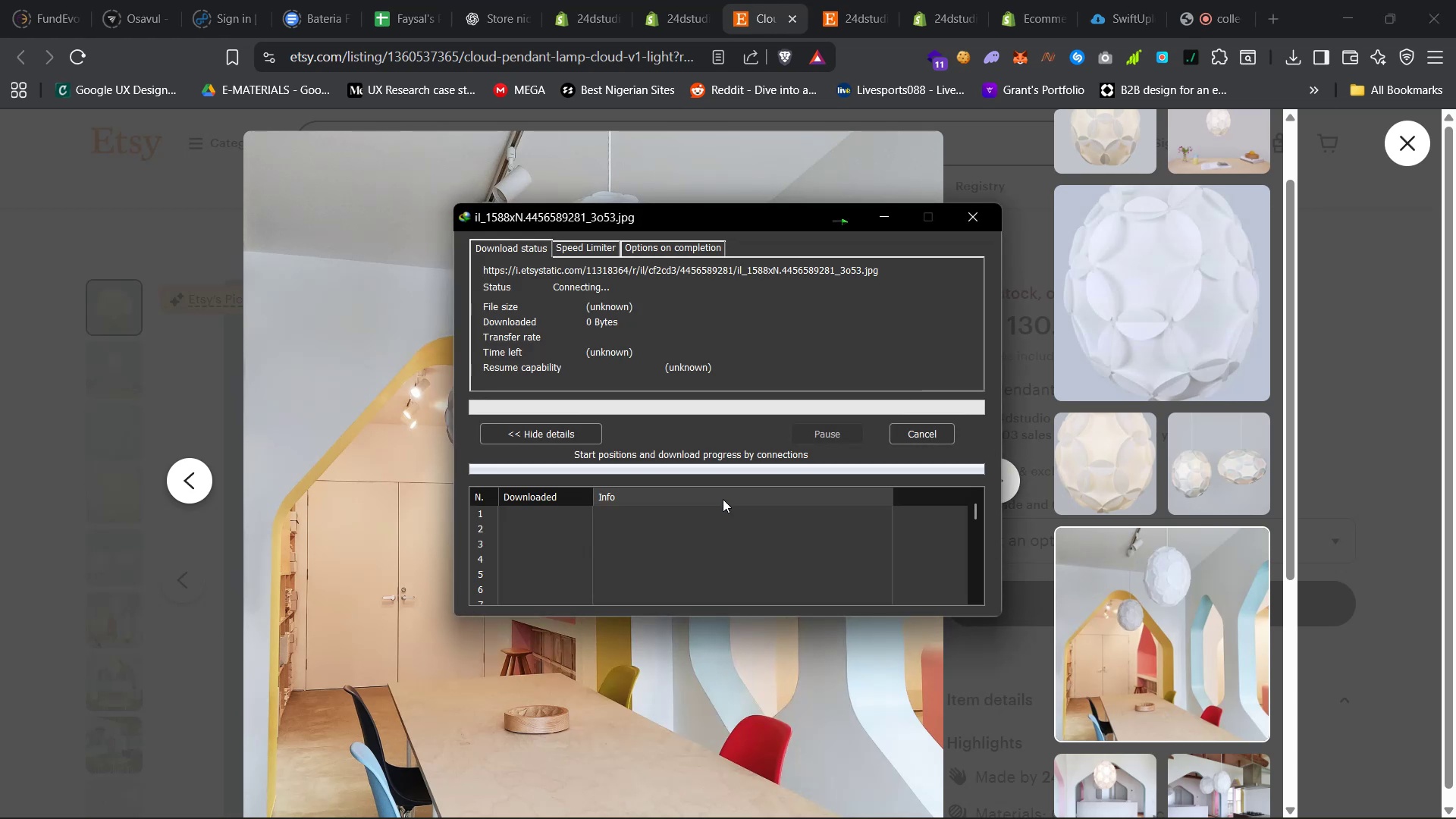 
scroll: coordinate [1086, 486], scroll_direction: down, amount: 24.0
 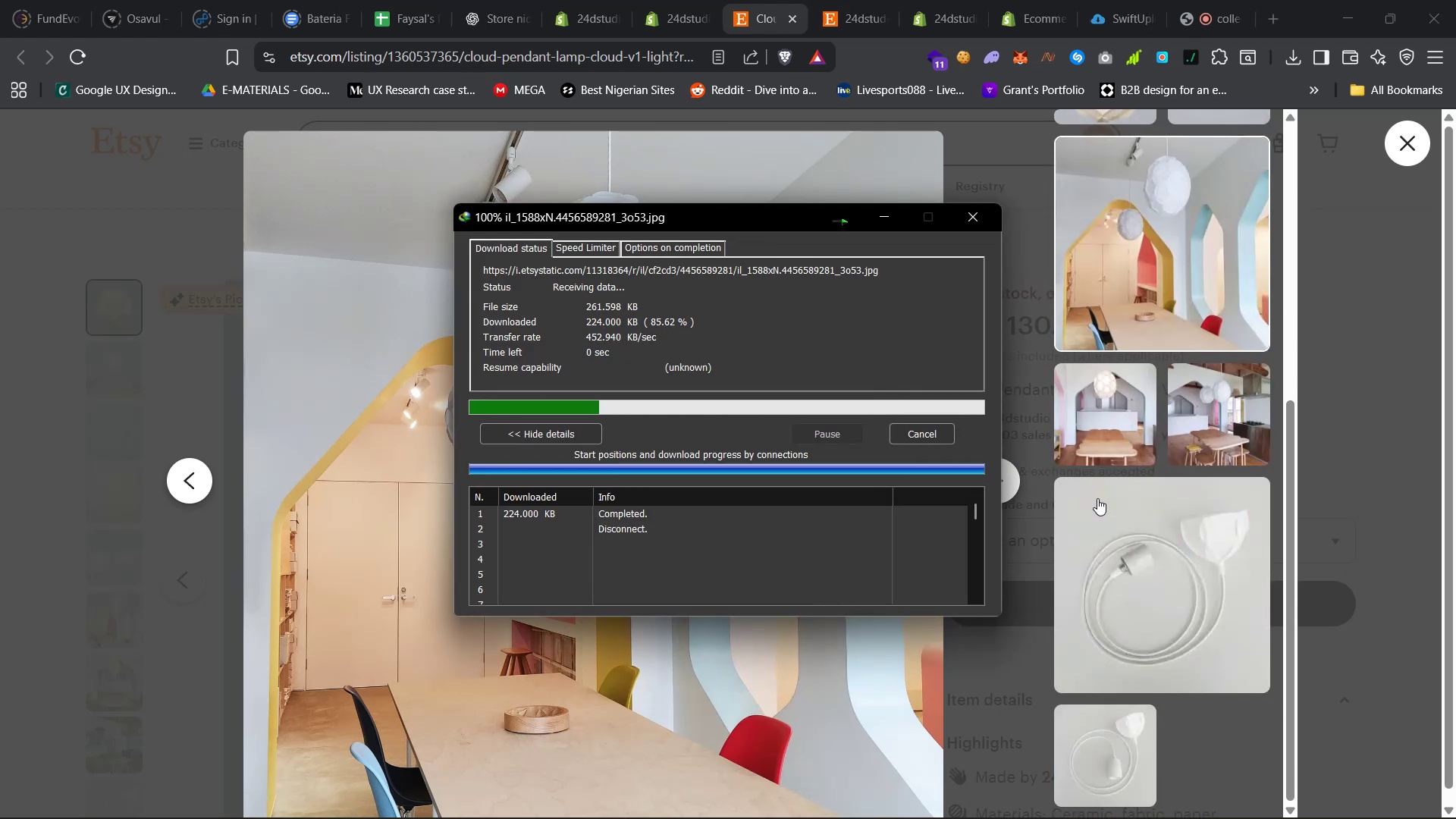 
left_click([1132, 541])
 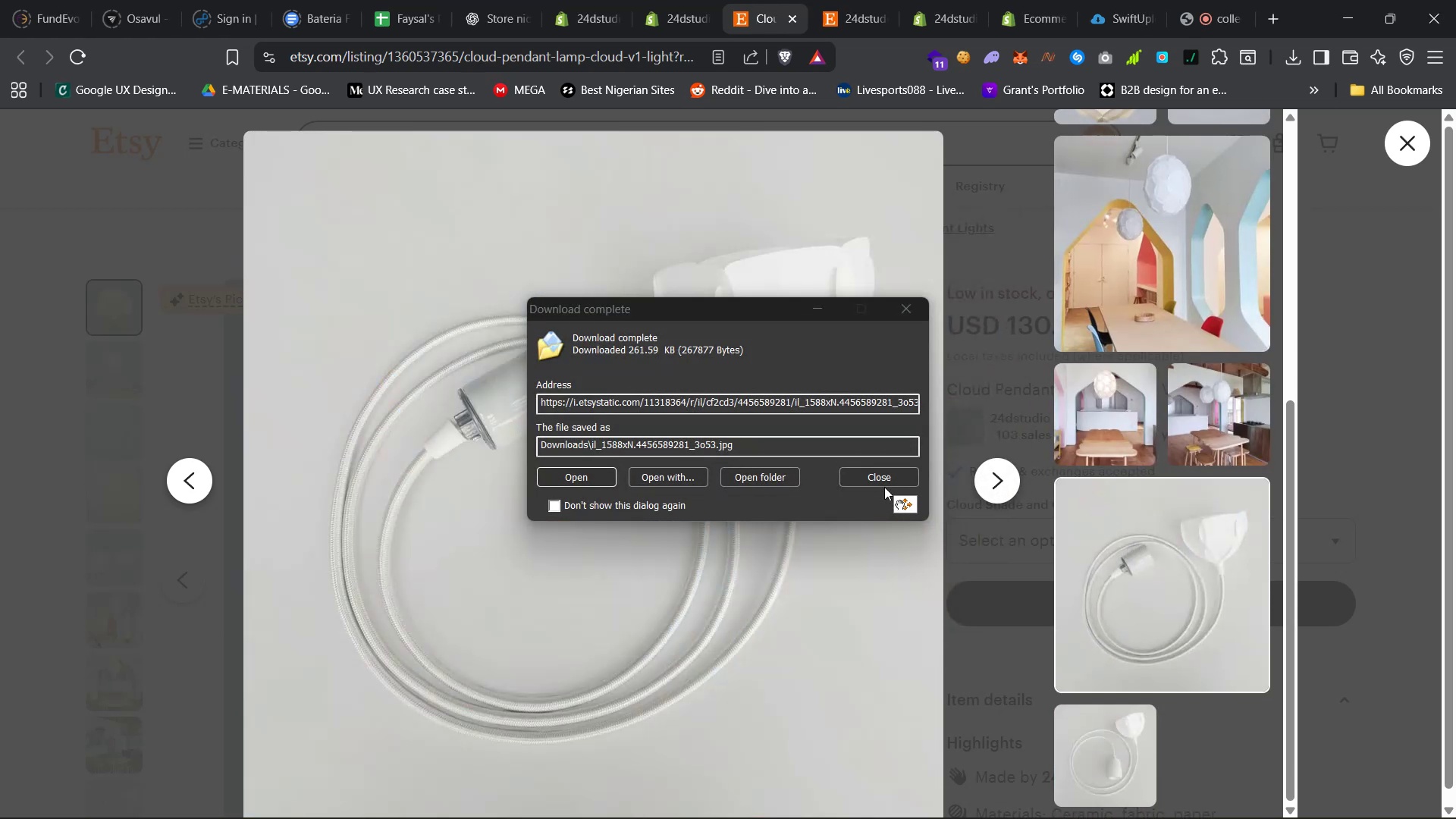 
left_click([877, 472])
 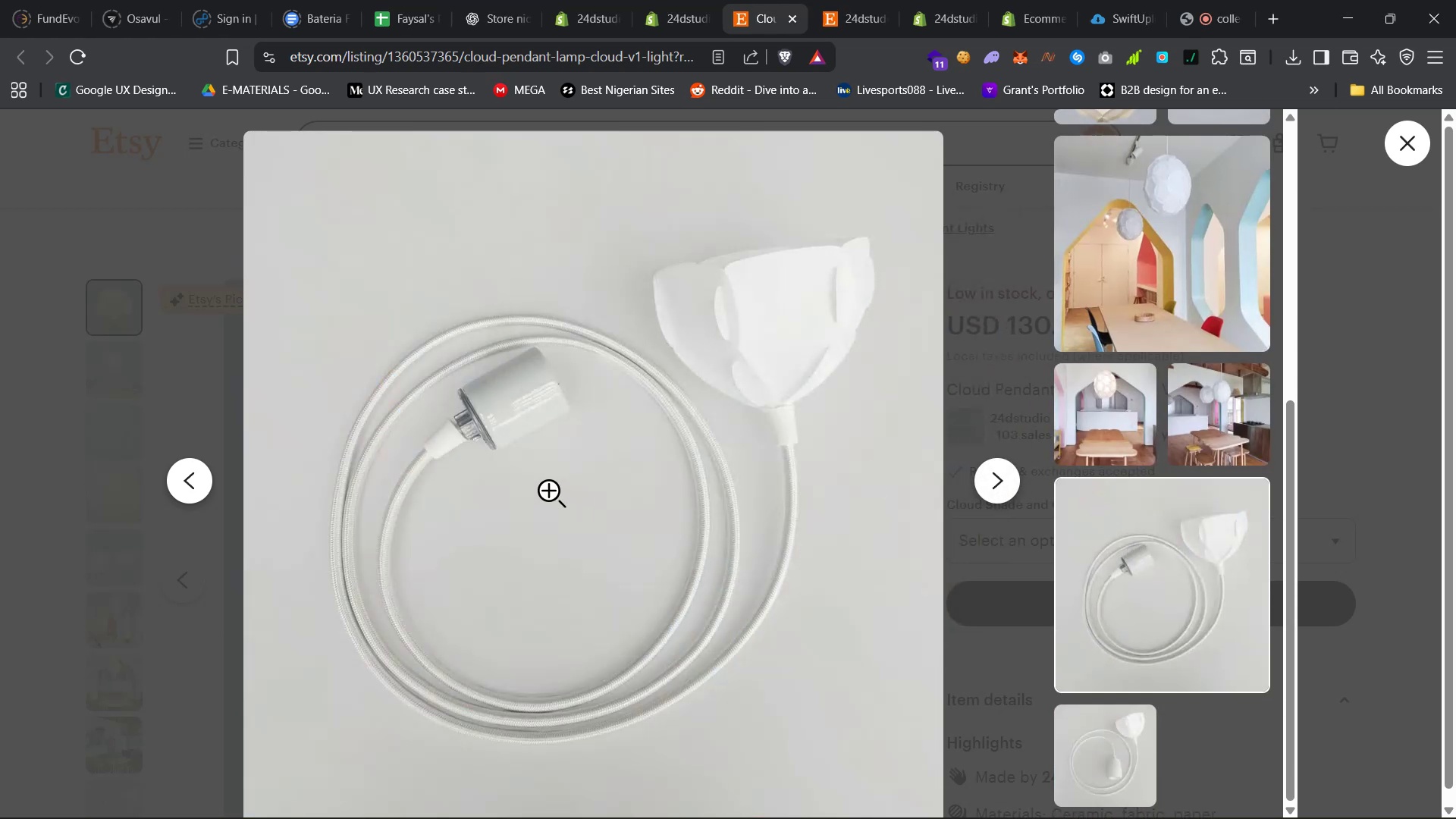 
right_click([545, 465])
 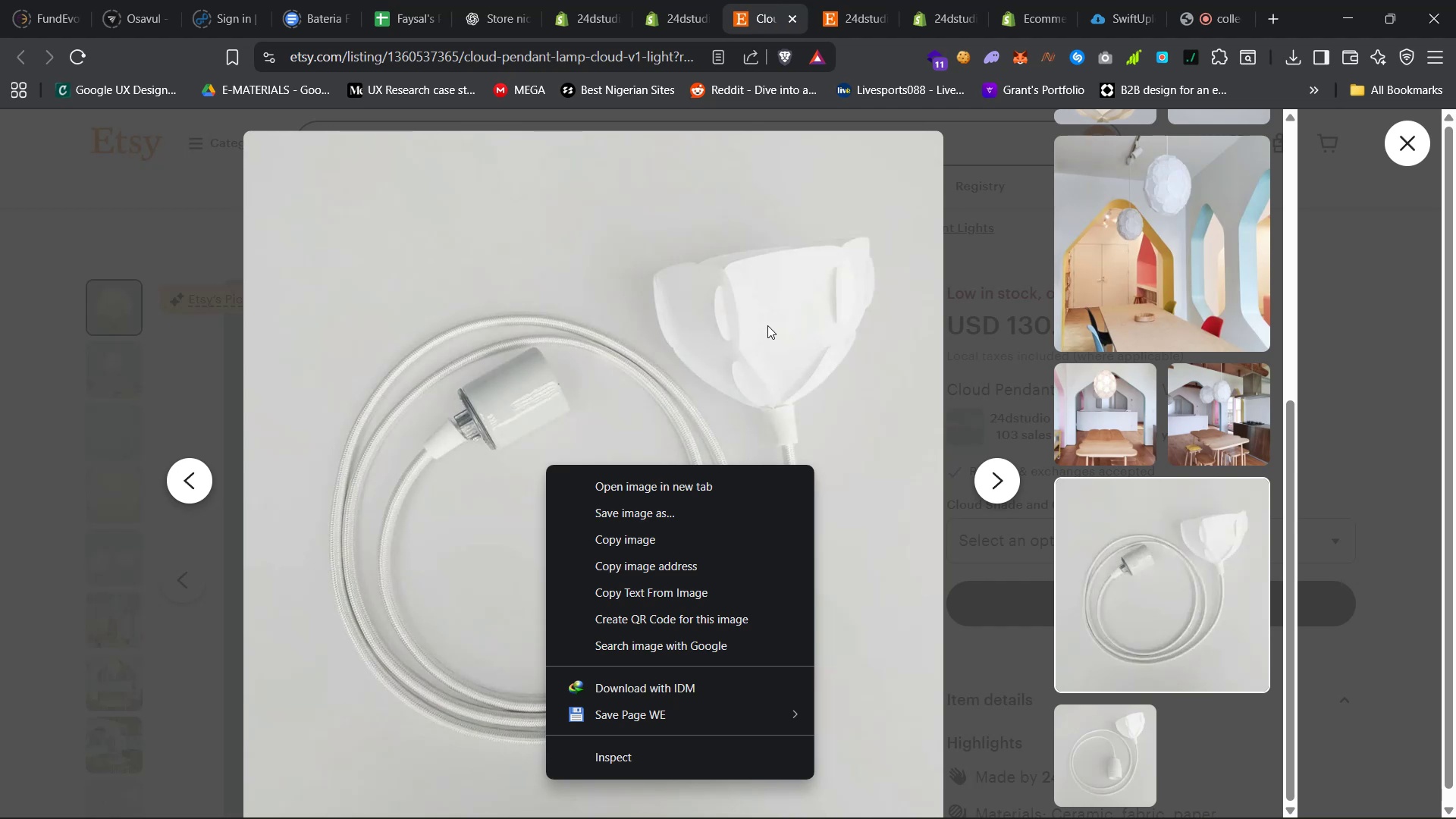 
wait(56.69)
 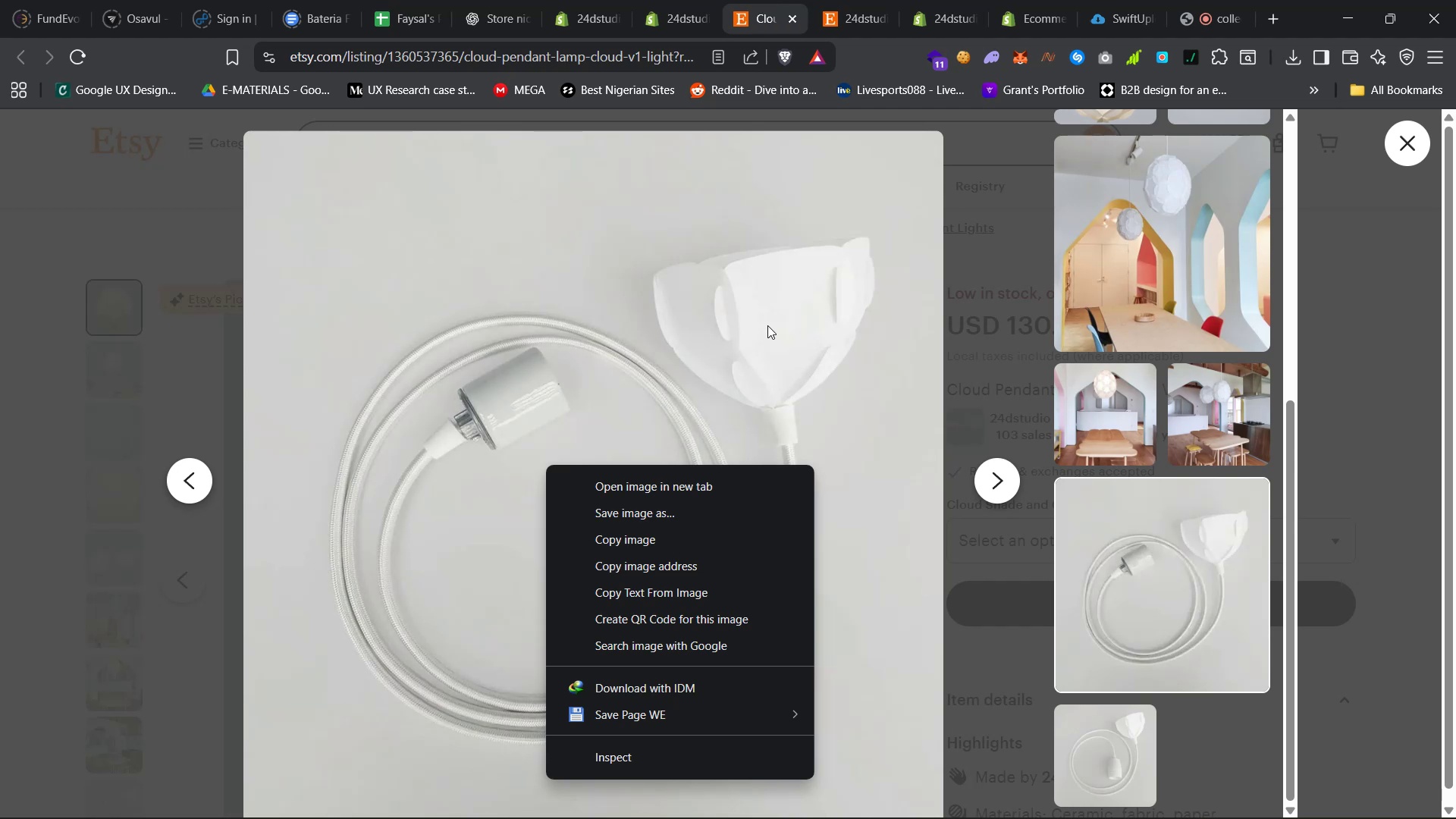 
left_click([1414, 148])
 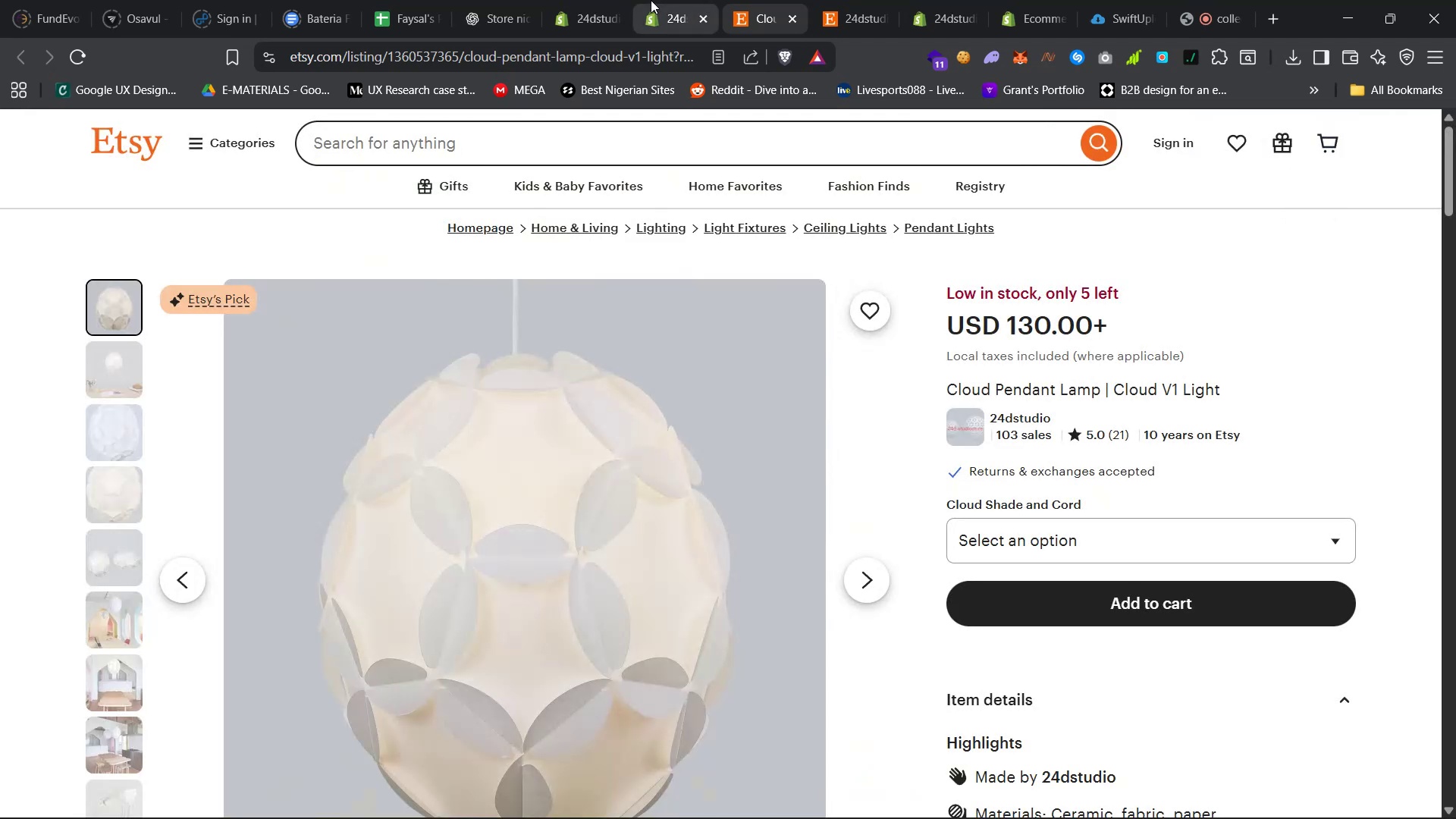 
left_click([650, 0])
 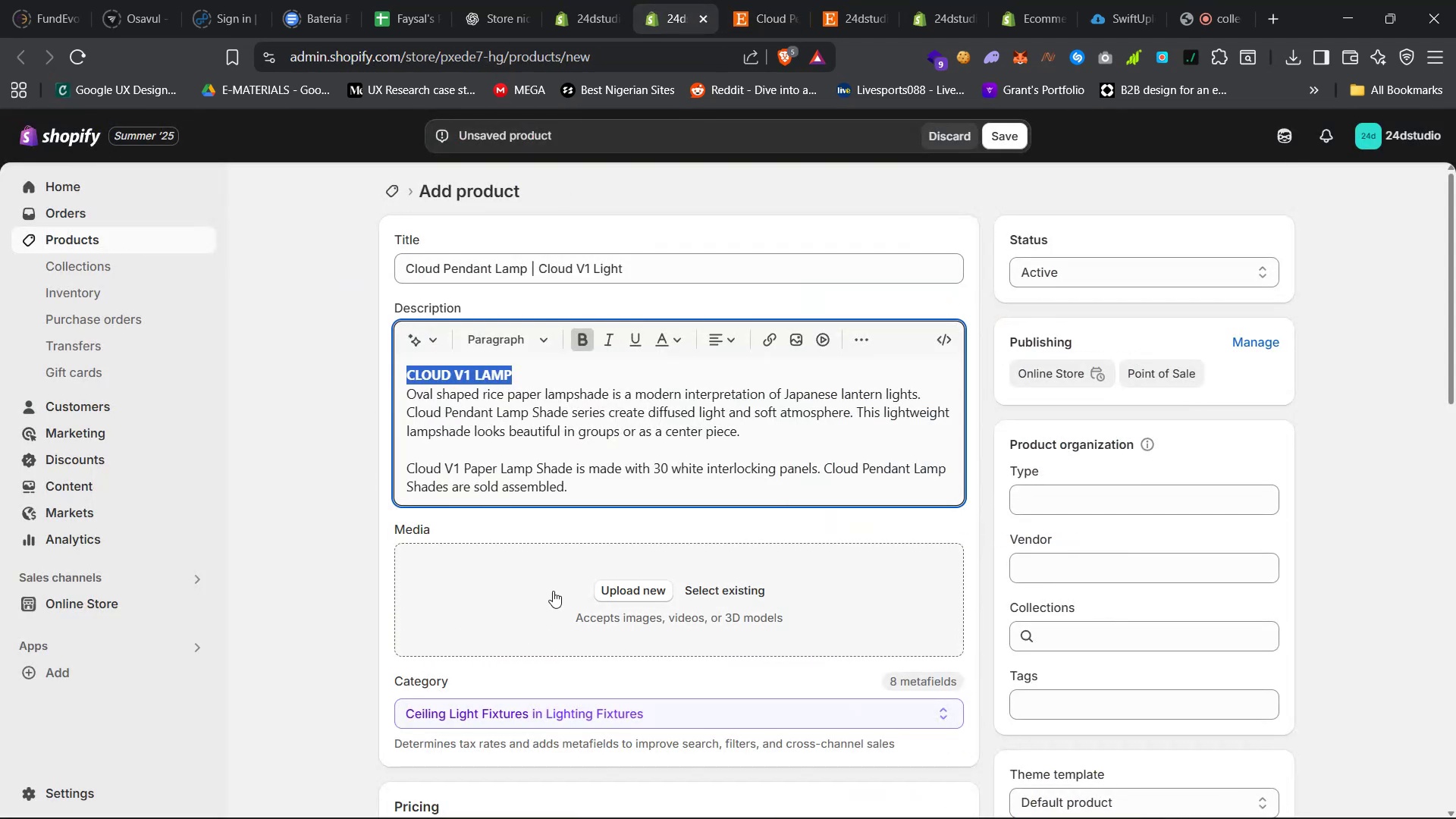 
left_click([610, 595])
 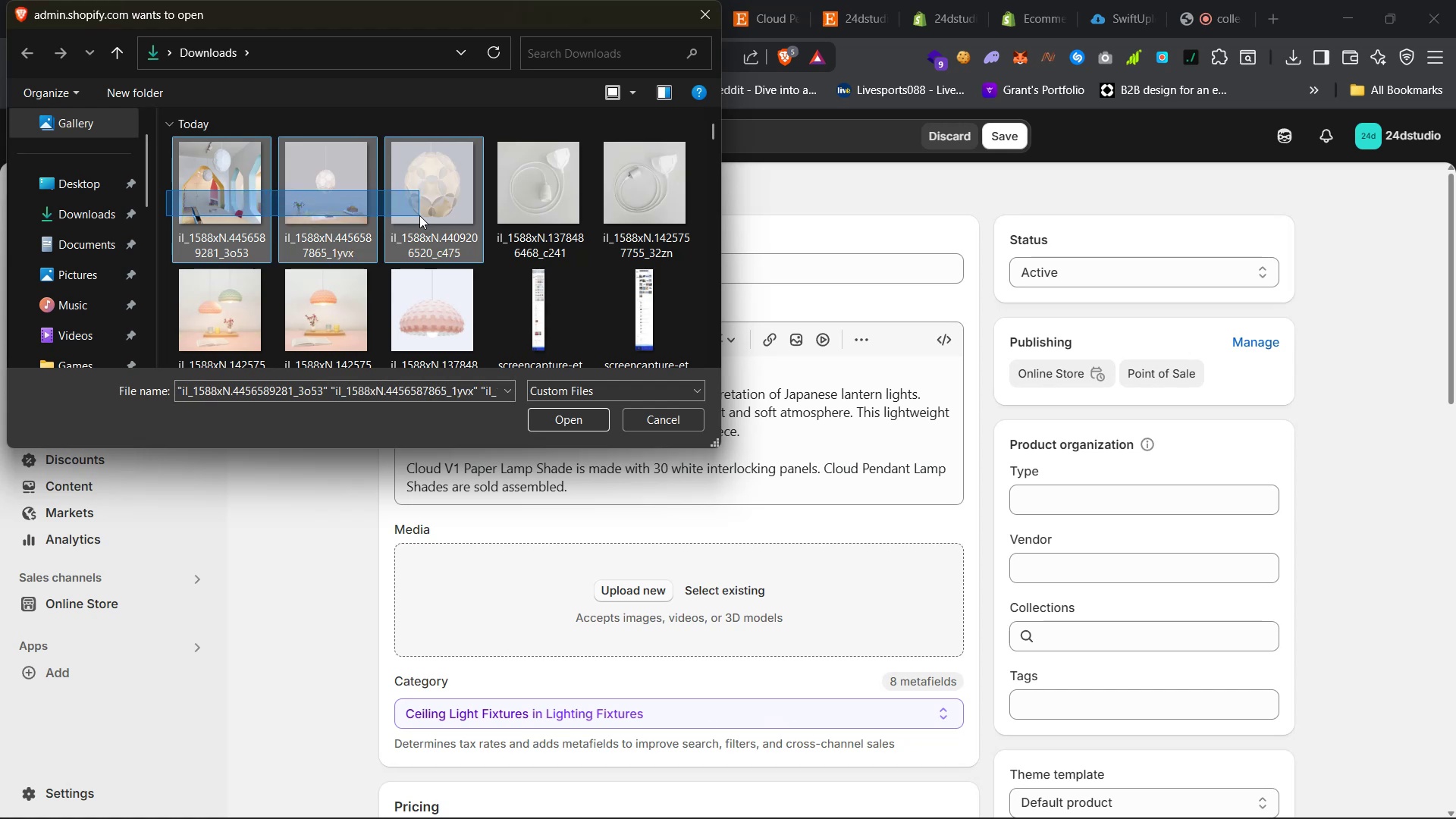 
left_click([560, 416])
 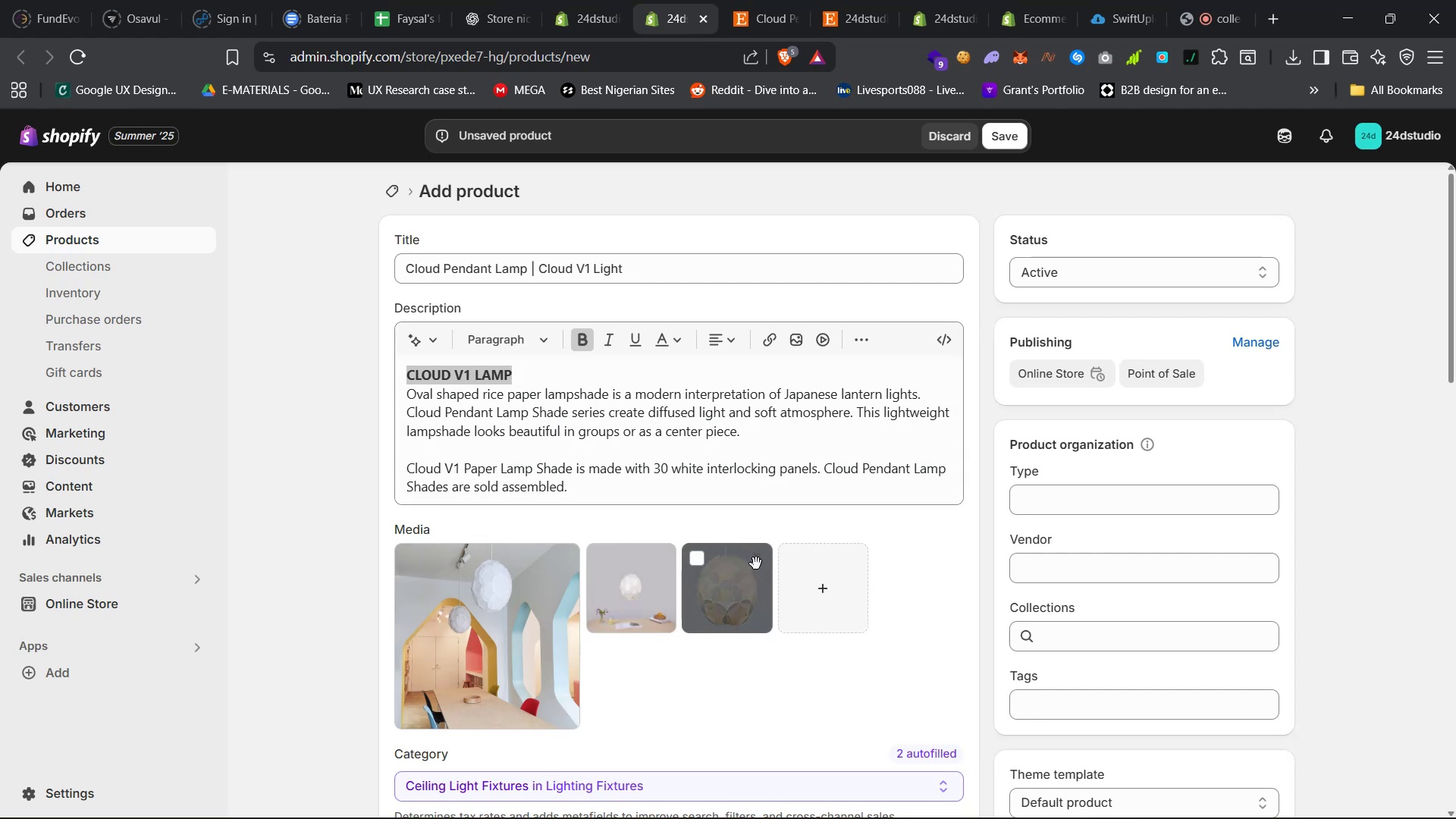 
wait(39.5)
 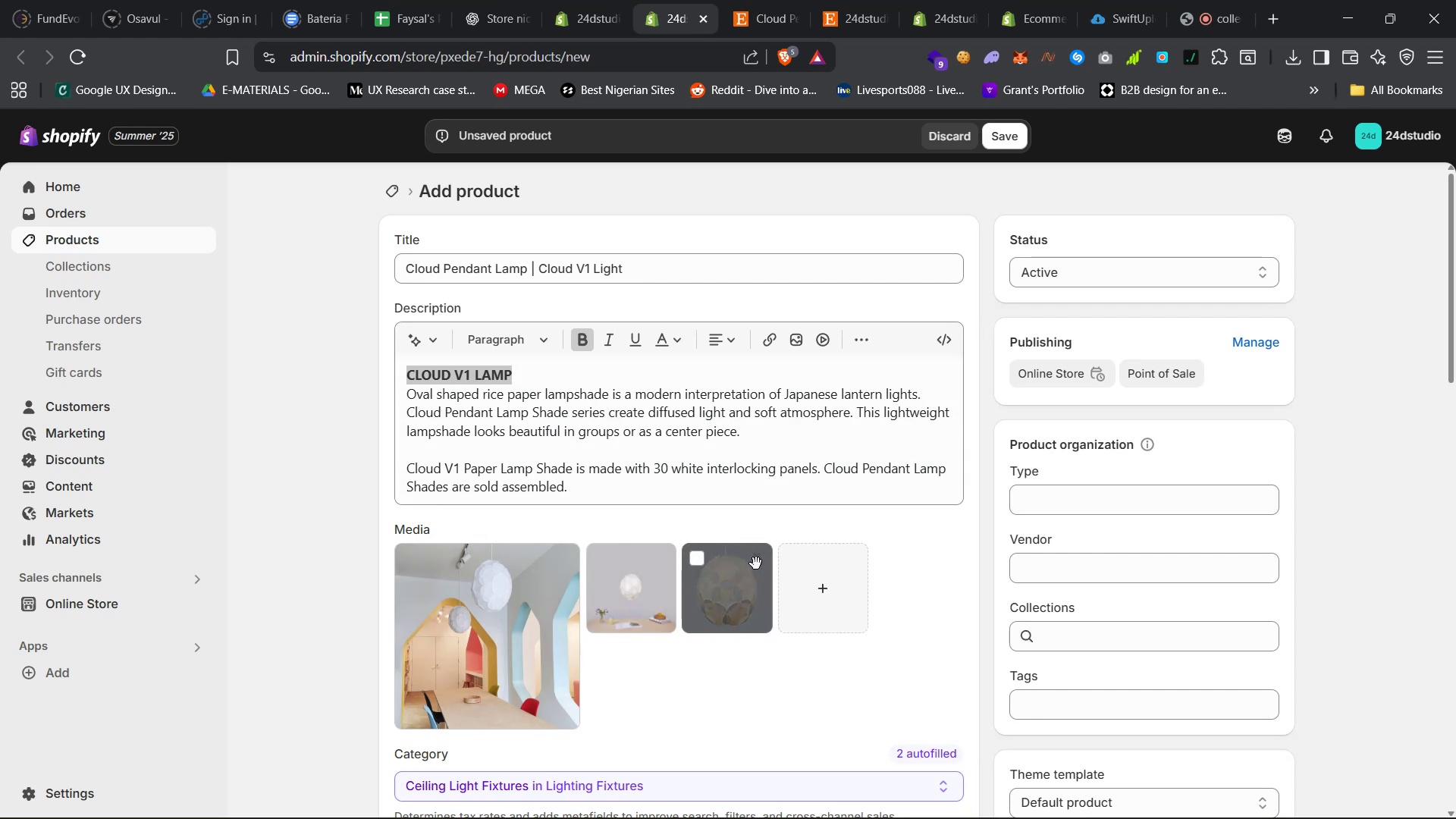 
left_click([824, 574])
 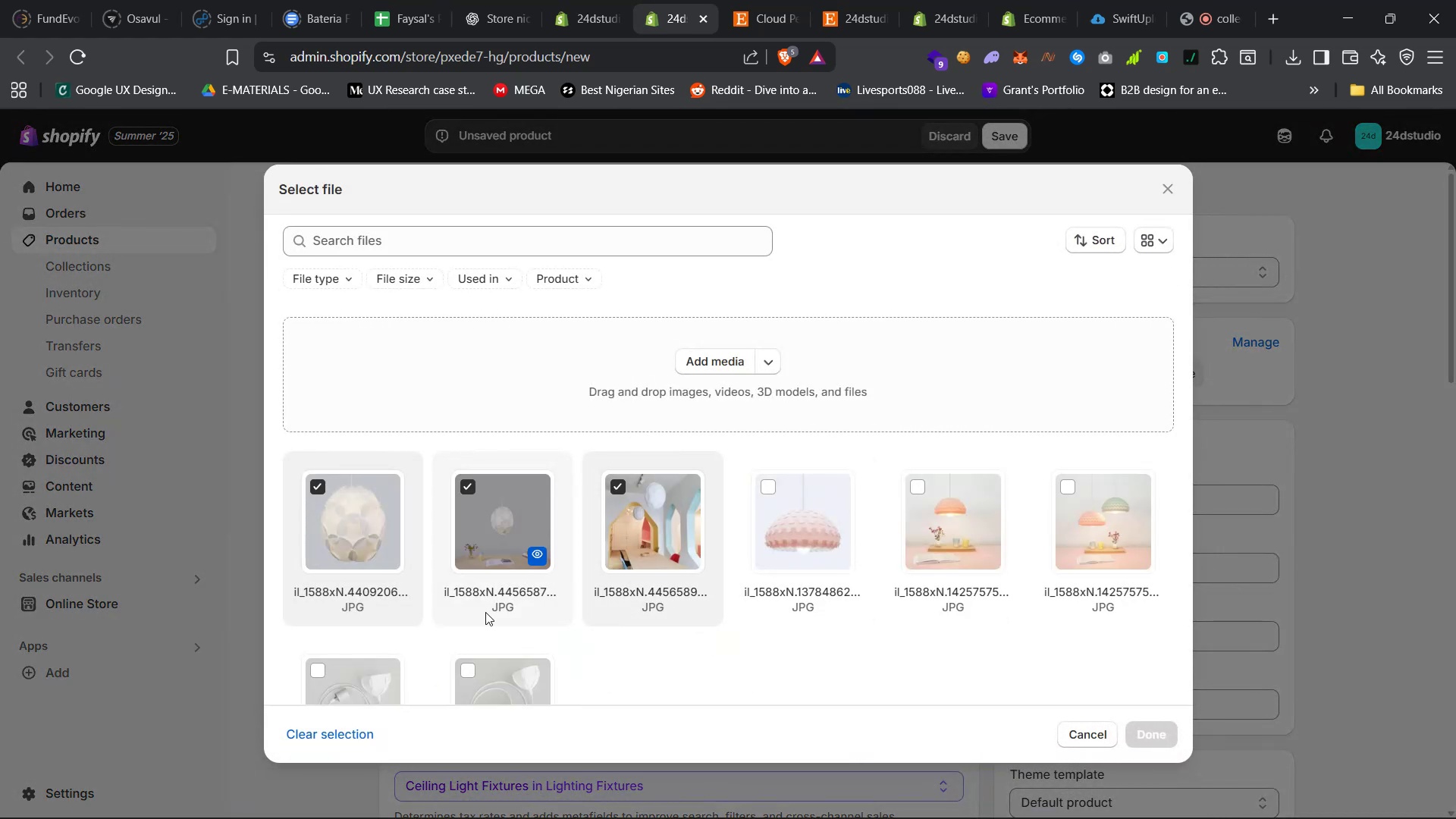 
left_click([499, 676])
 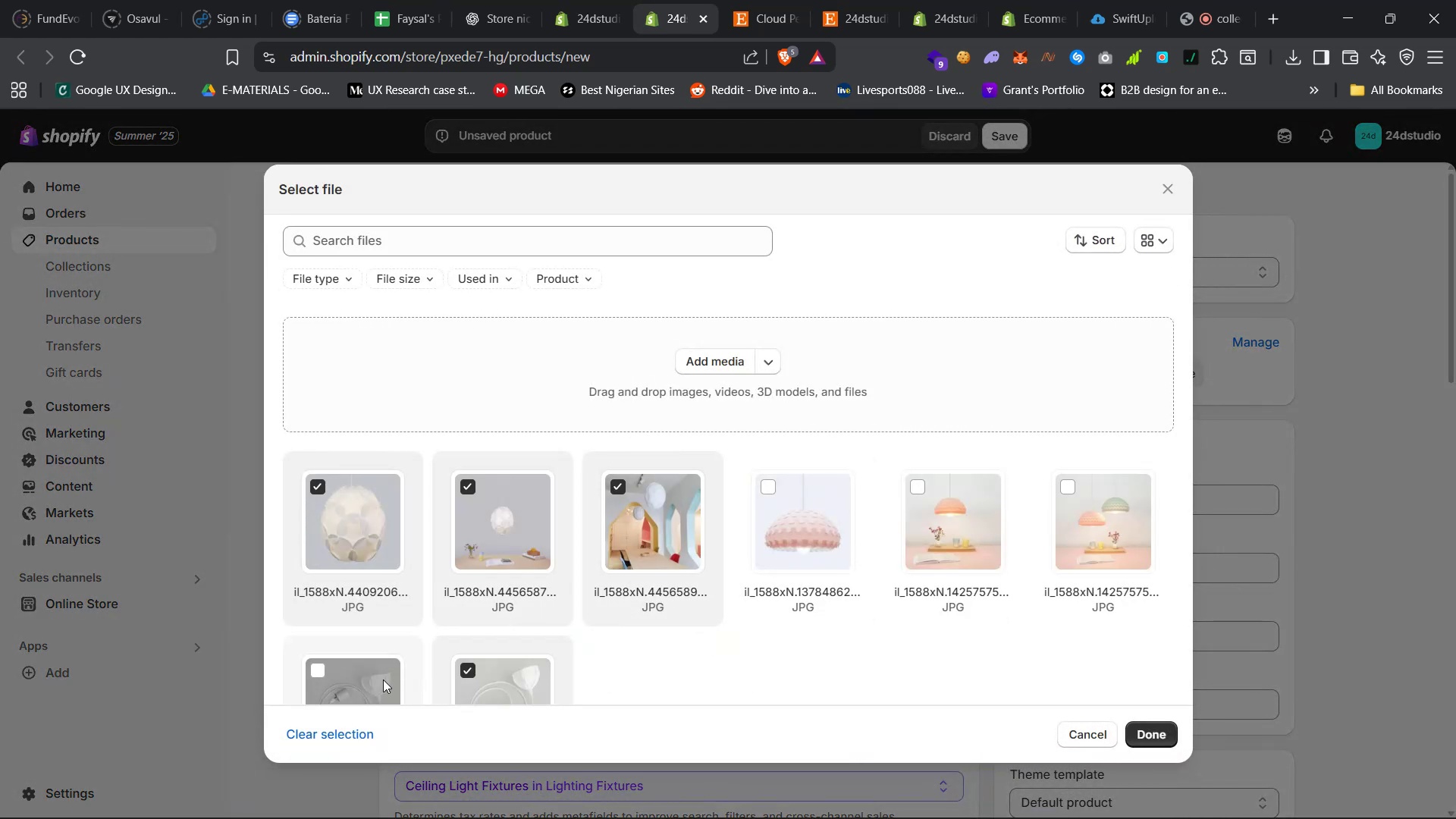 
scroll: coordinate [601, 621], scroll_direction: down, amount: 7.0
 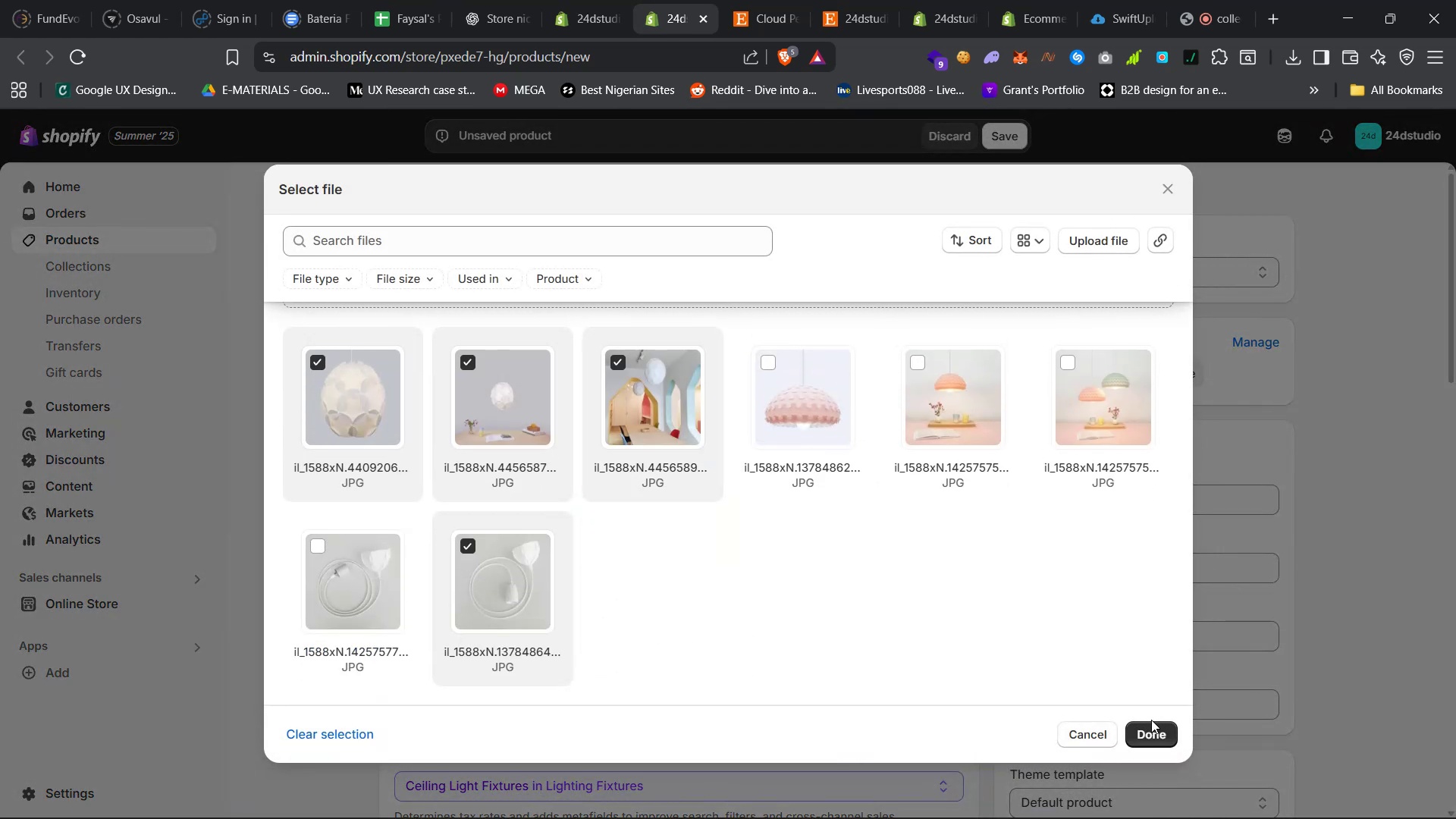 
left_click([371, 617])
 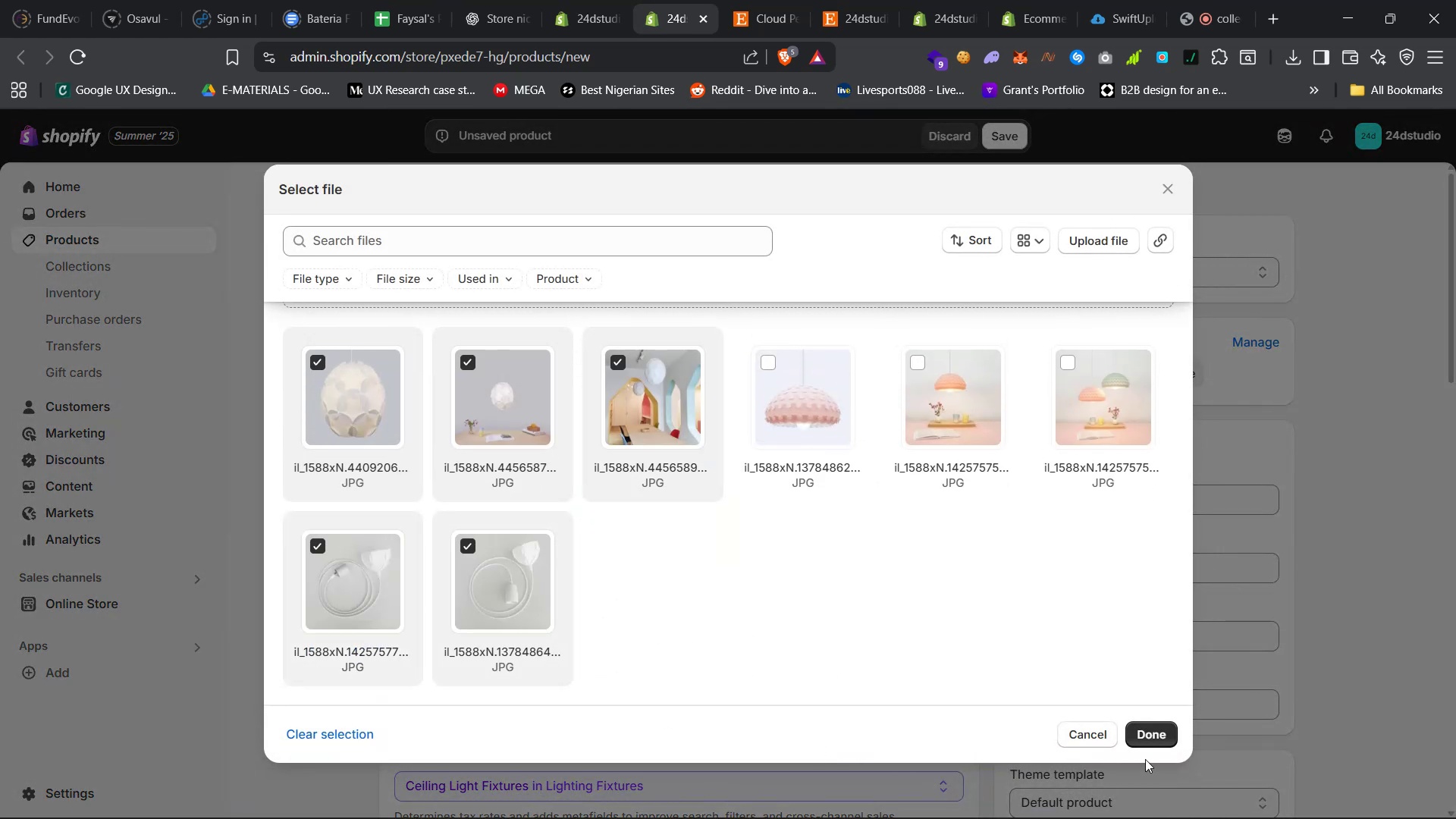 
left_click([1159, 736])
 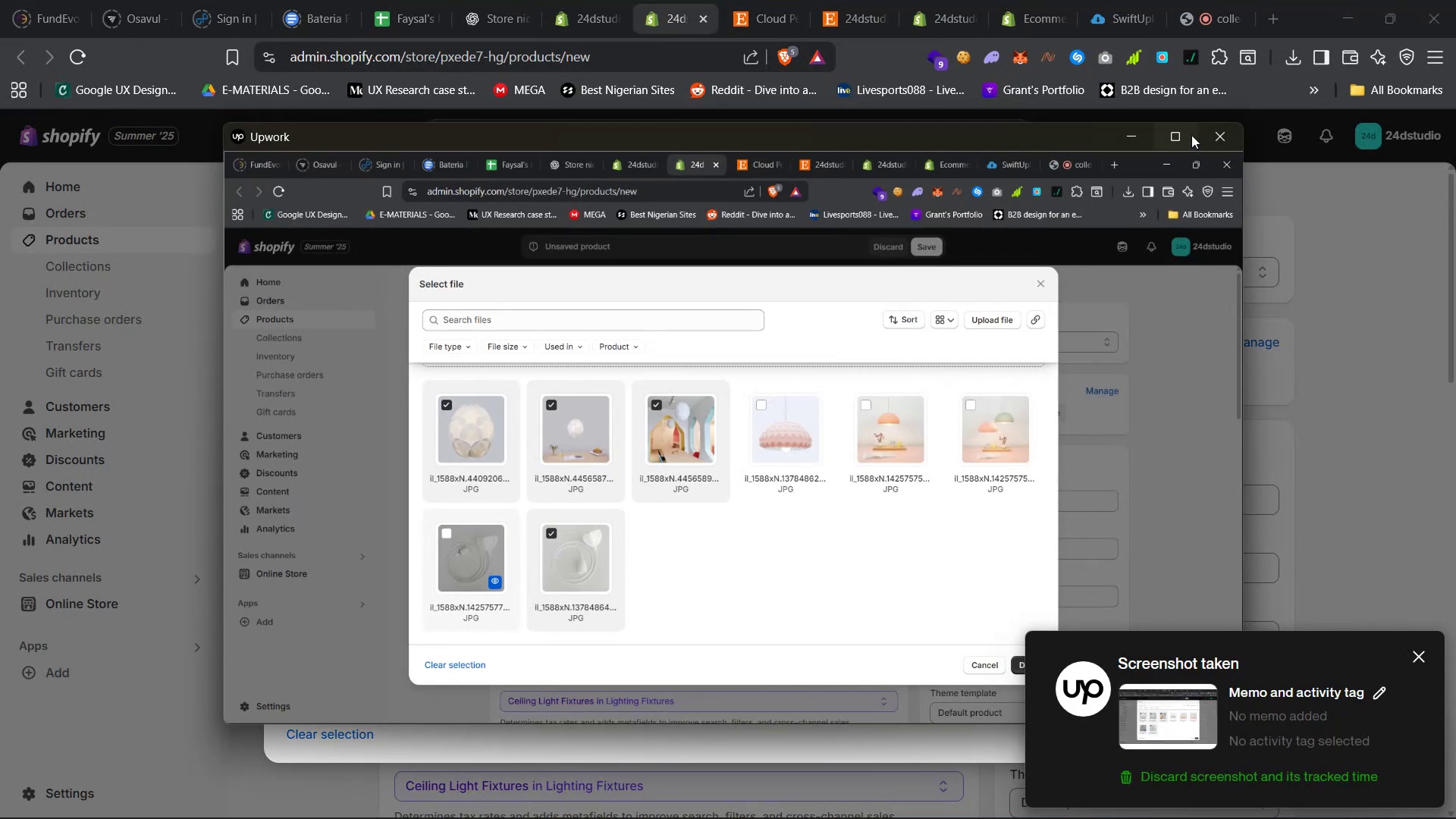 
left_click([1213, 140])
 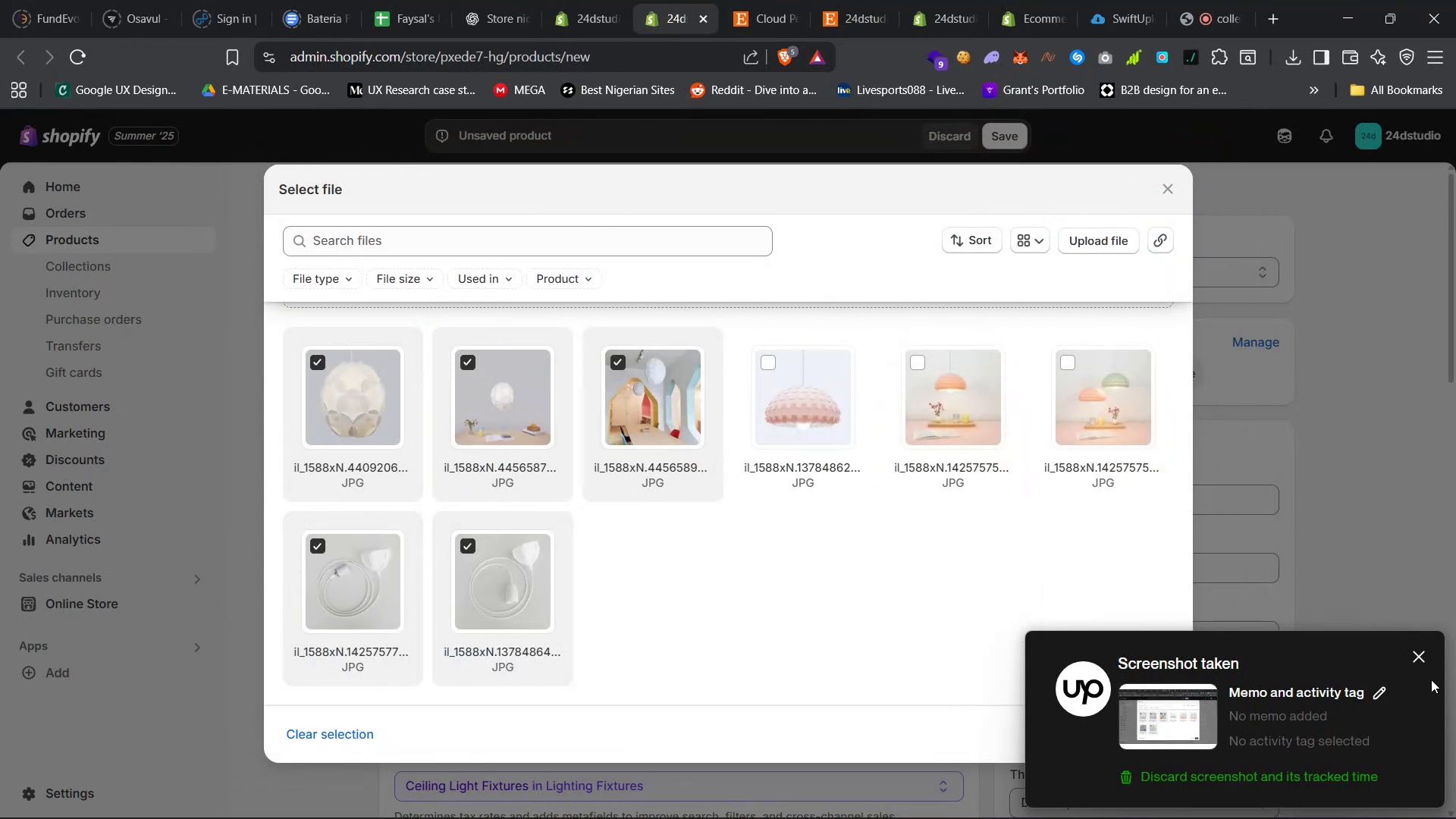 
left_click([1415, 656])
 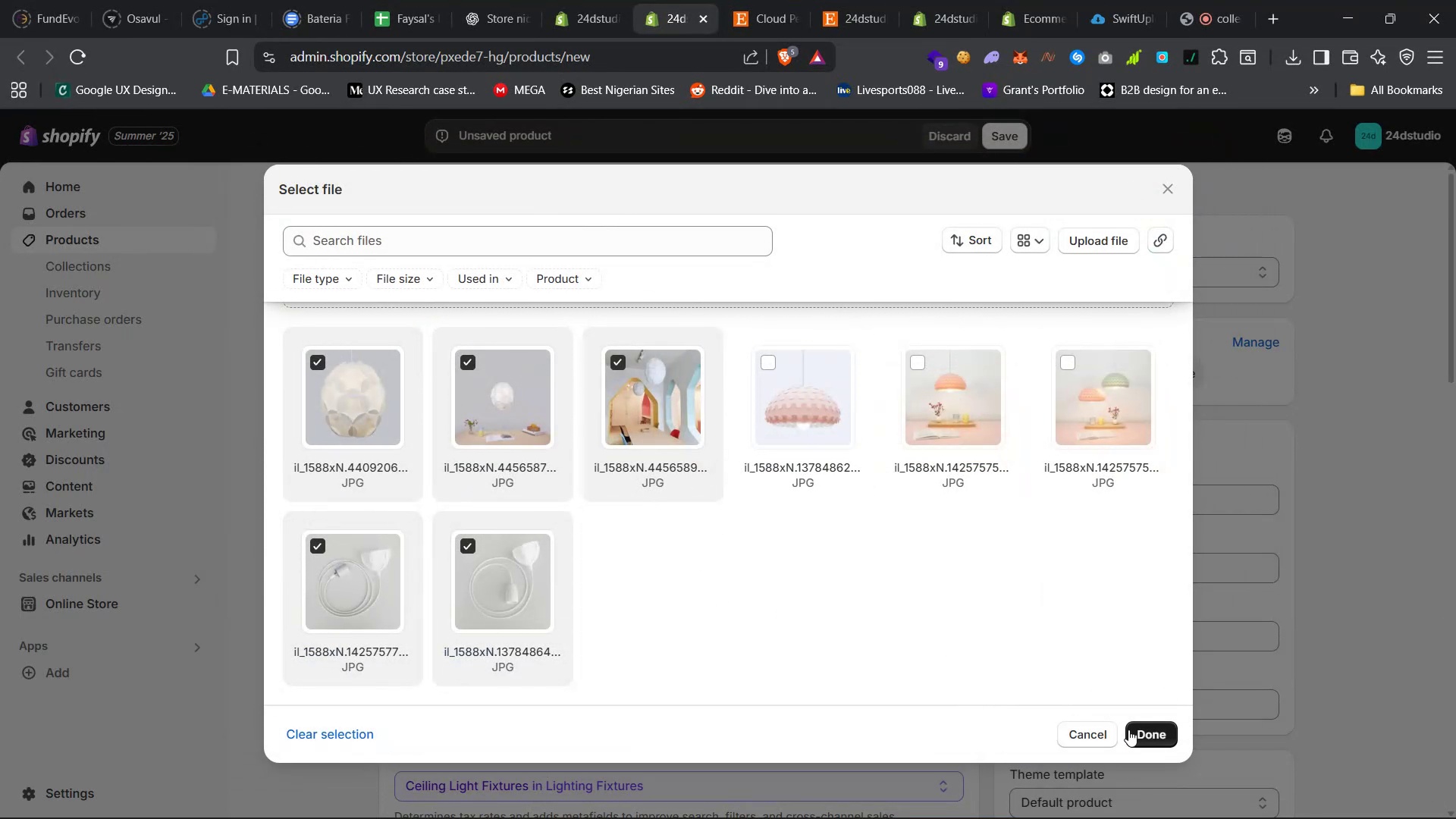 
left_click([1143, 733])
 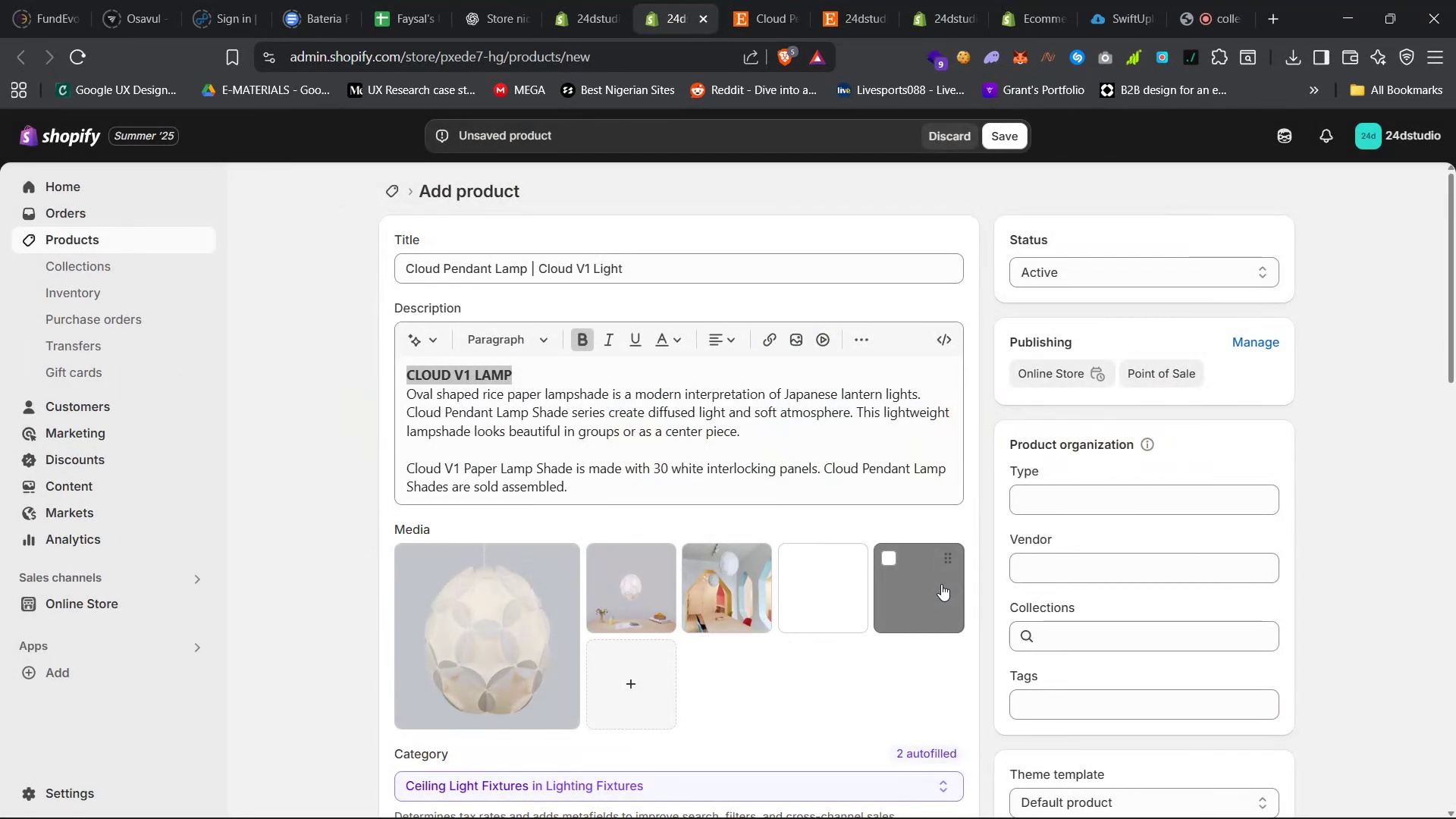 
scroll: coordinate [877, 689], scroll_direction: down, amount: 12.0
 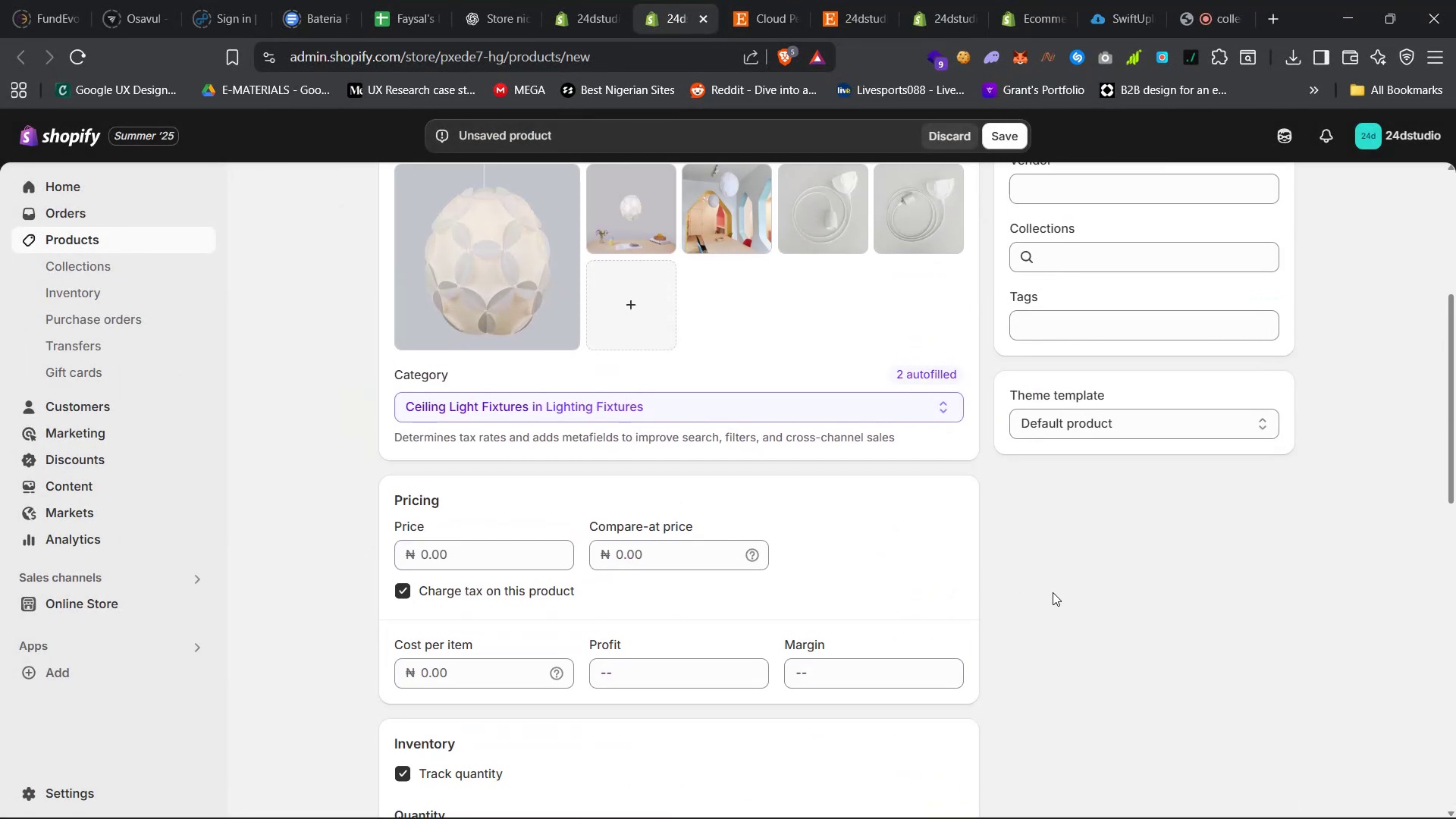 
scroll: coordinate [1053, 592], scroll_direction: up, amount: 6.0
 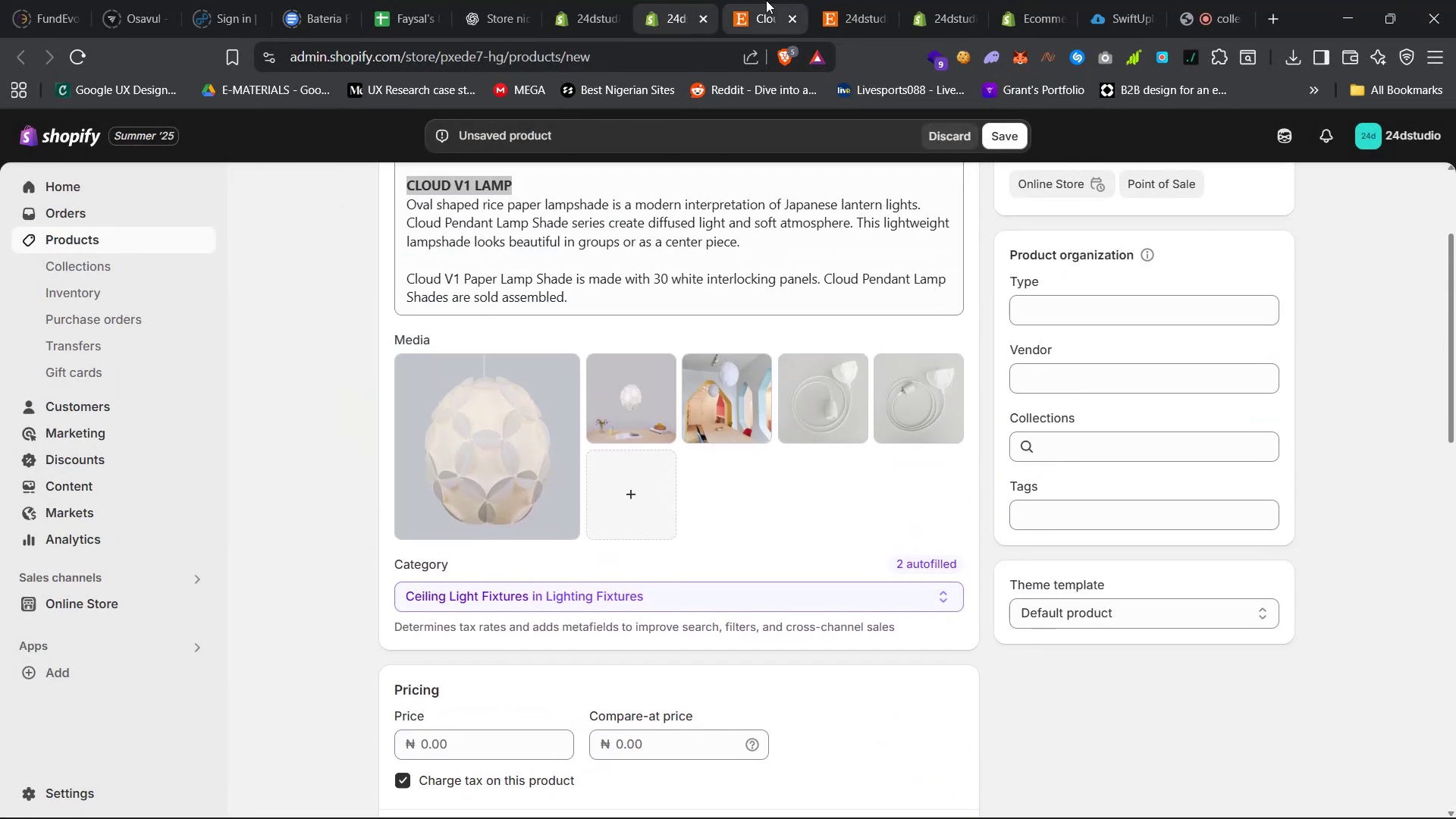 
left_click([754, 0])
 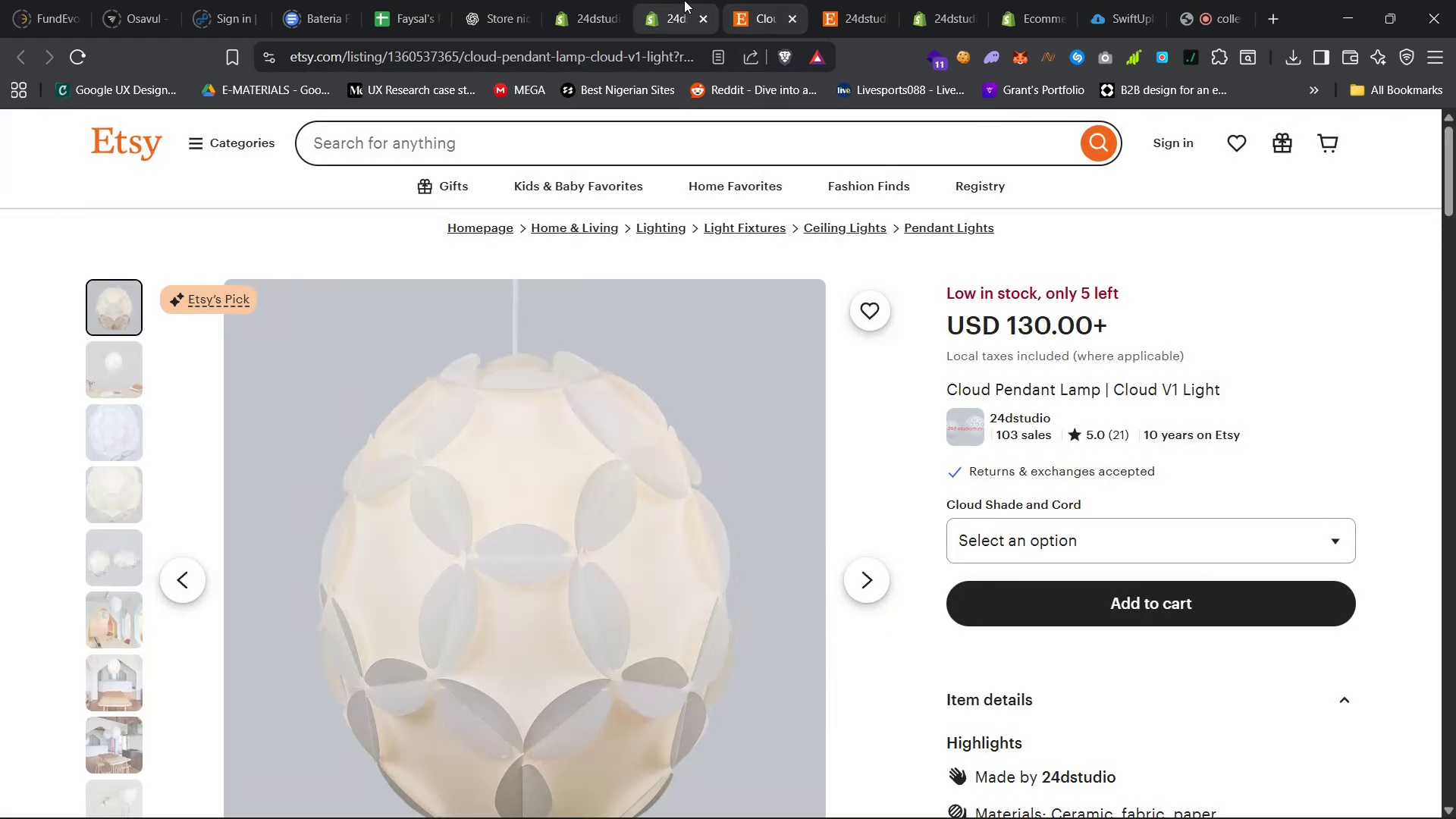 
left_click([667, 0])
 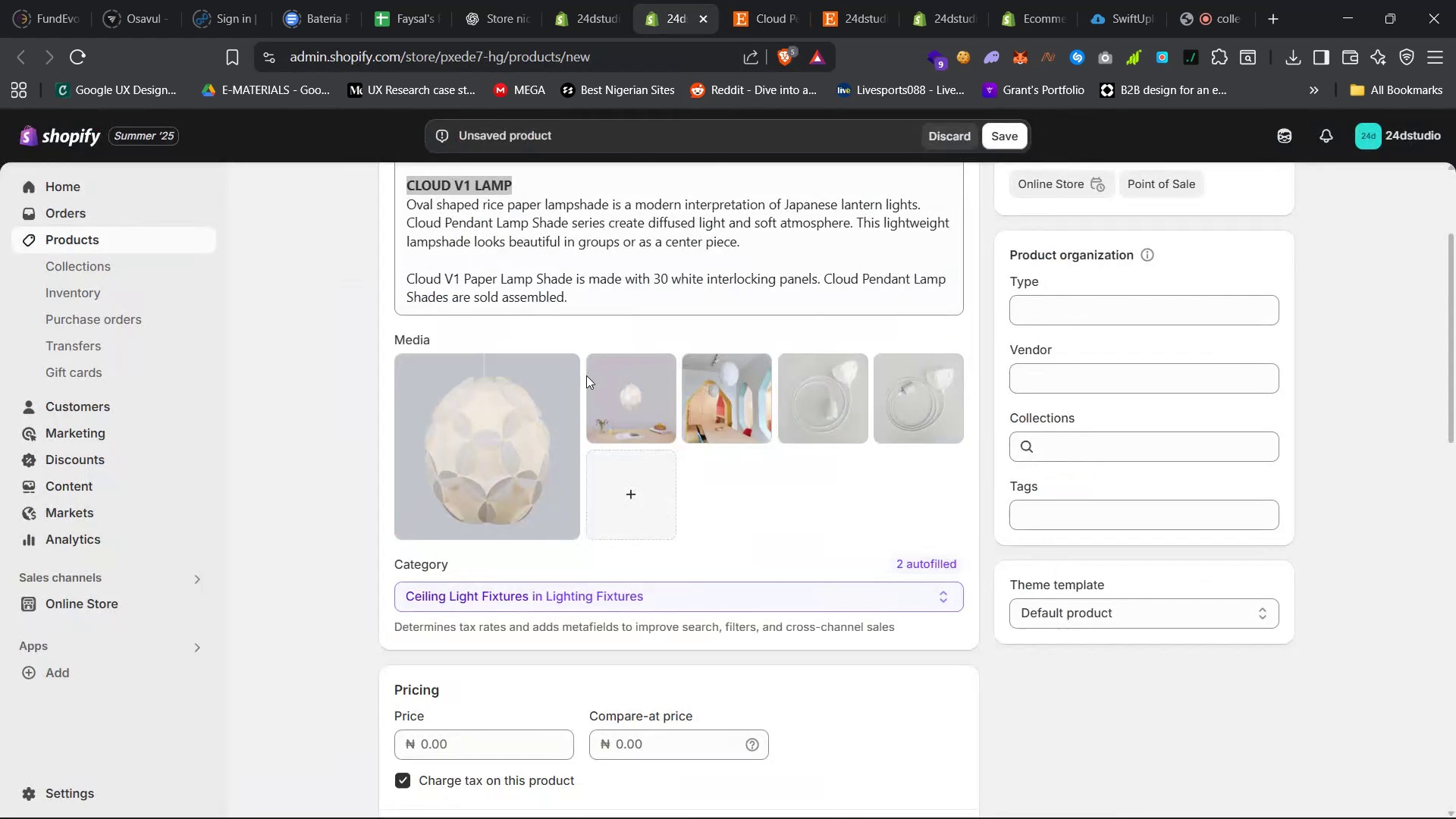 
scroll: coordinate [598, 418], scroll_direction: down, amount: 2.0
 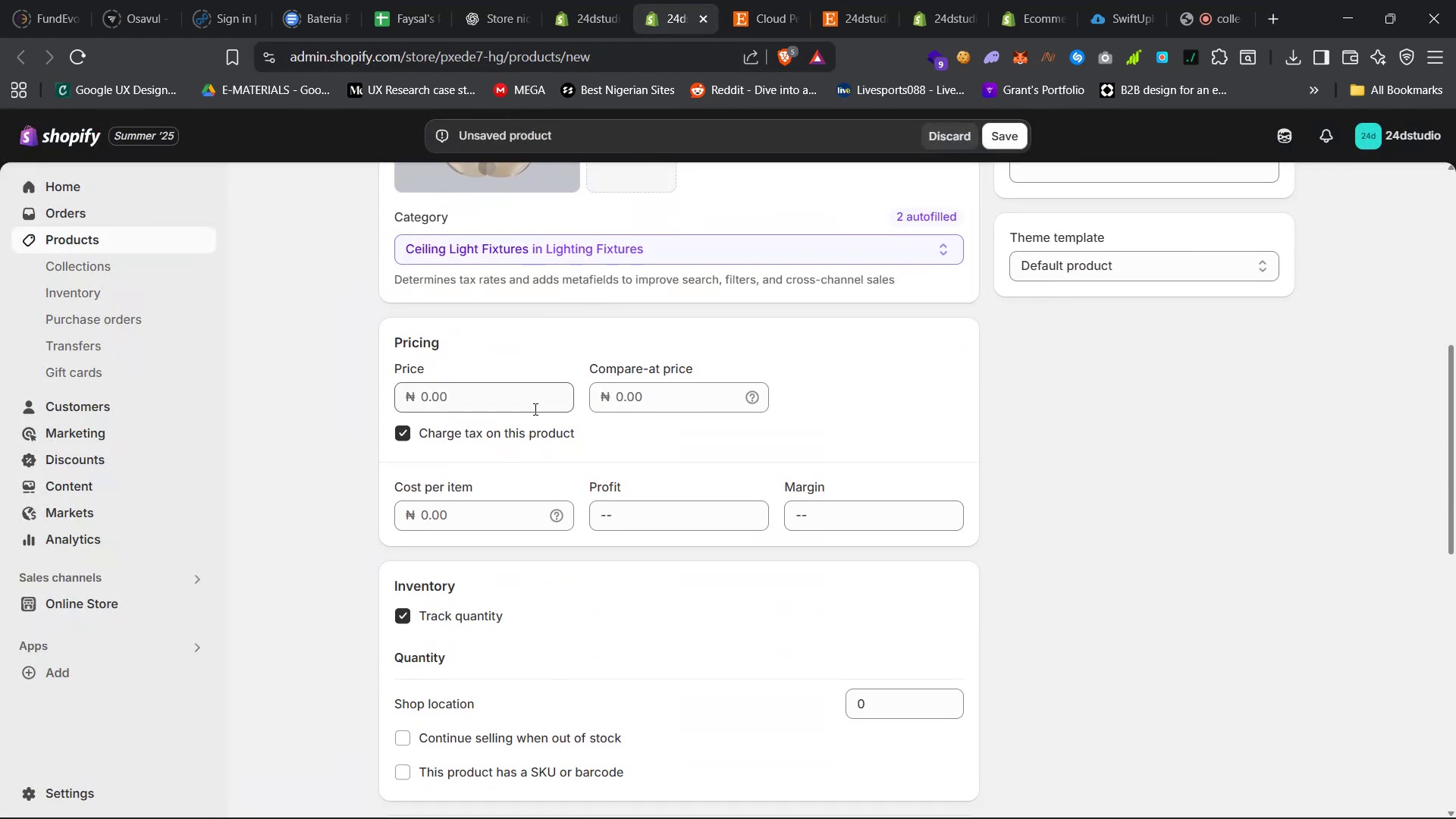 
left_click([526, 404])
 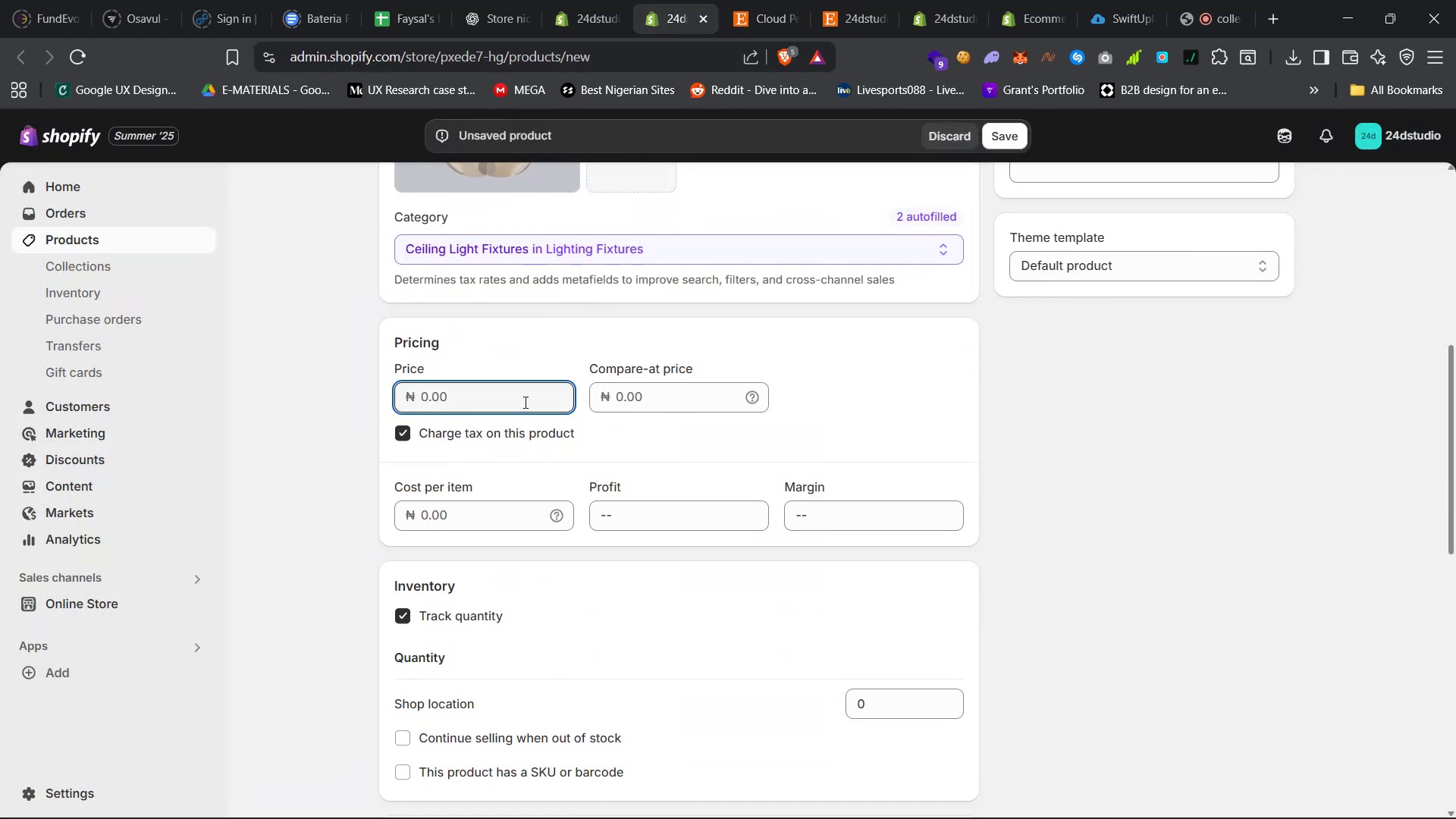 
type(13000)
 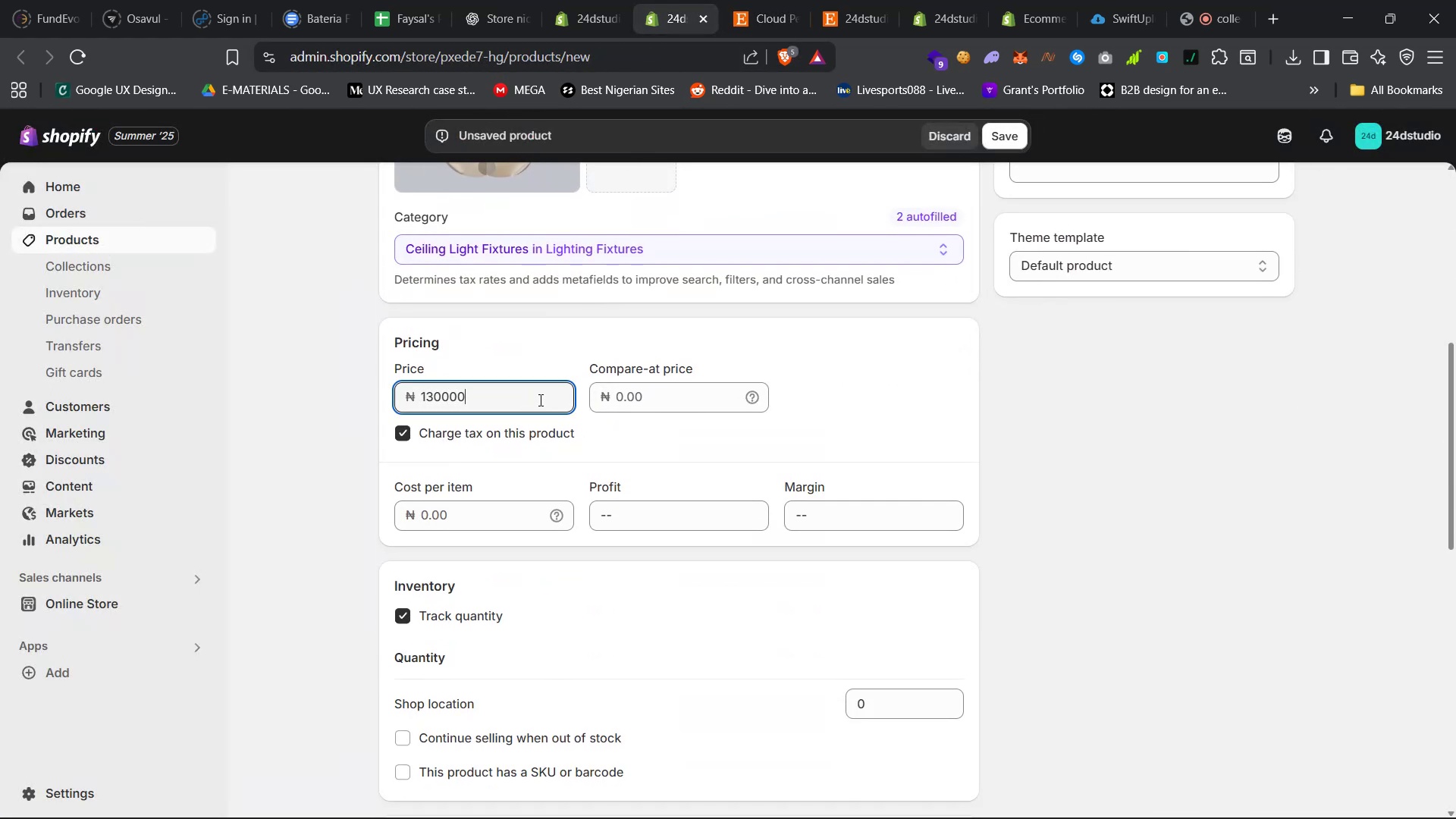 
left_click([630, 400])
 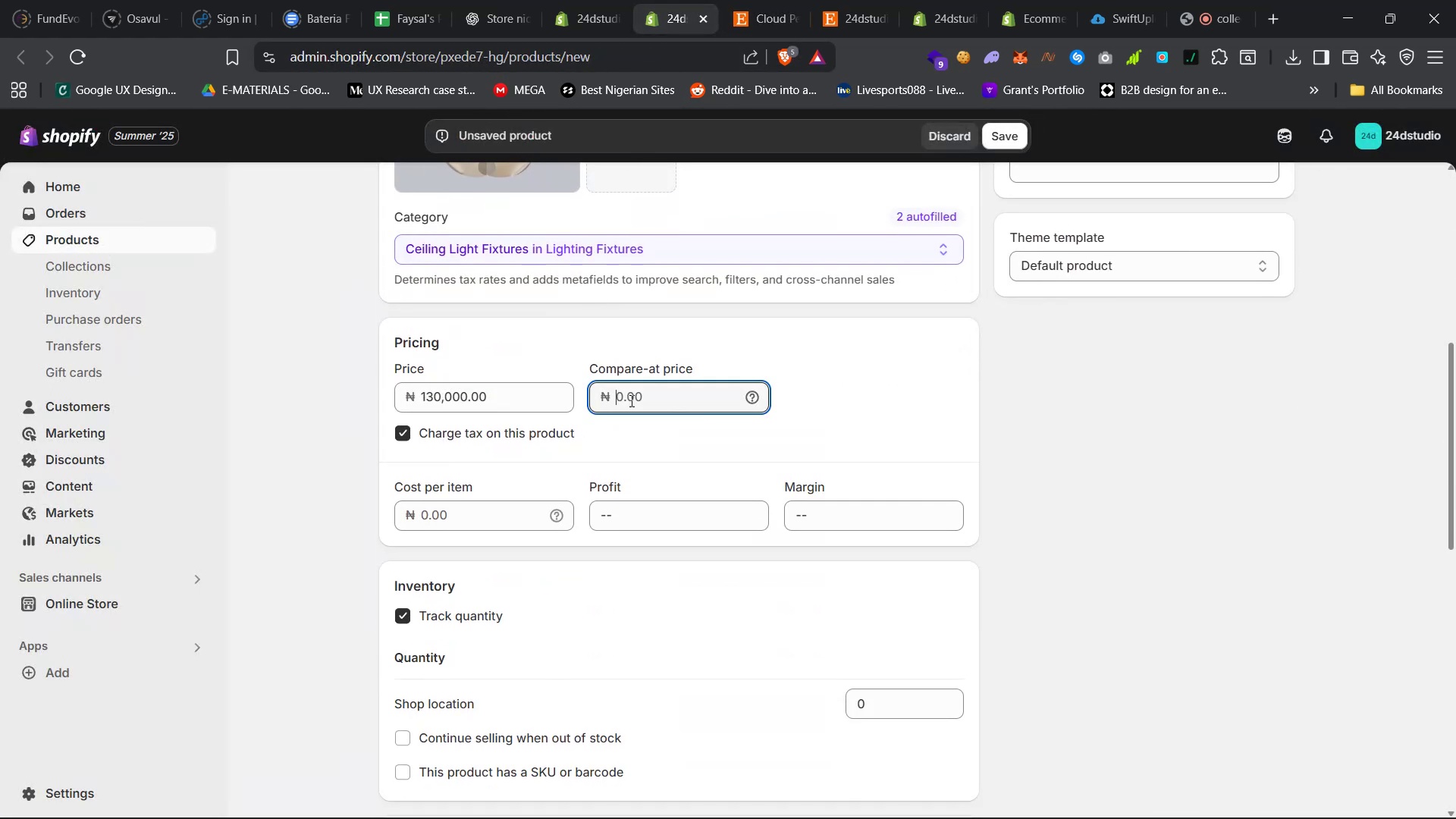 
type(150000)
 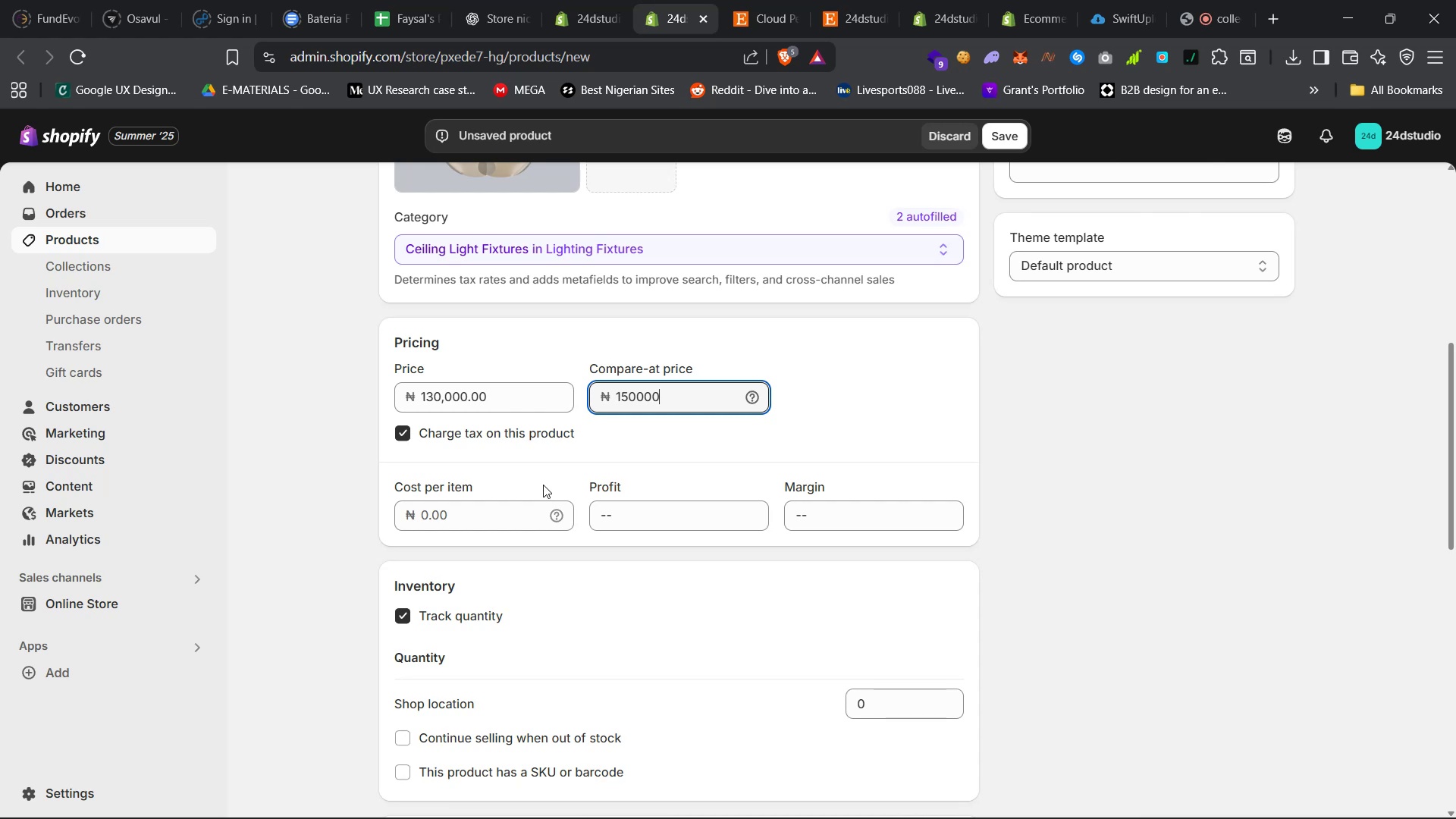 
scroll: coordinate [596, 428], scroll_direction: down, amount: 25.0
 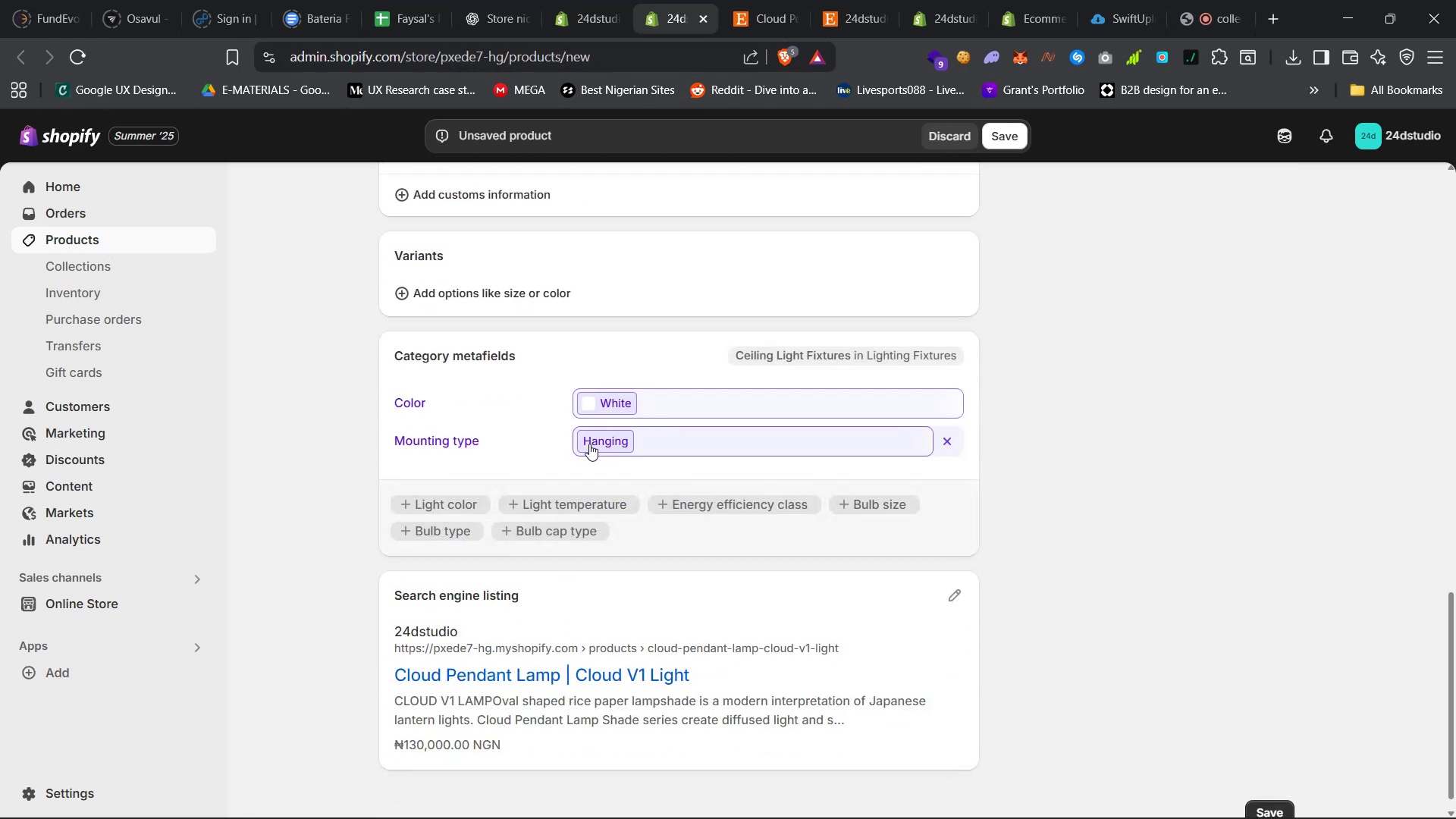 
scroll: coordinate [589, 426], scroll_direction: up, amount: 10.0
 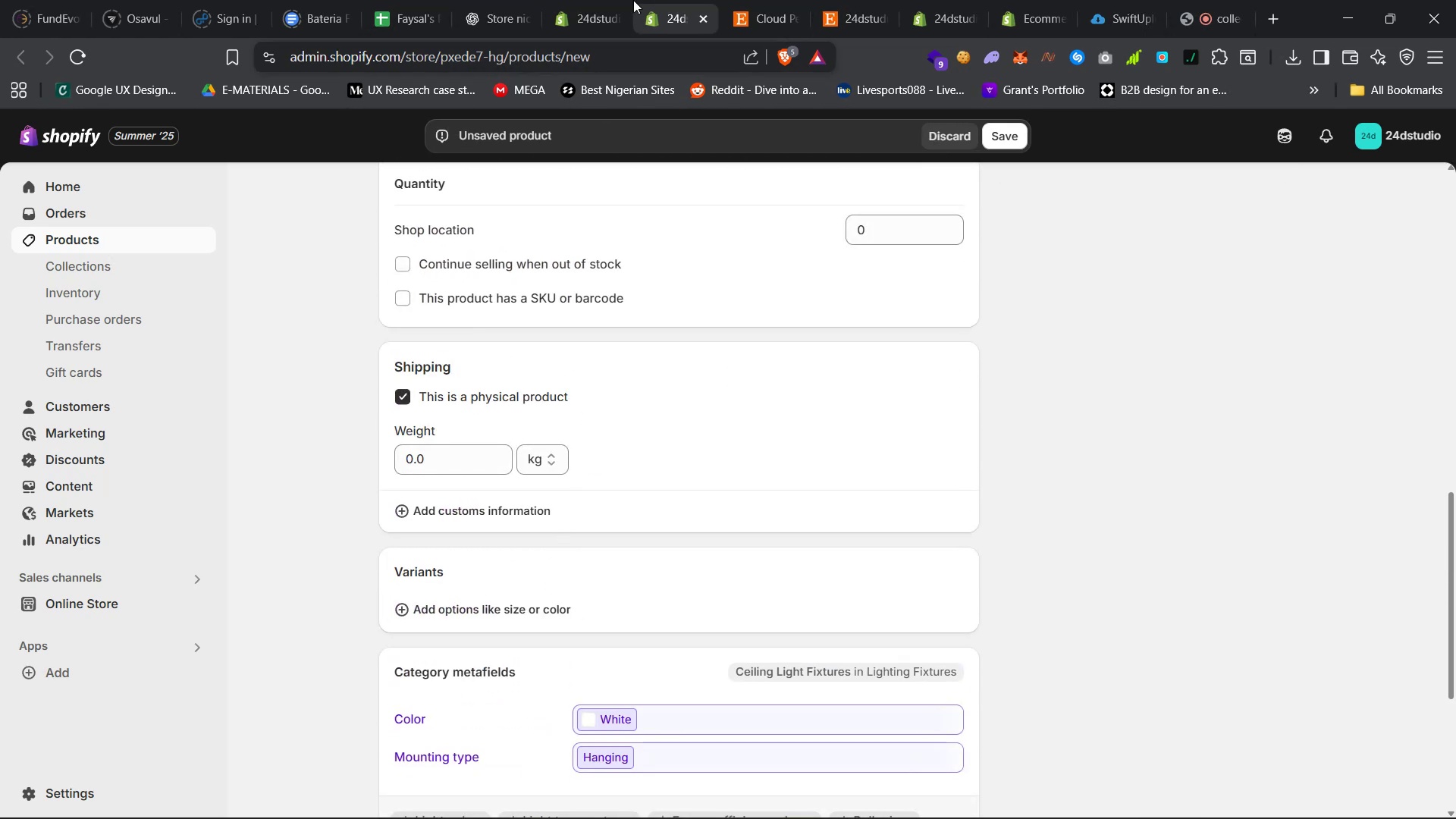 
left_click([762, 0])
 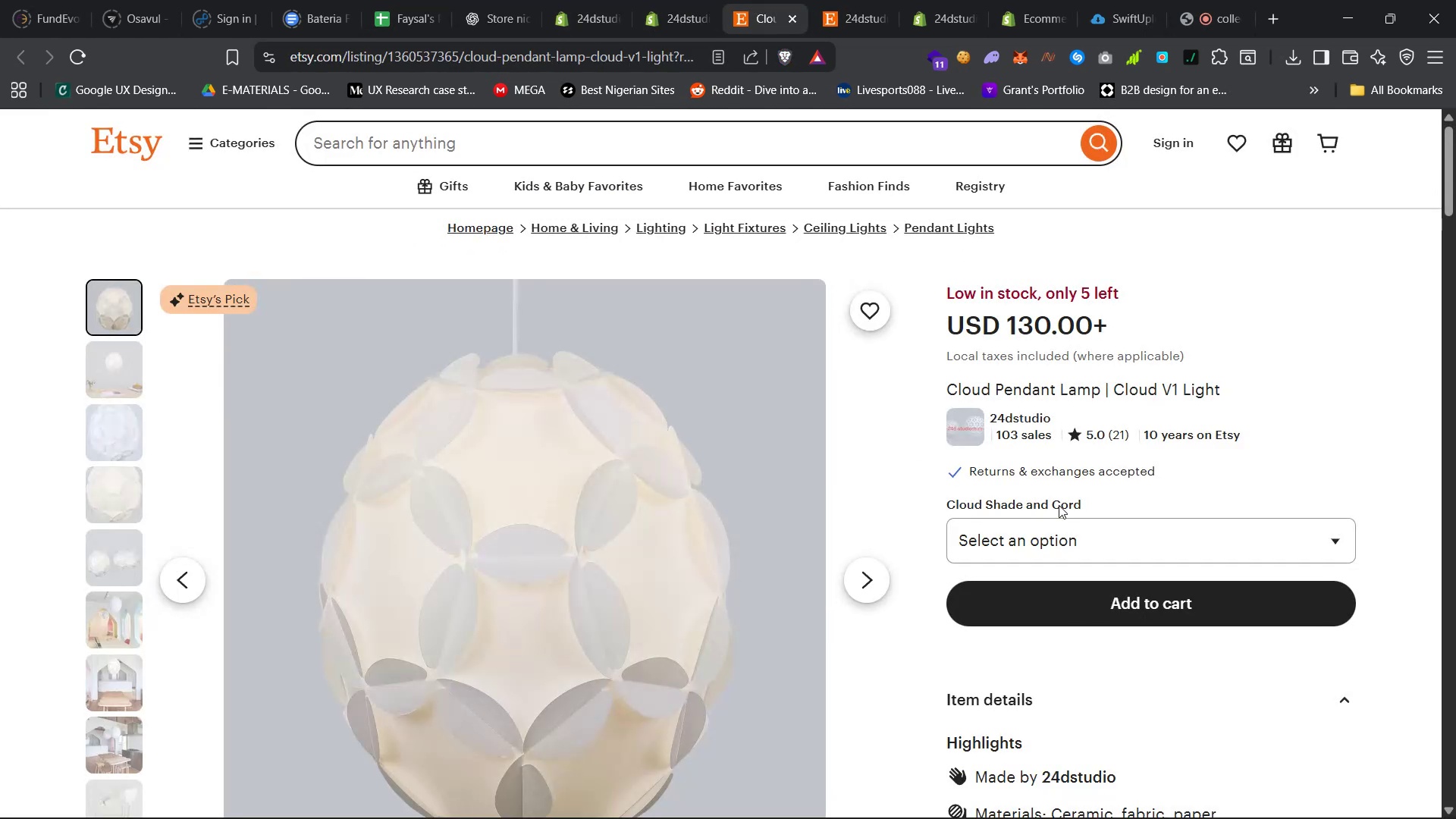 
left_click([1086, 527])
 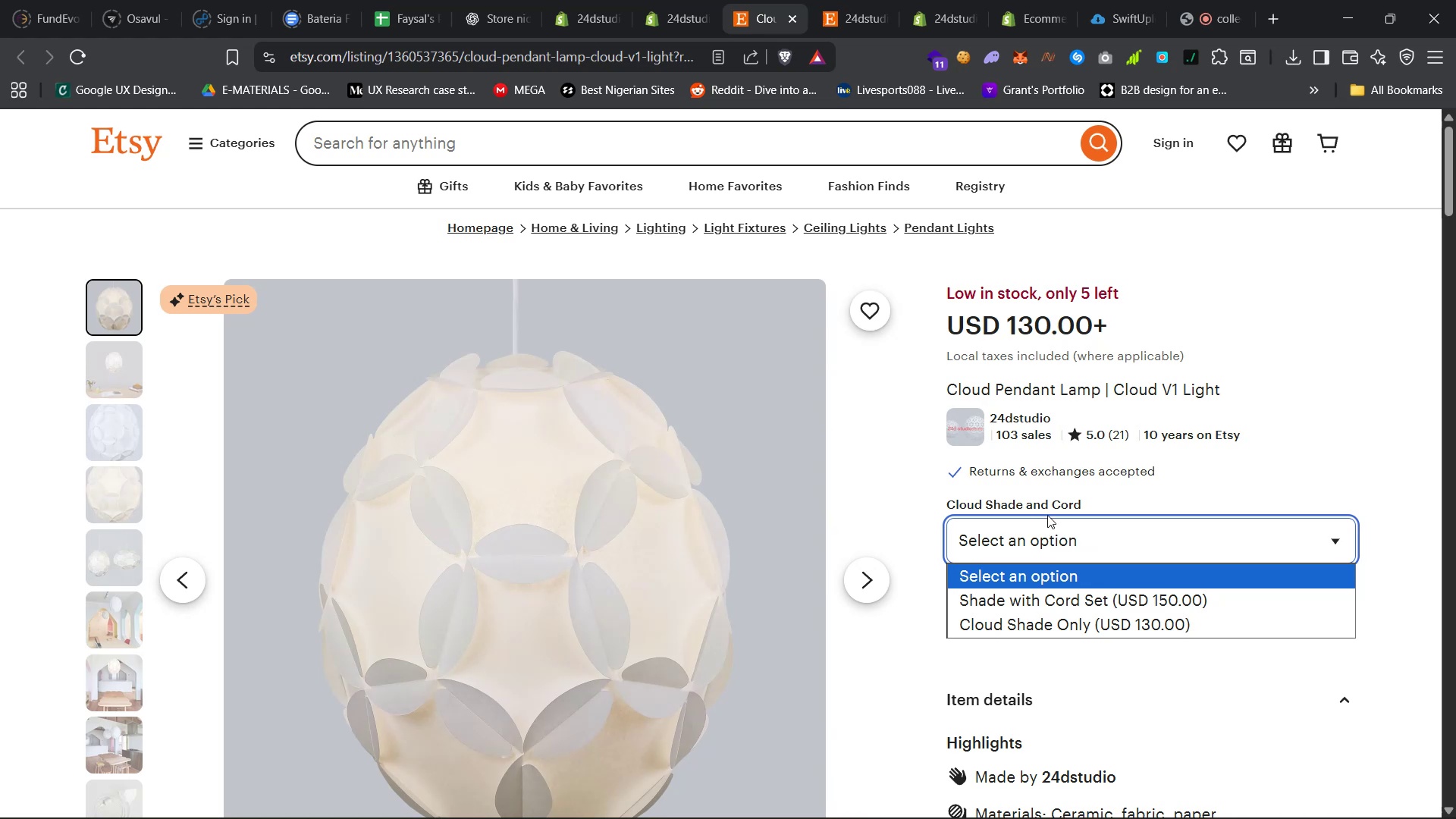 
left_click([684, 0])
 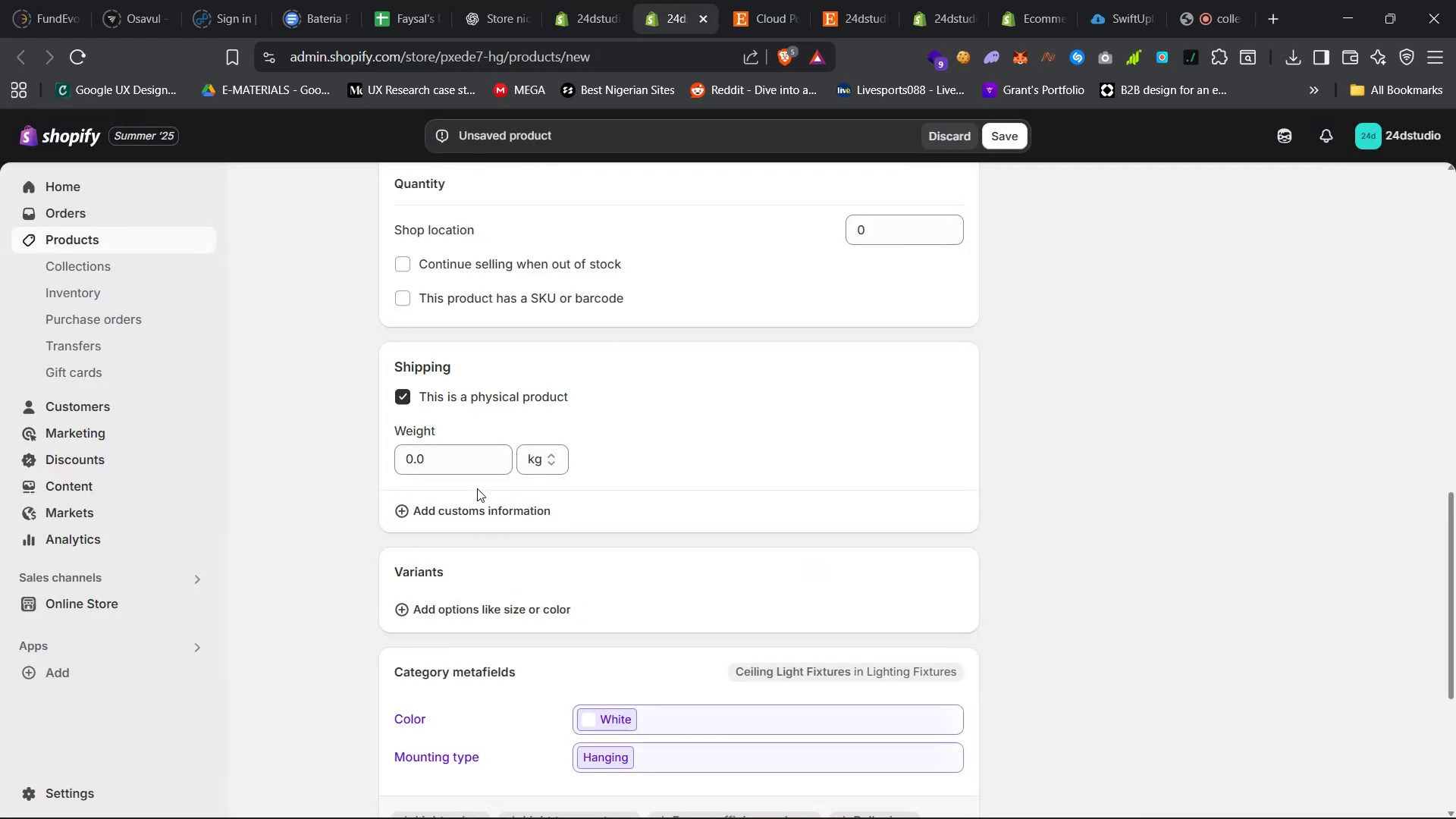 
left_click([455, 459])
 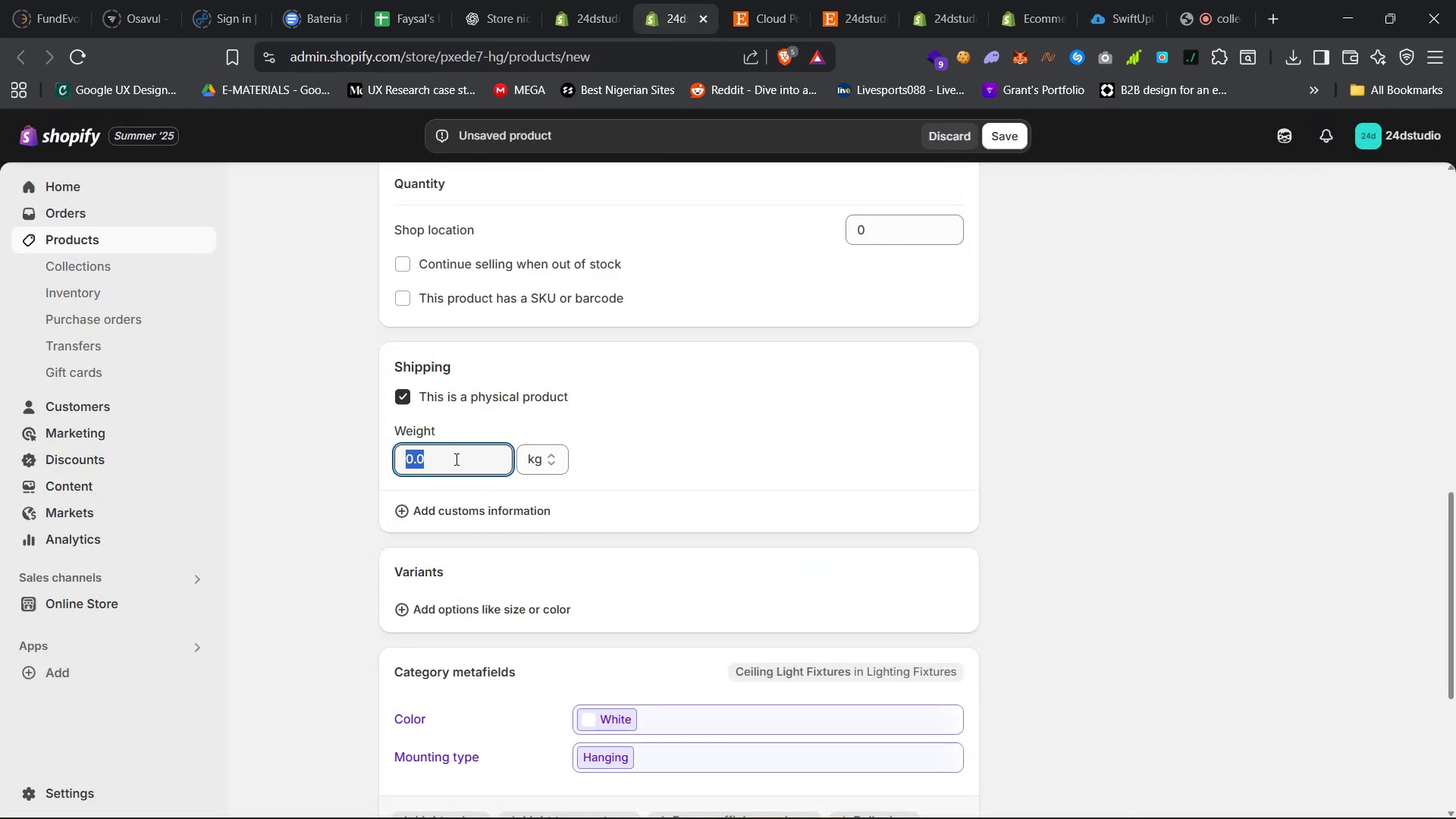 
key(1)
 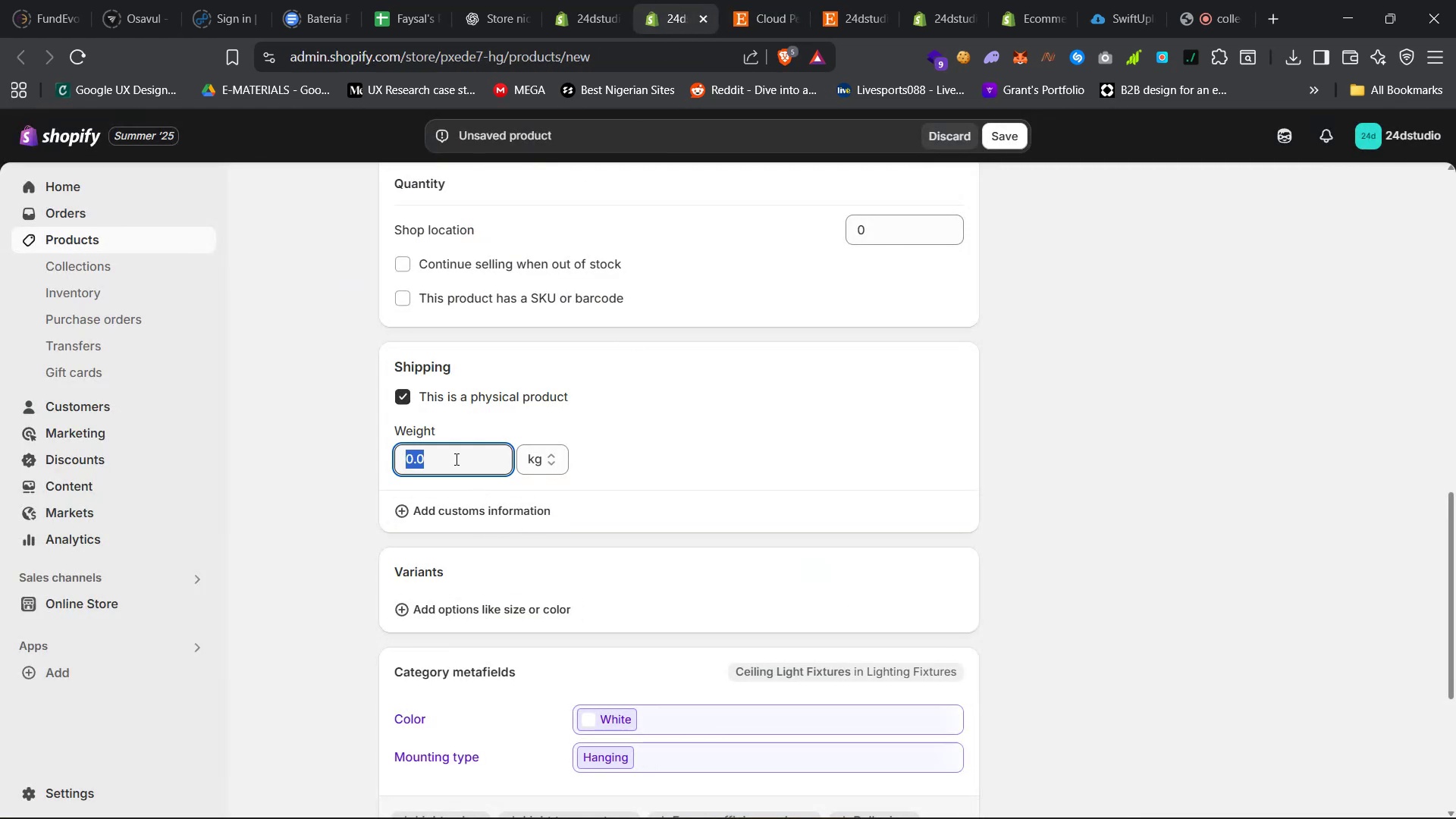 
key(Period)
 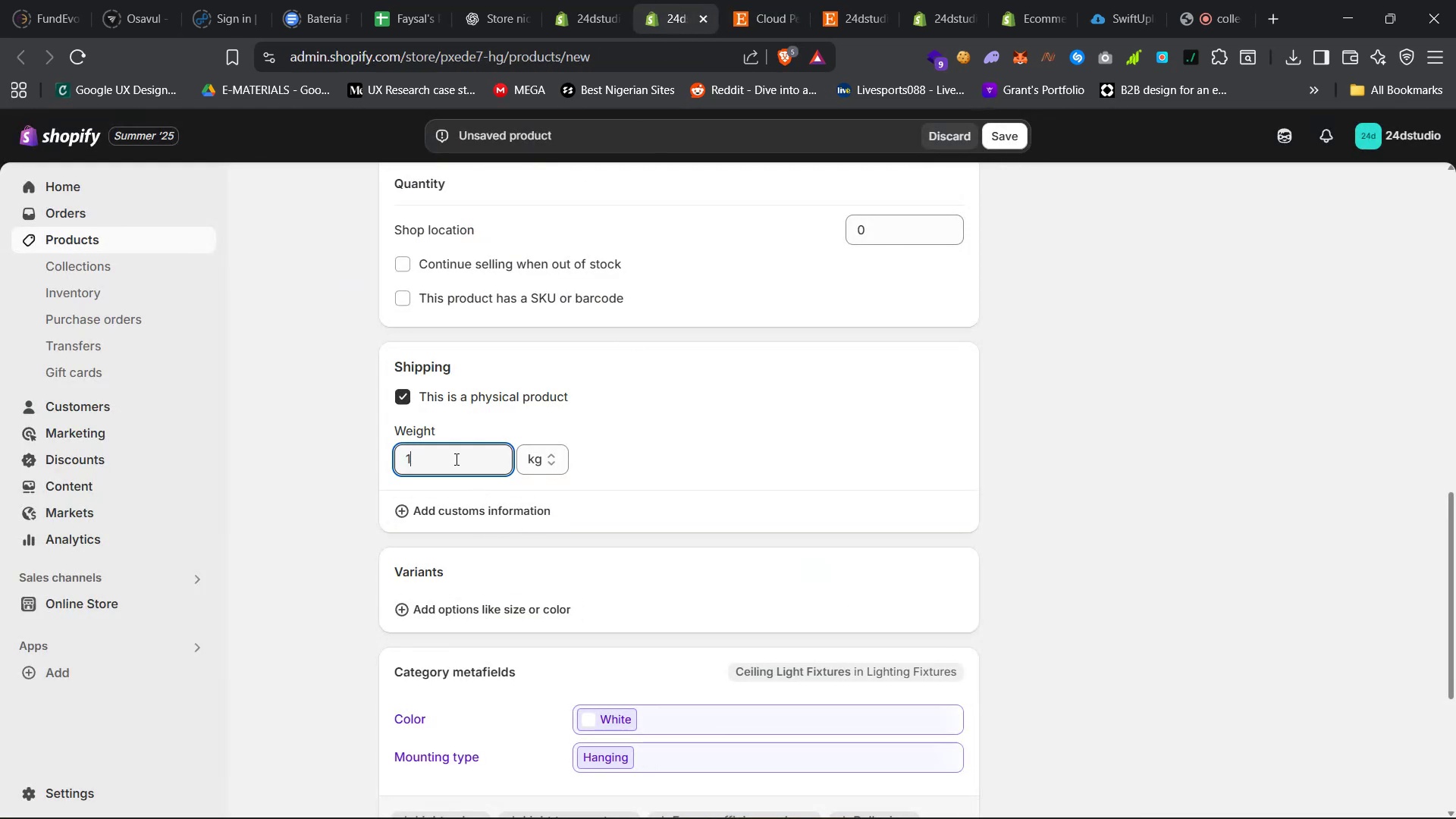 
key(2)
 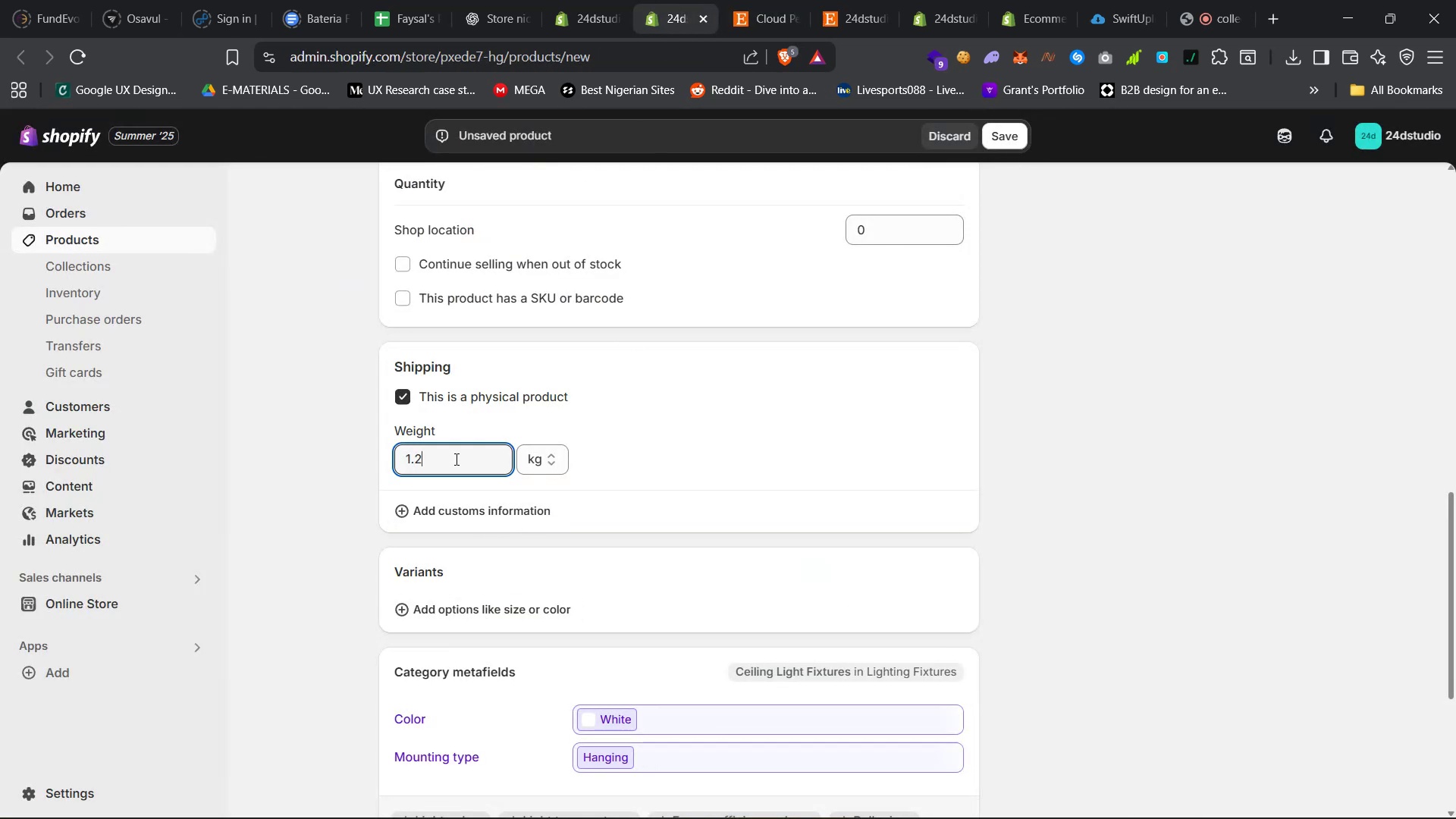 
scroll: coordinate [514, 497], scroll_direction: down, amount: 5.0
 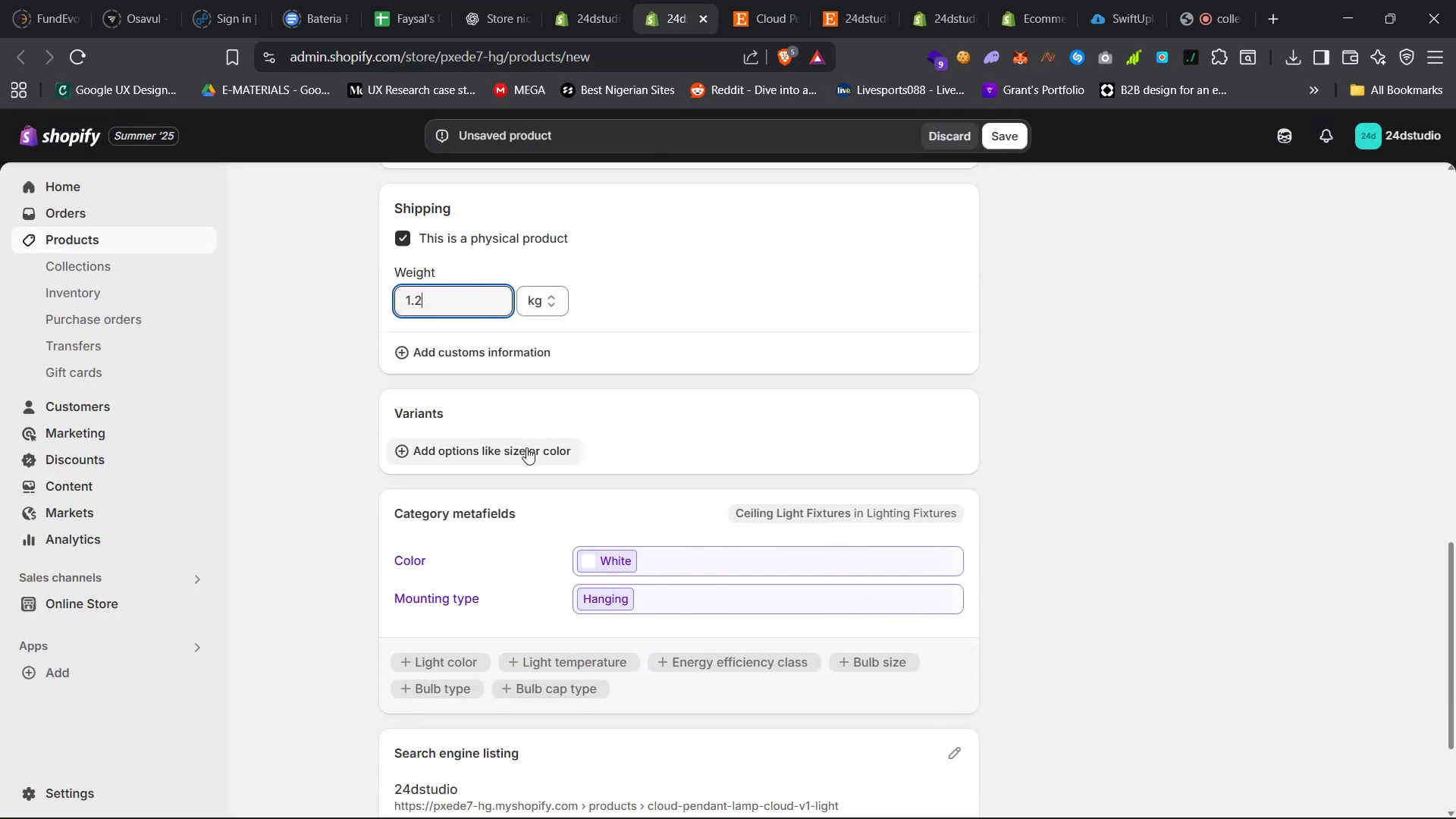 
left_click([532, 440])
 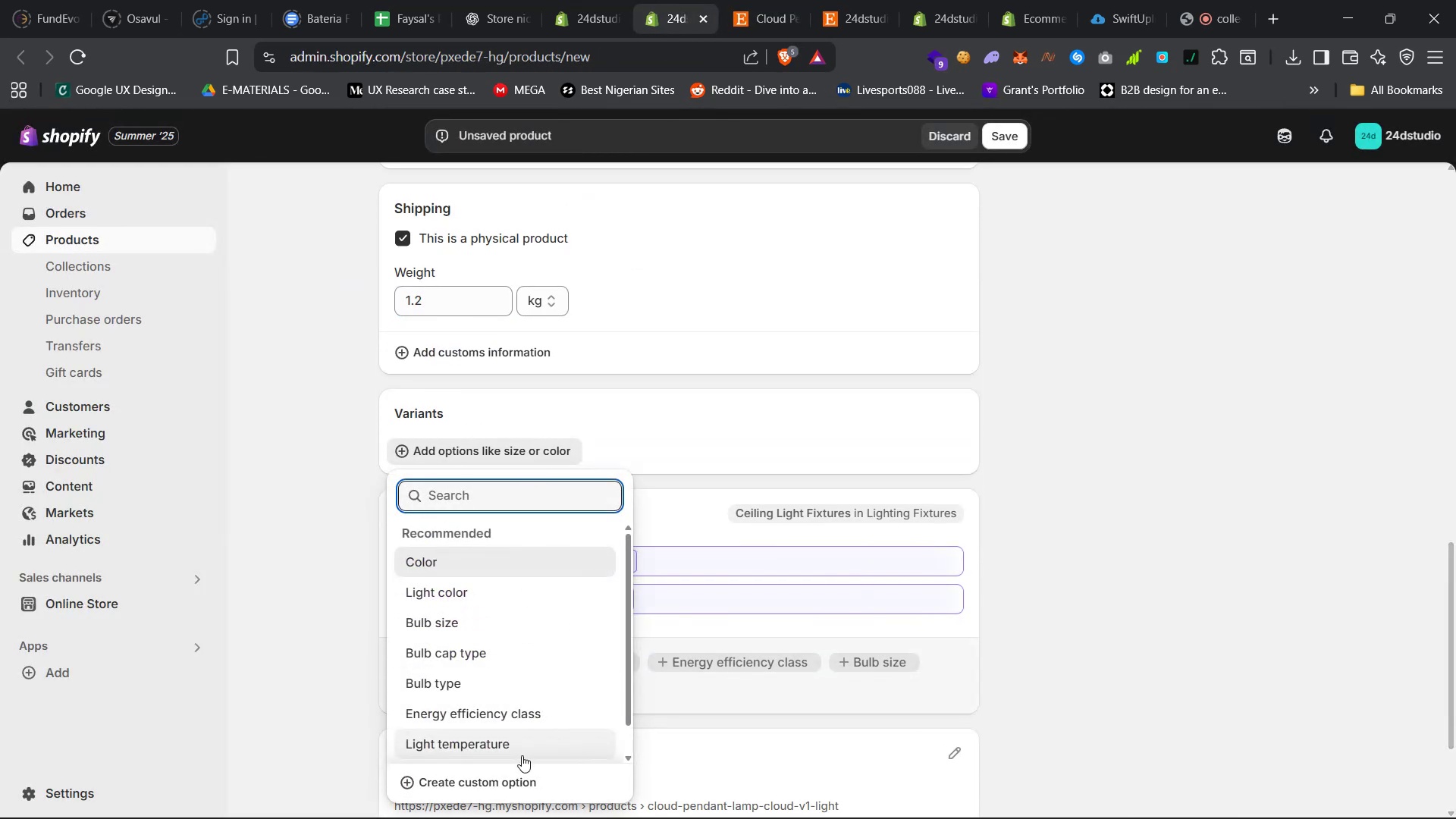 
left_click([519, 781])
 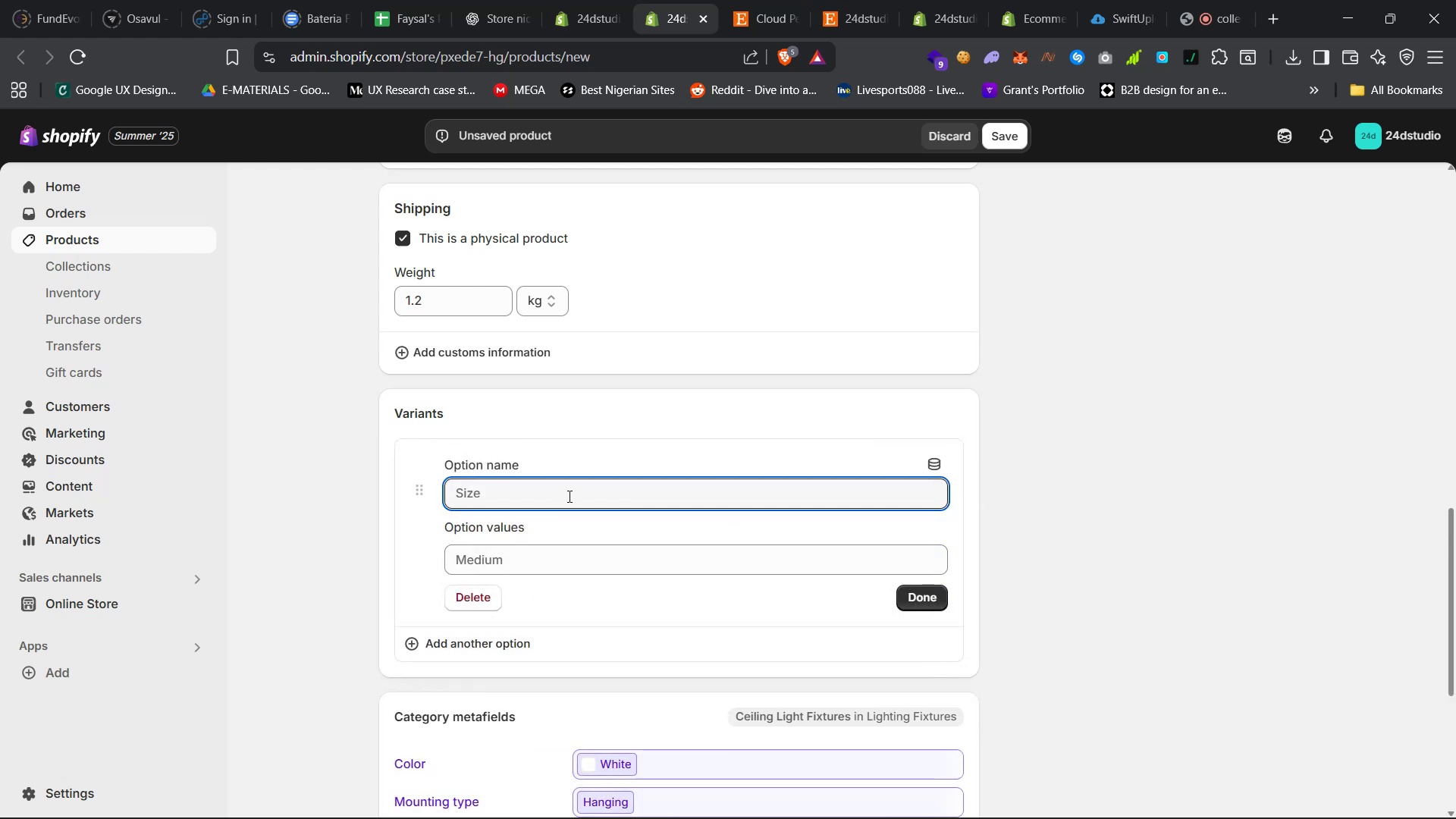 
type(Select an opion)
 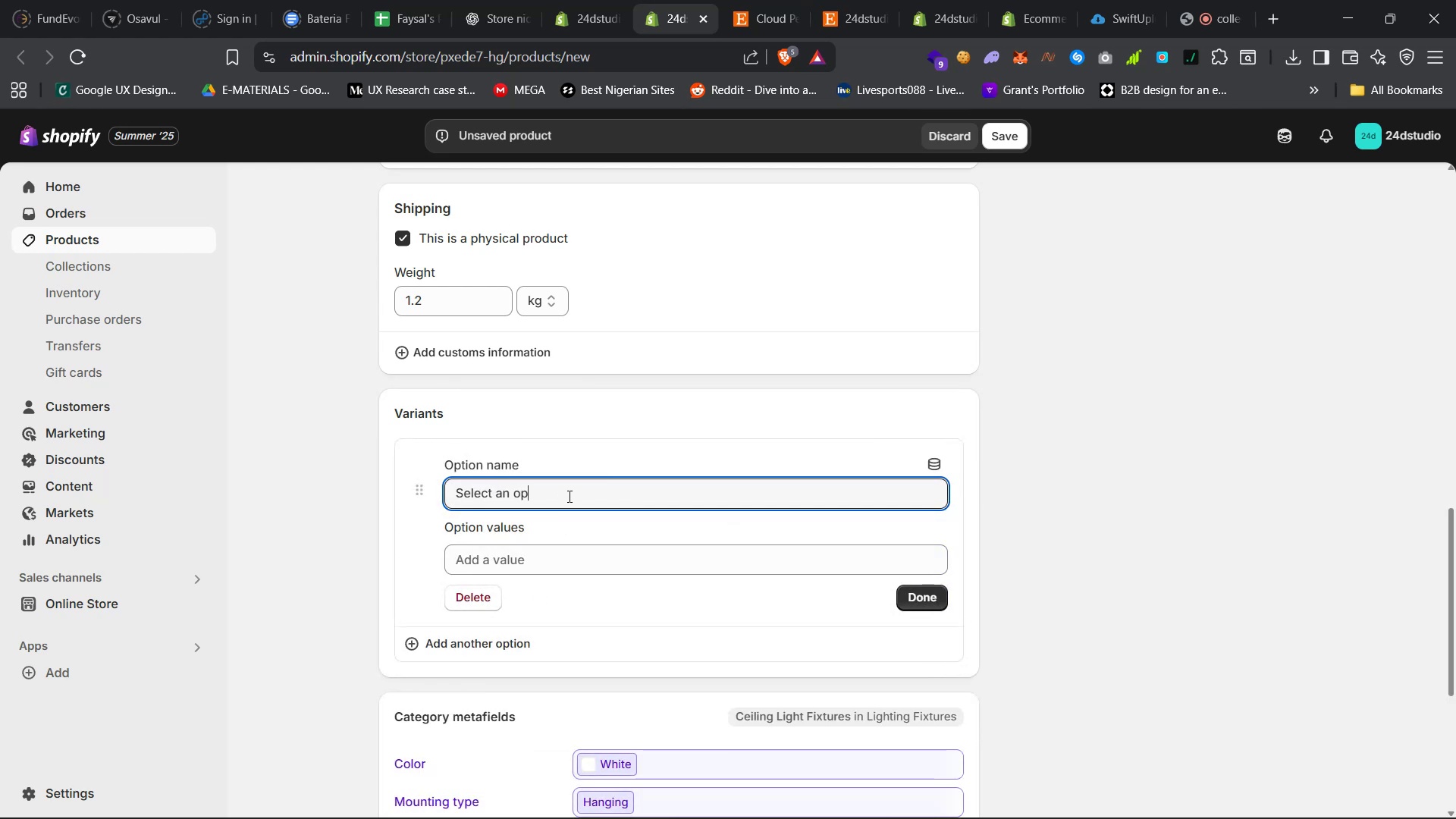 
wait(54.03)
 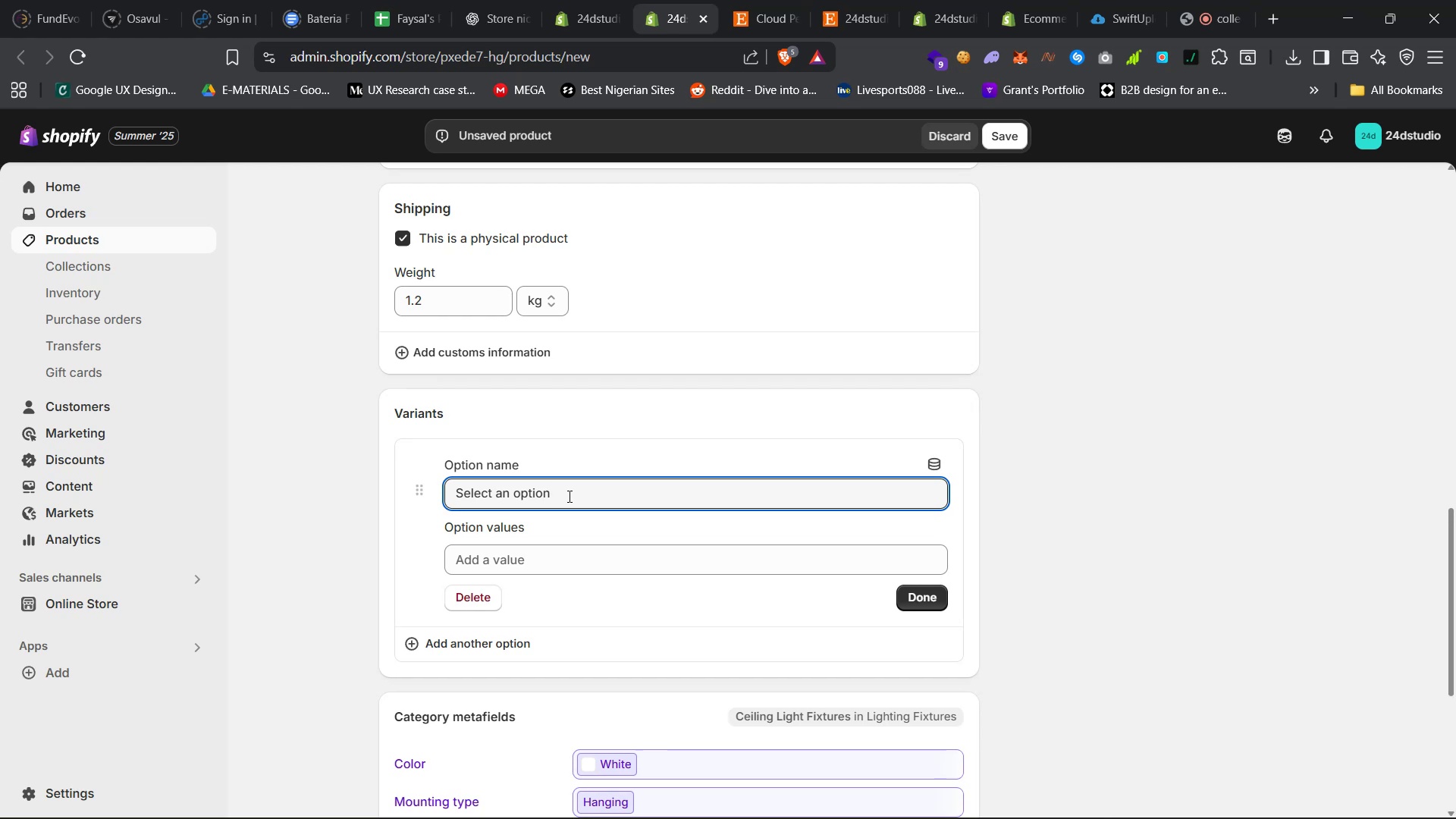 
left_click([498, 551])
 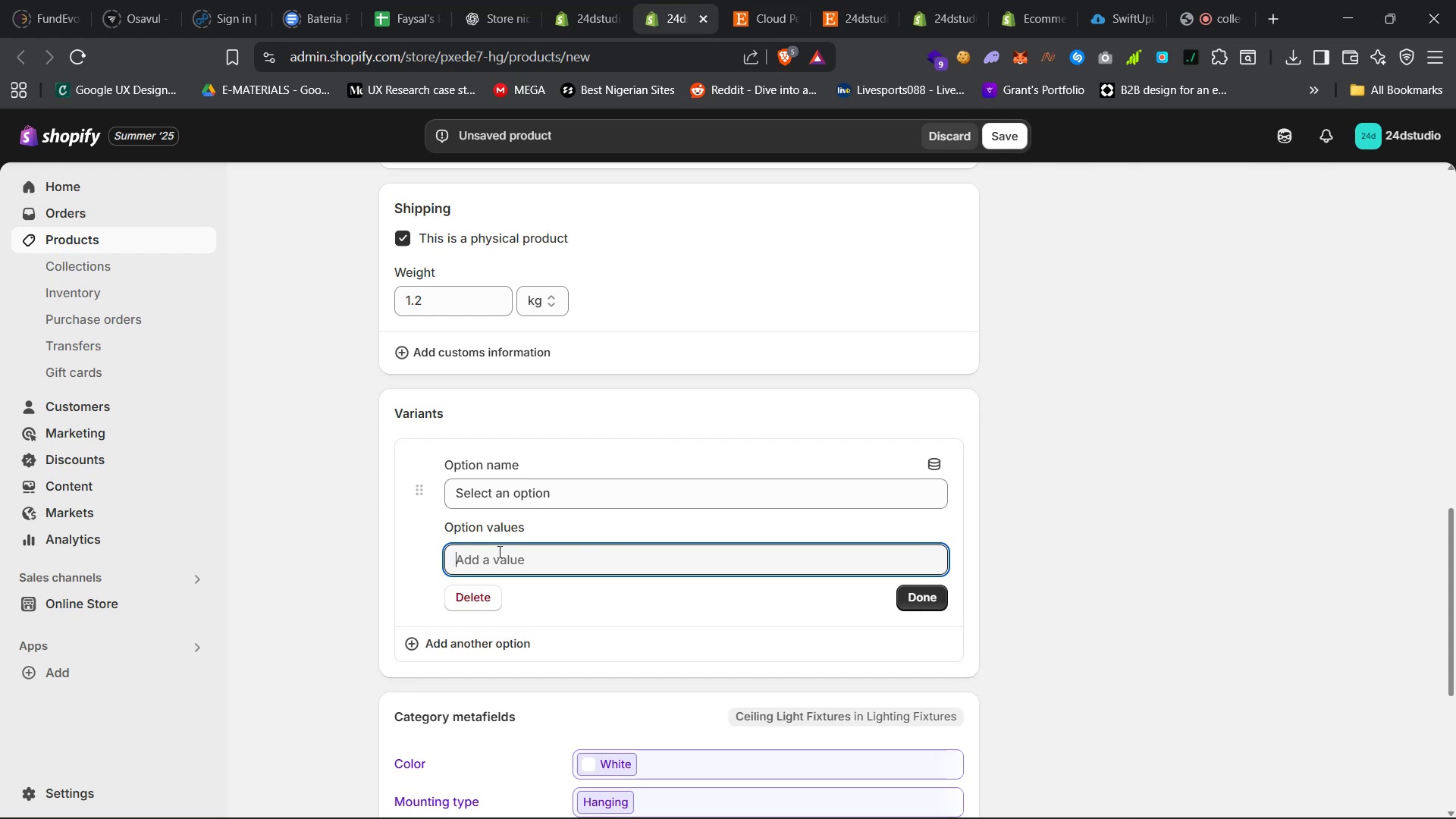 
type(Cloud Shade)
 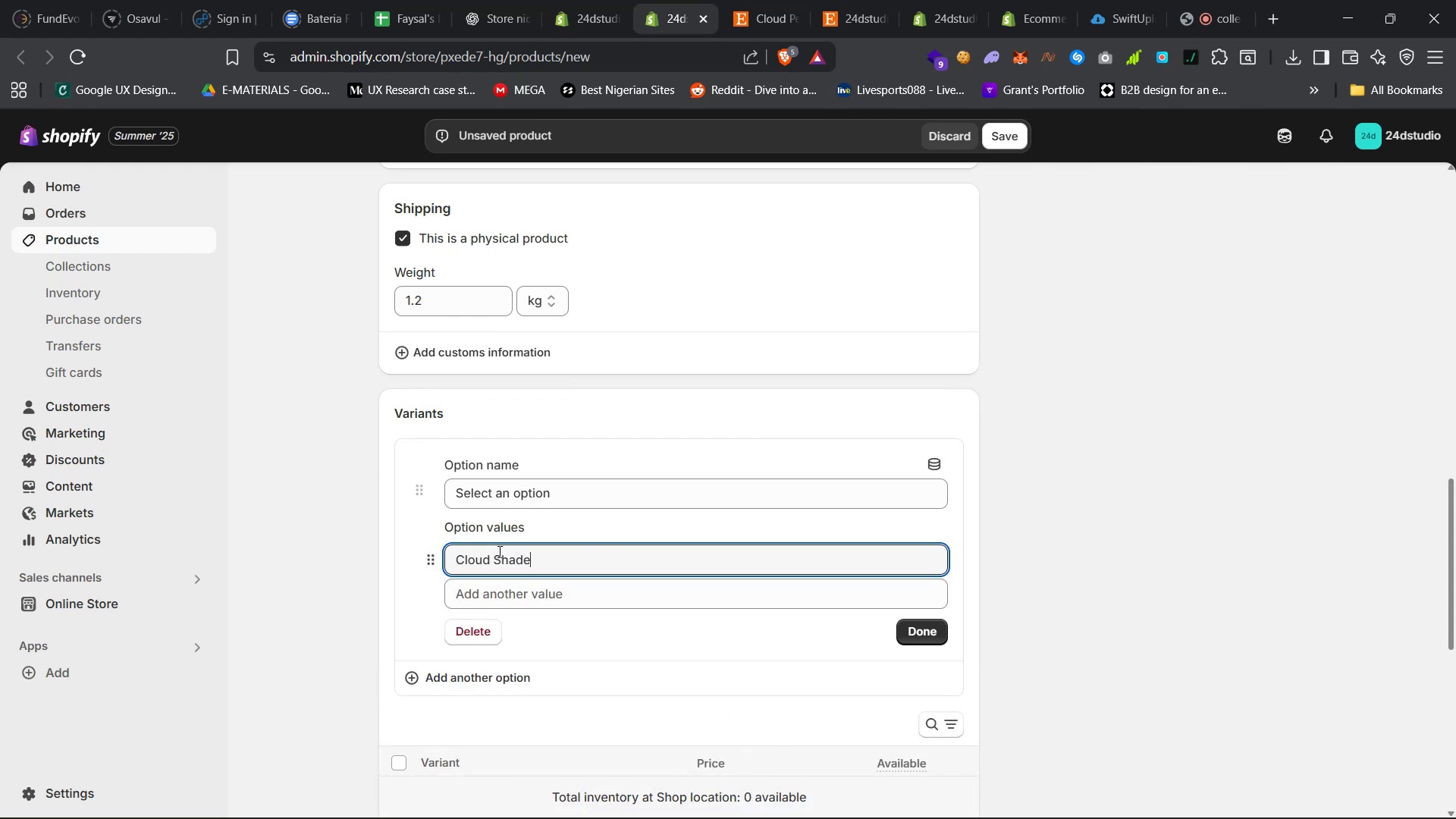 
key(Control+A)
 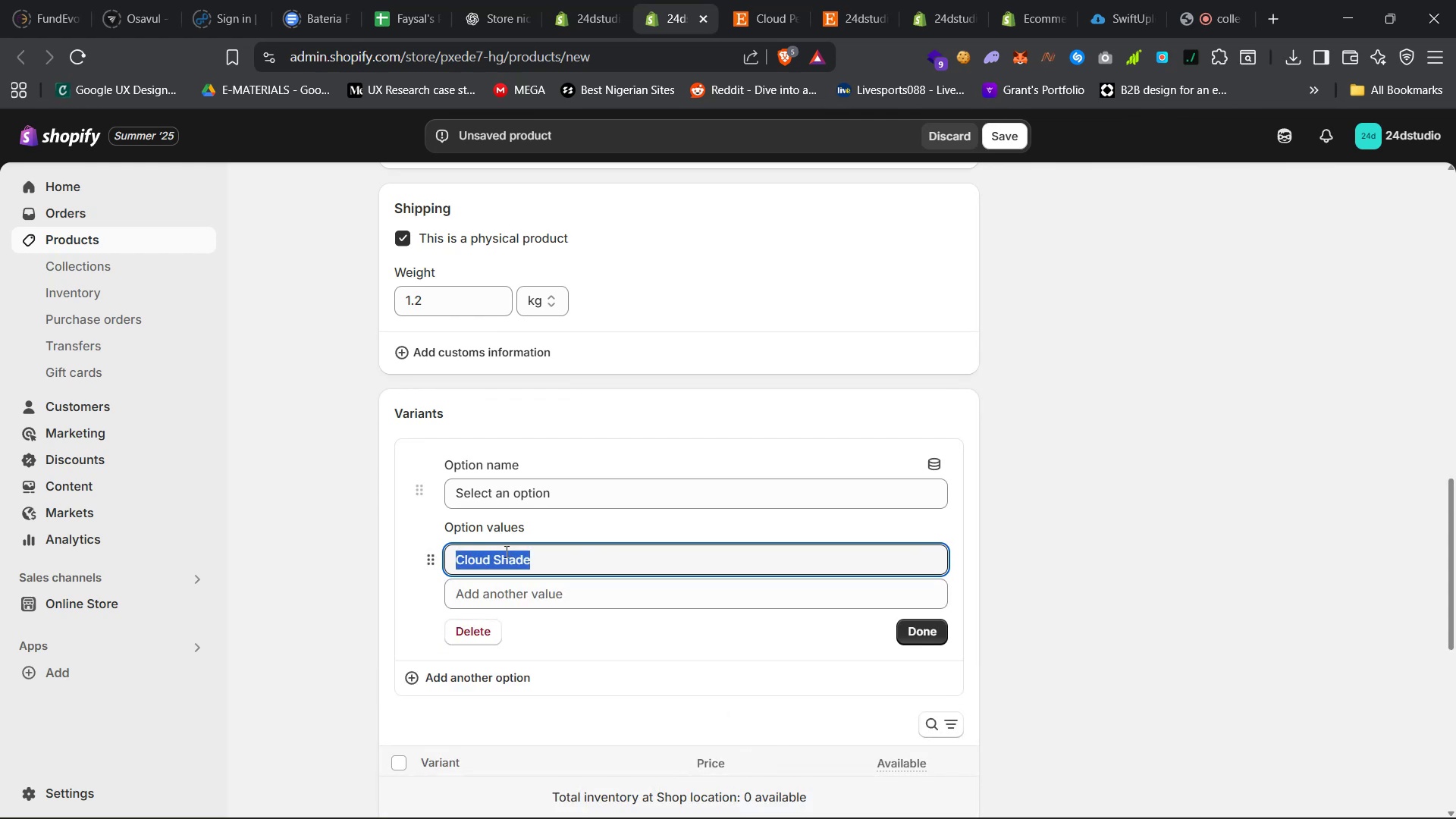 
key(Control+C)
 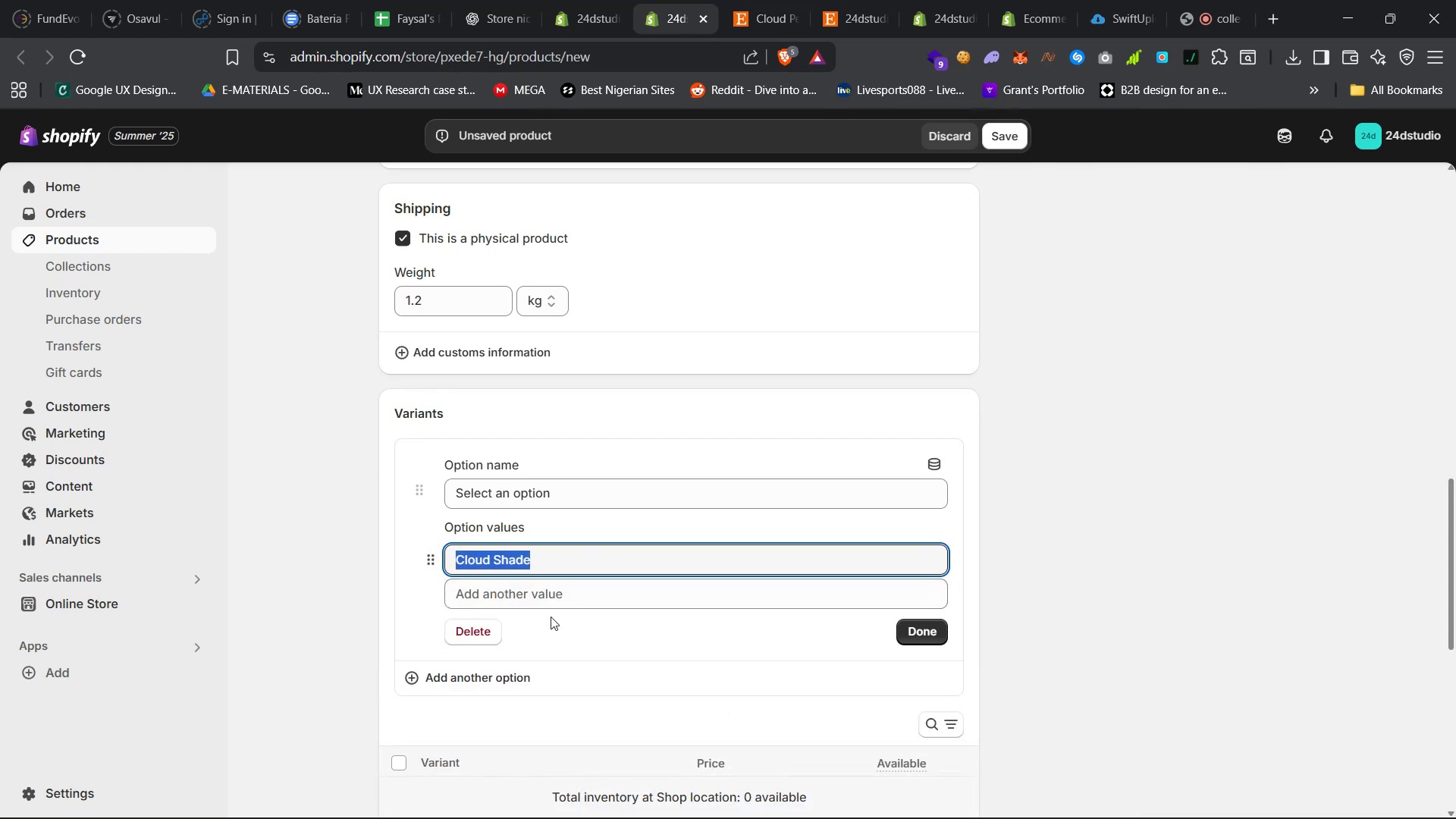 
left_click([550, 600])
 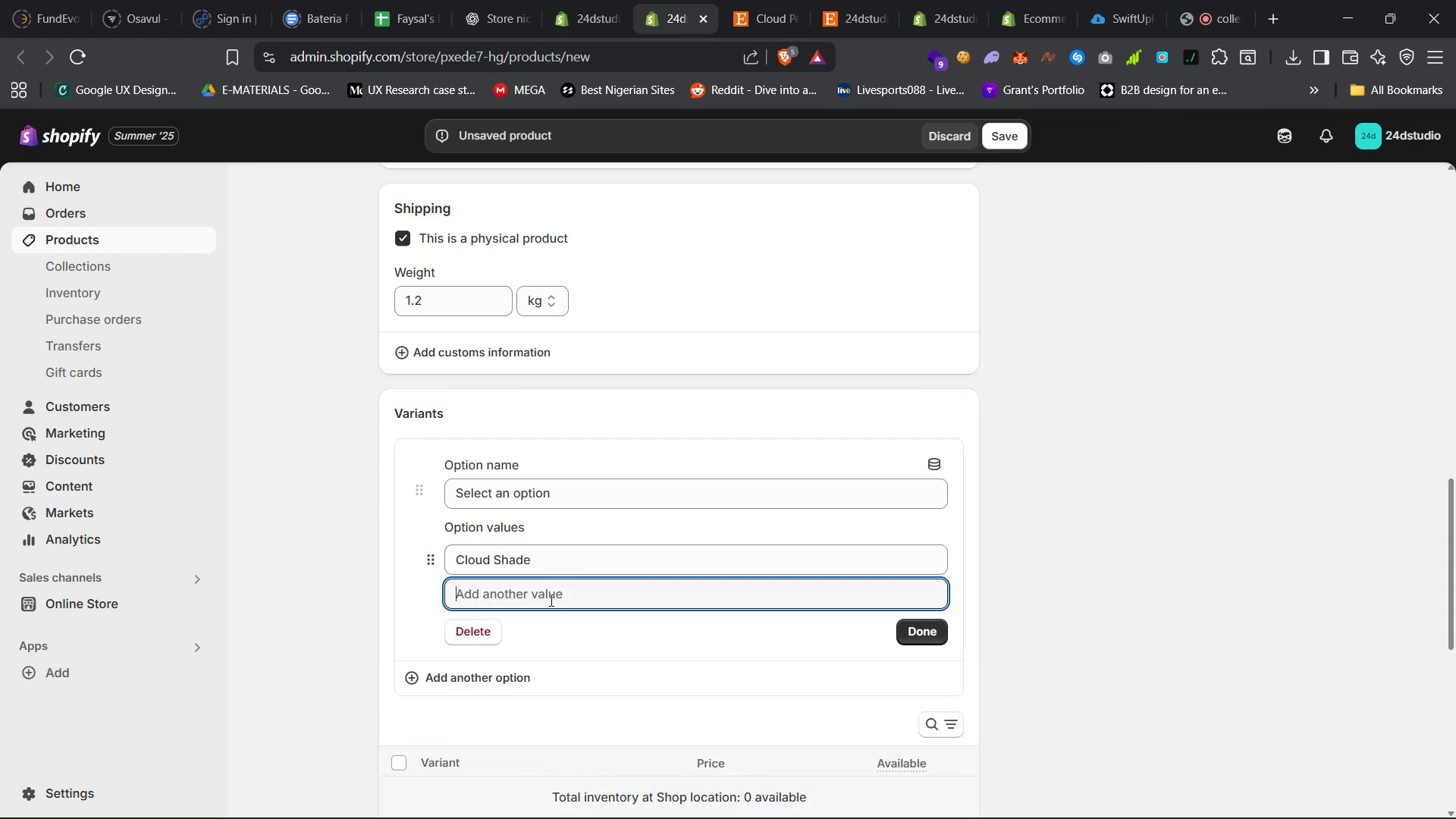 
key(Control+V)
 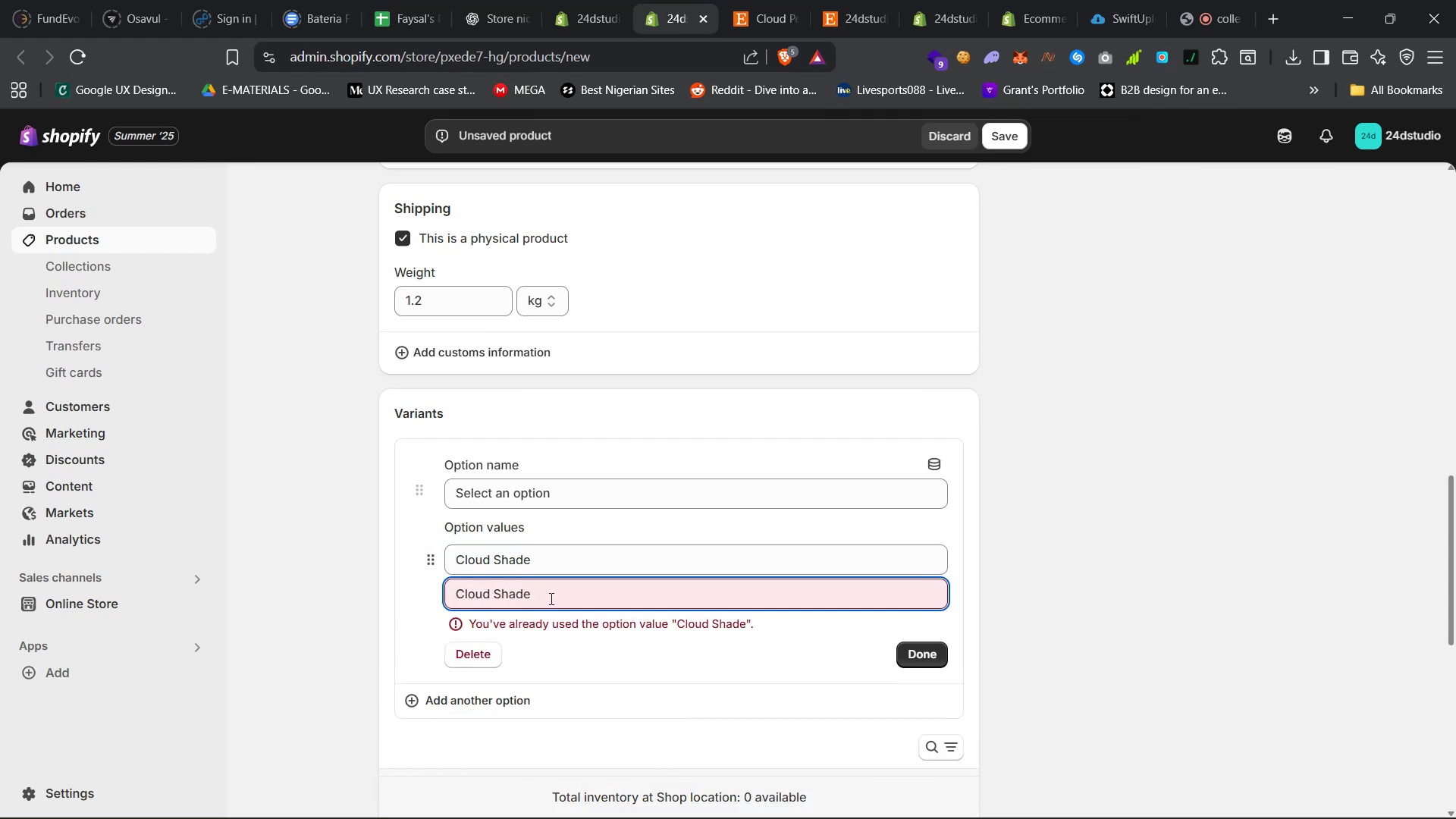 
type( with Cord)
 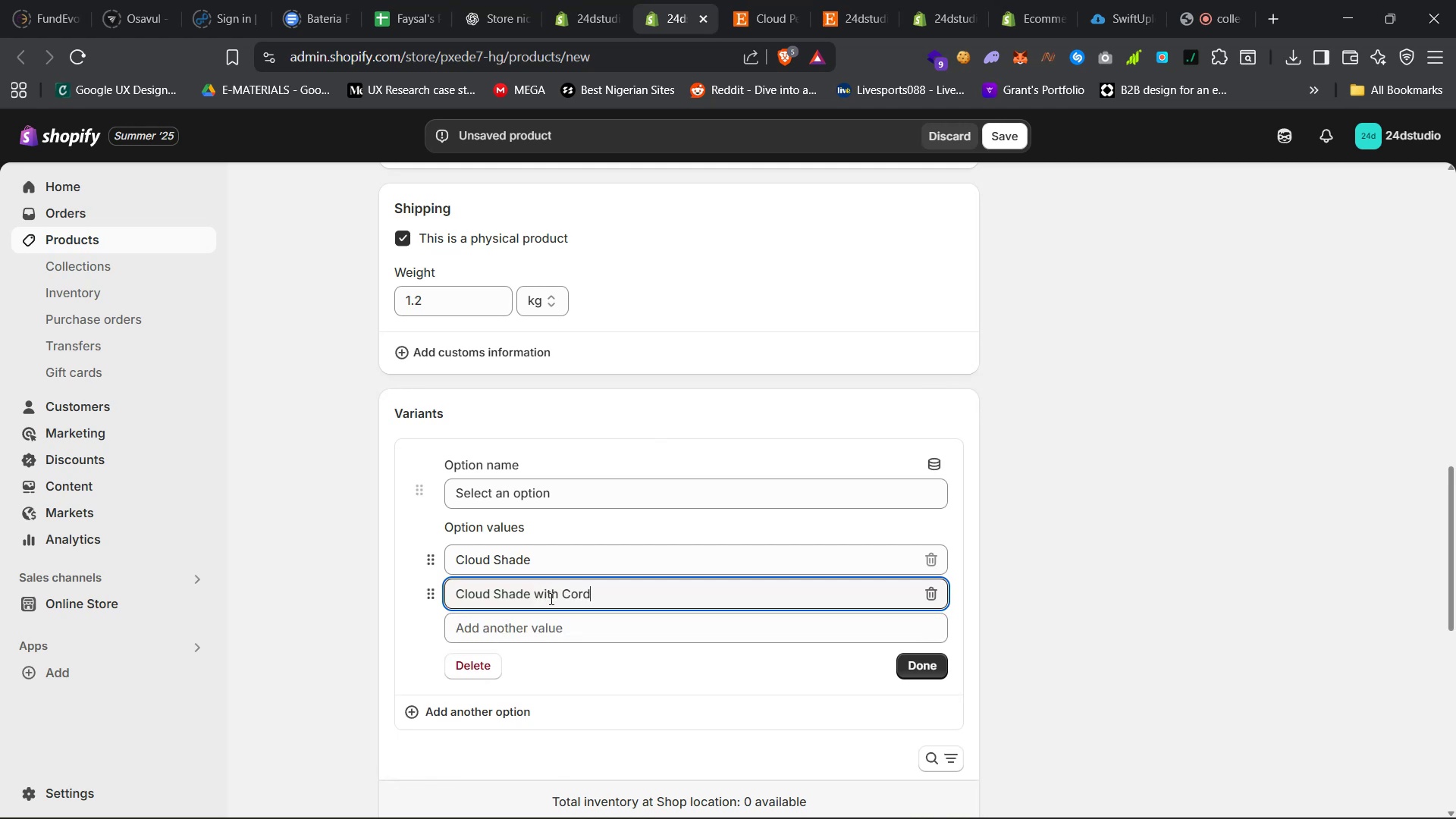 
left_click([920, 662])
 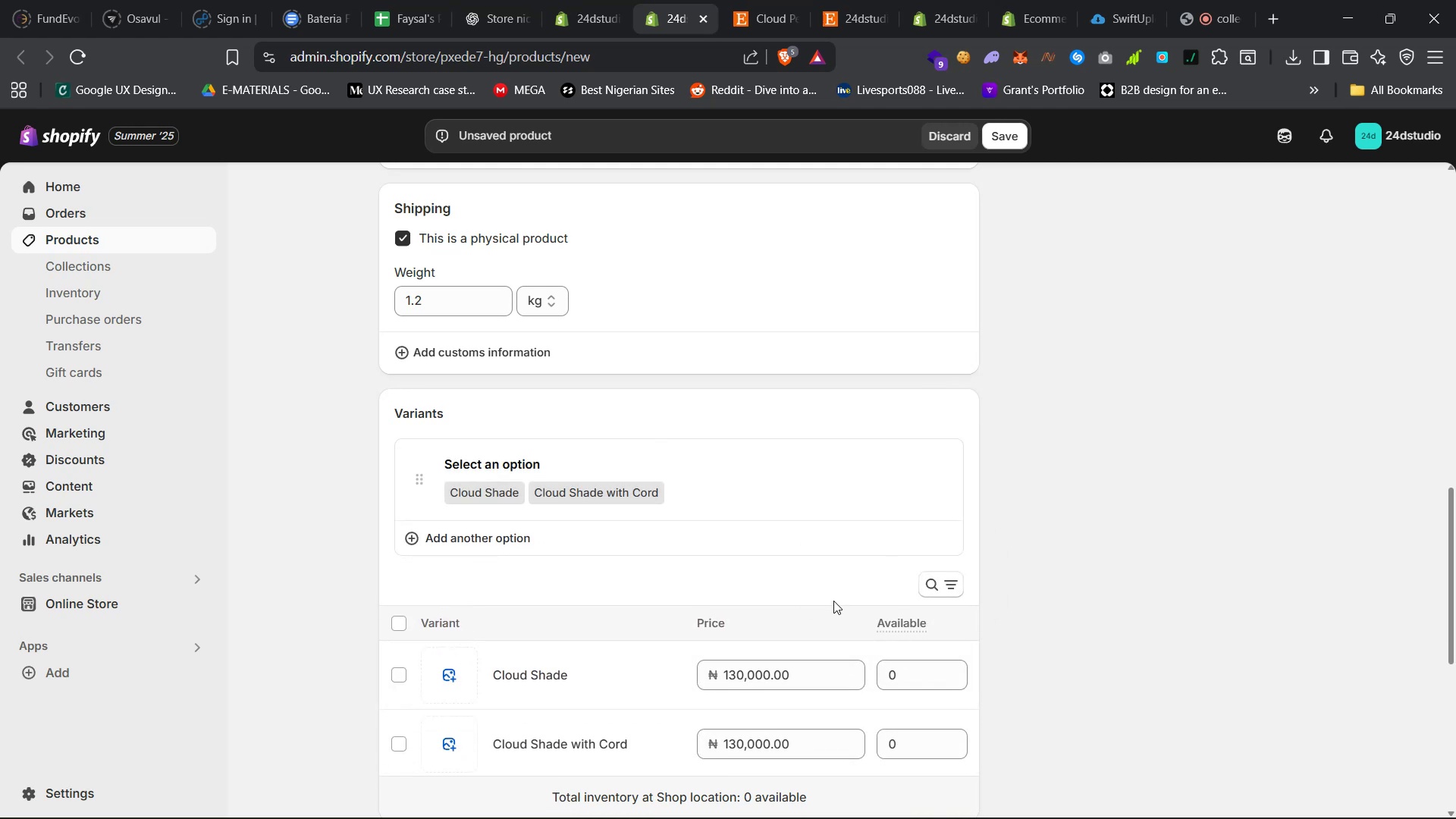 
scroll: coordinate [670, 565], scroll_direction: down, amount: 12.0
 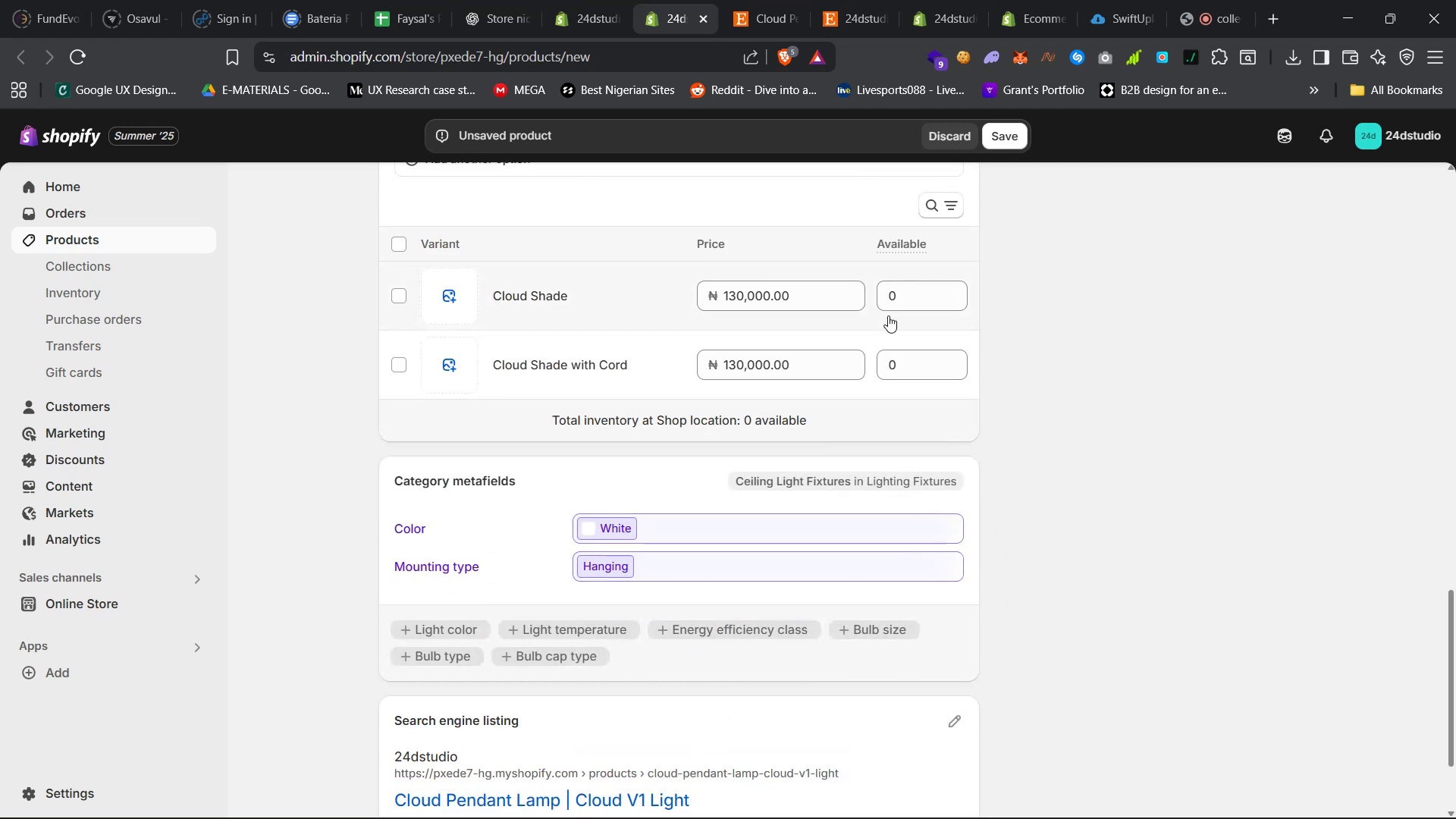 
left_click([899, 366])
 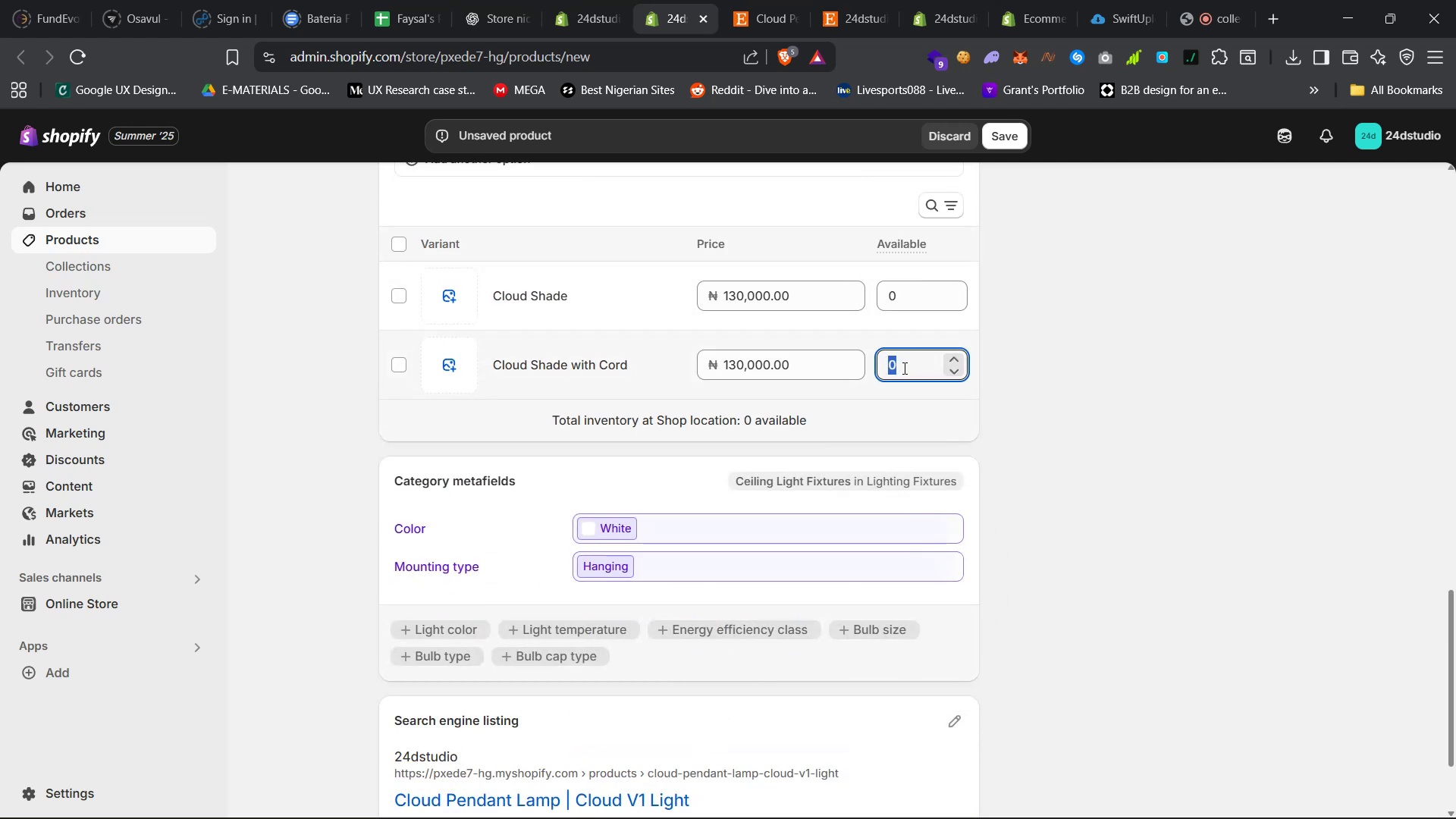 
type(145000)
 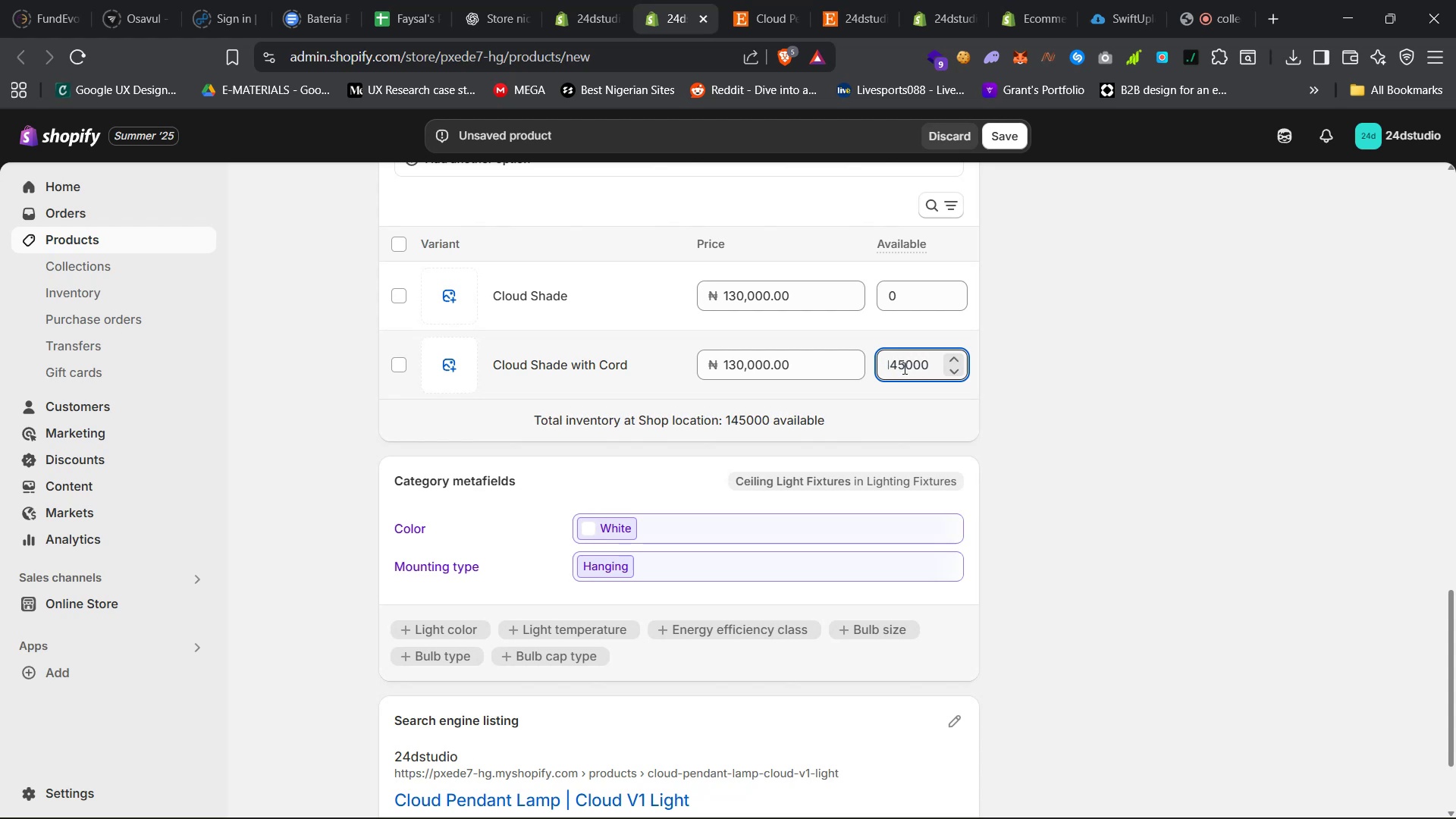 
scroll: coordinate [1040, 492], scroll_direction: down, amount: 34.0
 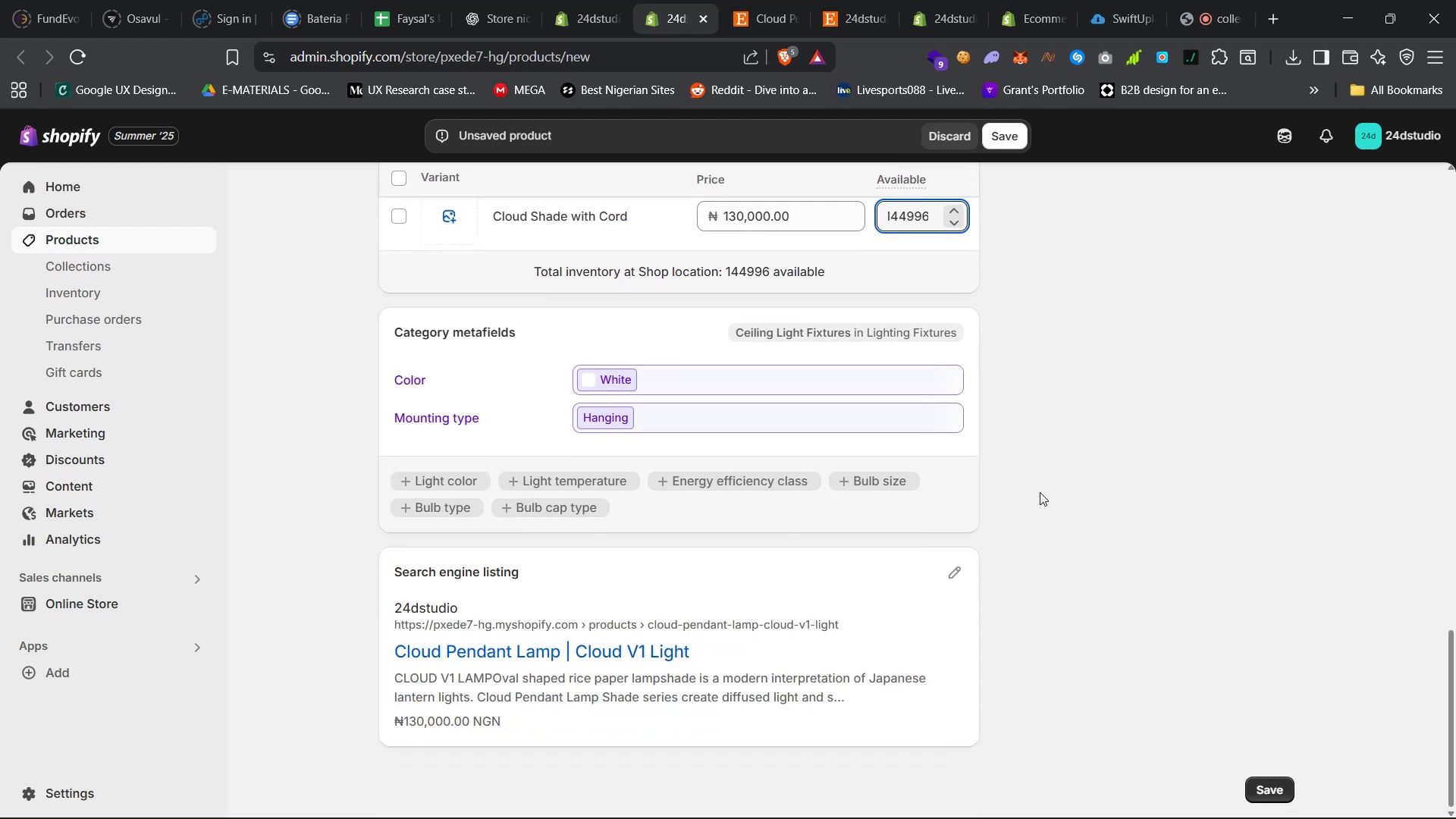 
scroll: coordinate [1038, 492], scroll_direction: up, amount: 24.0
 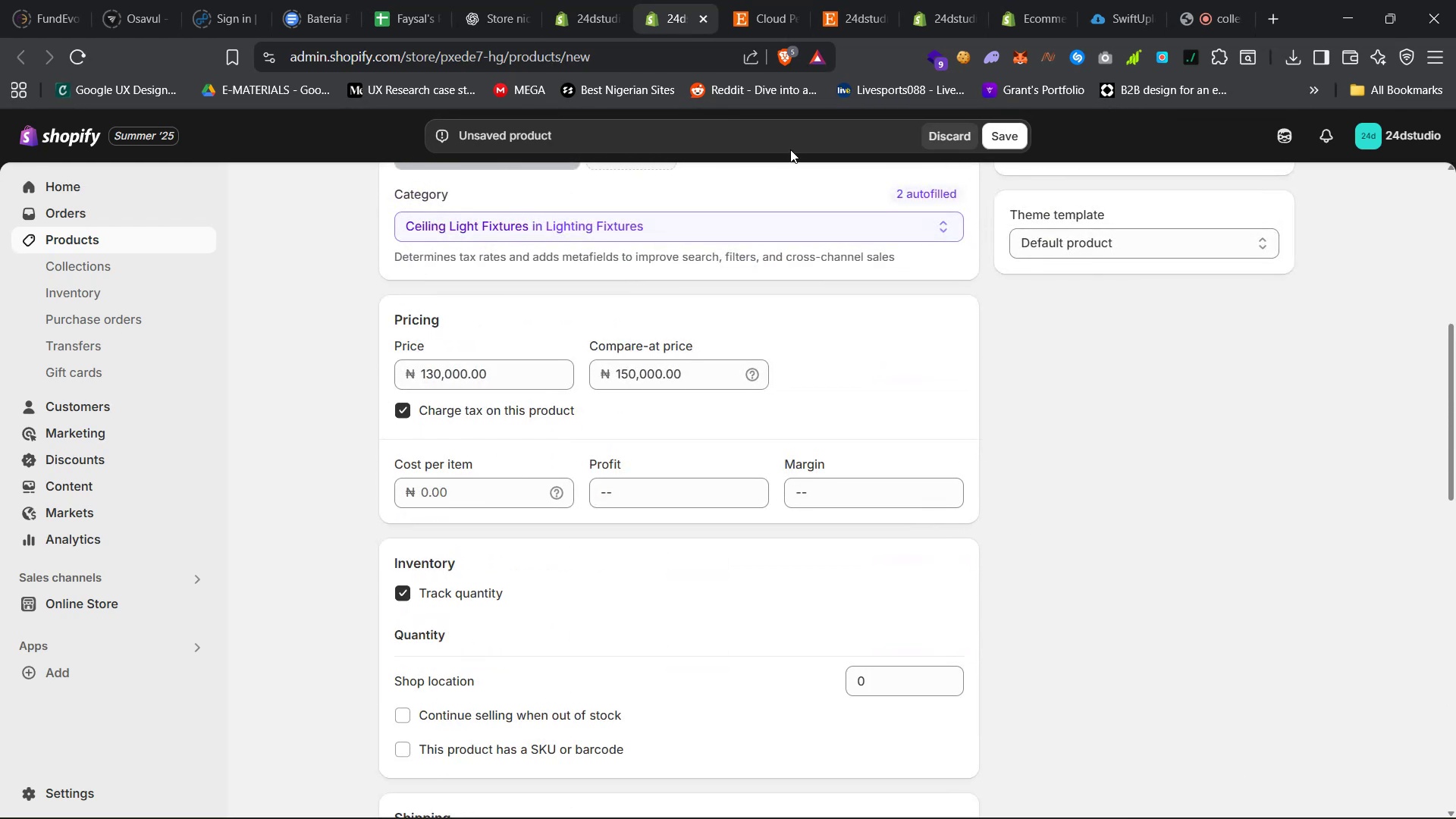 
left_click([762, 0])
 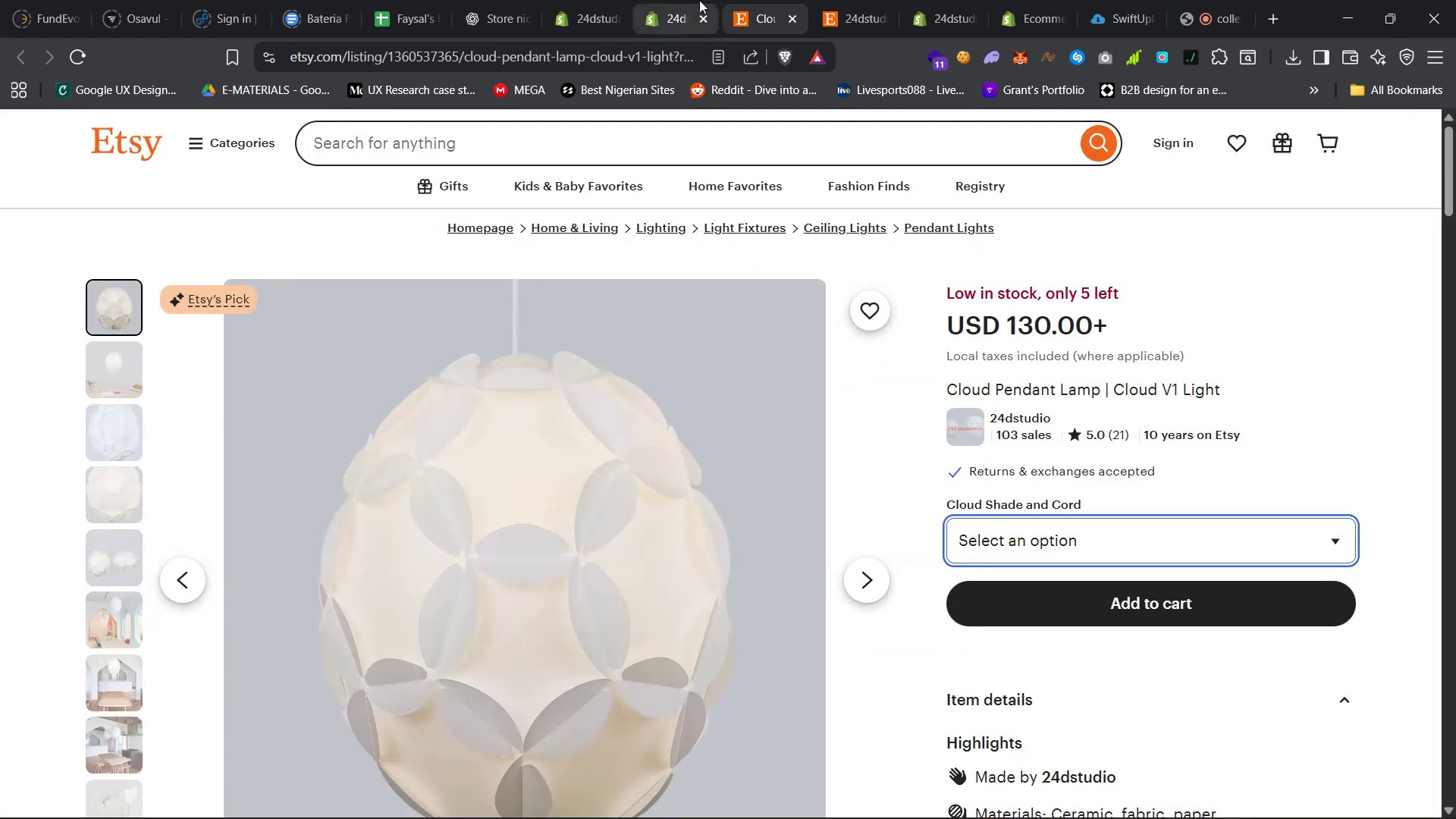 
left_click([657, 0])
 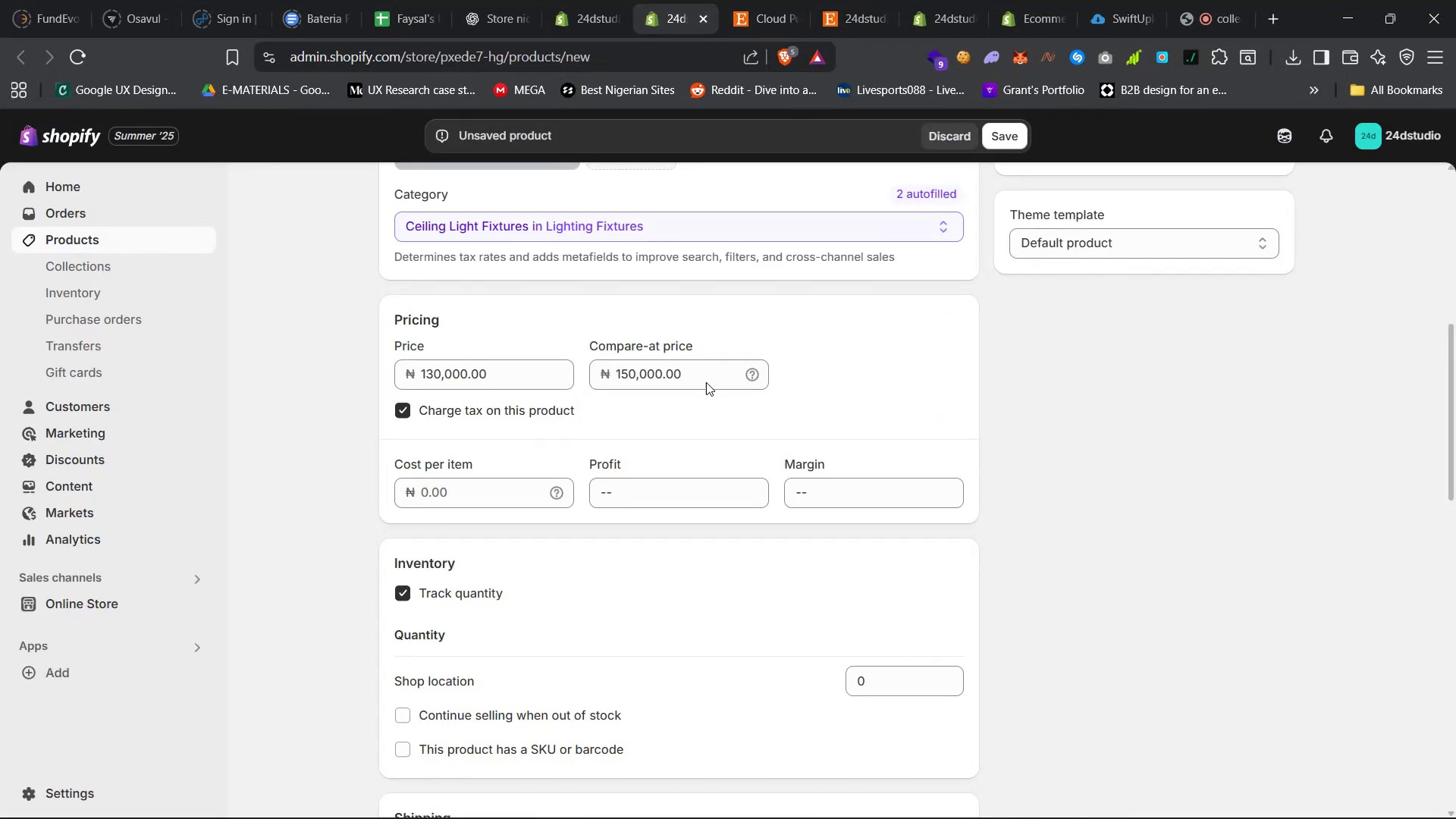 
scroll: coordinate [748, 497], scroll_direction: down, amount: 18.0
 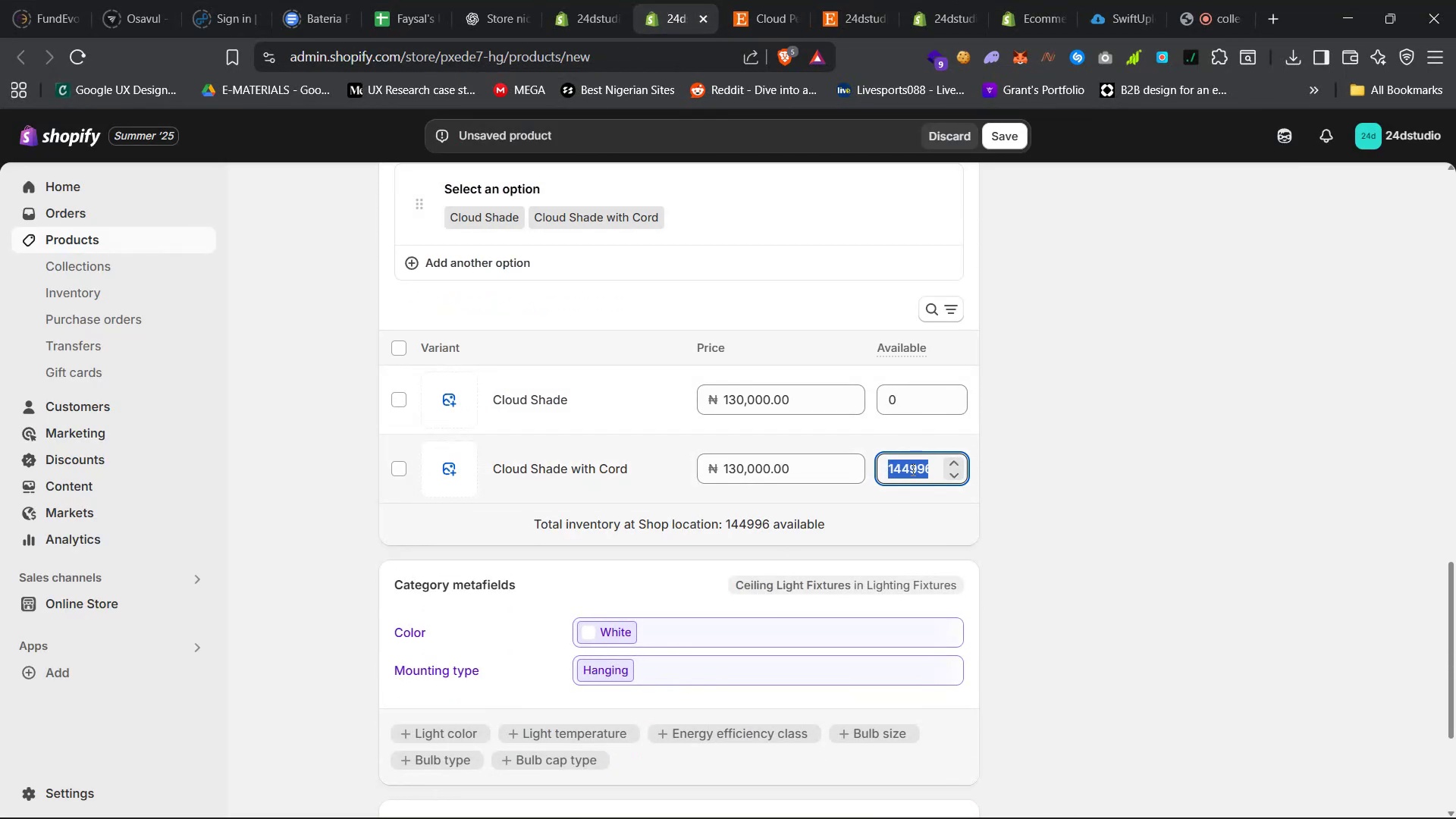 
key(5)
 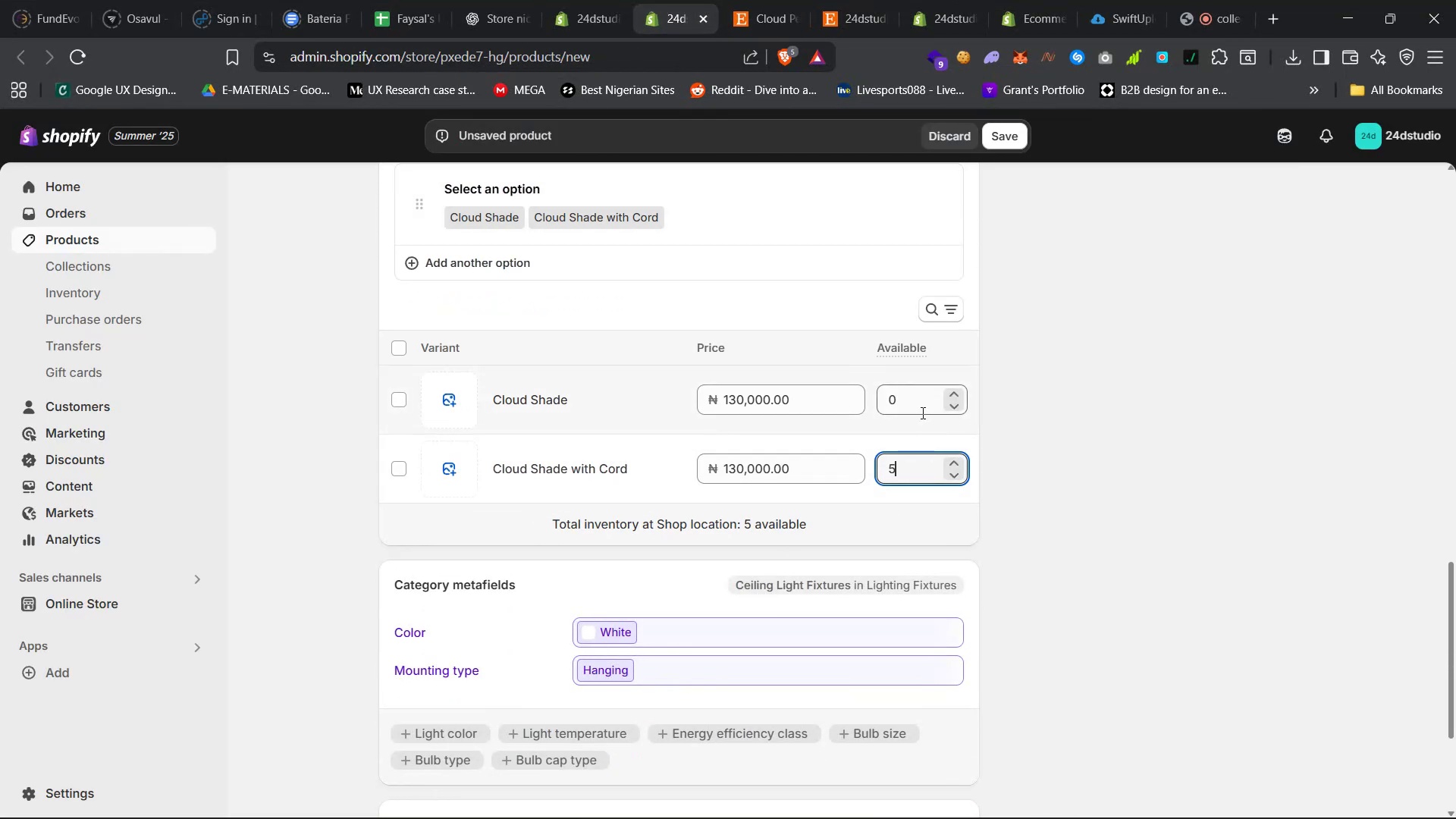 
left_click([916, 400])
 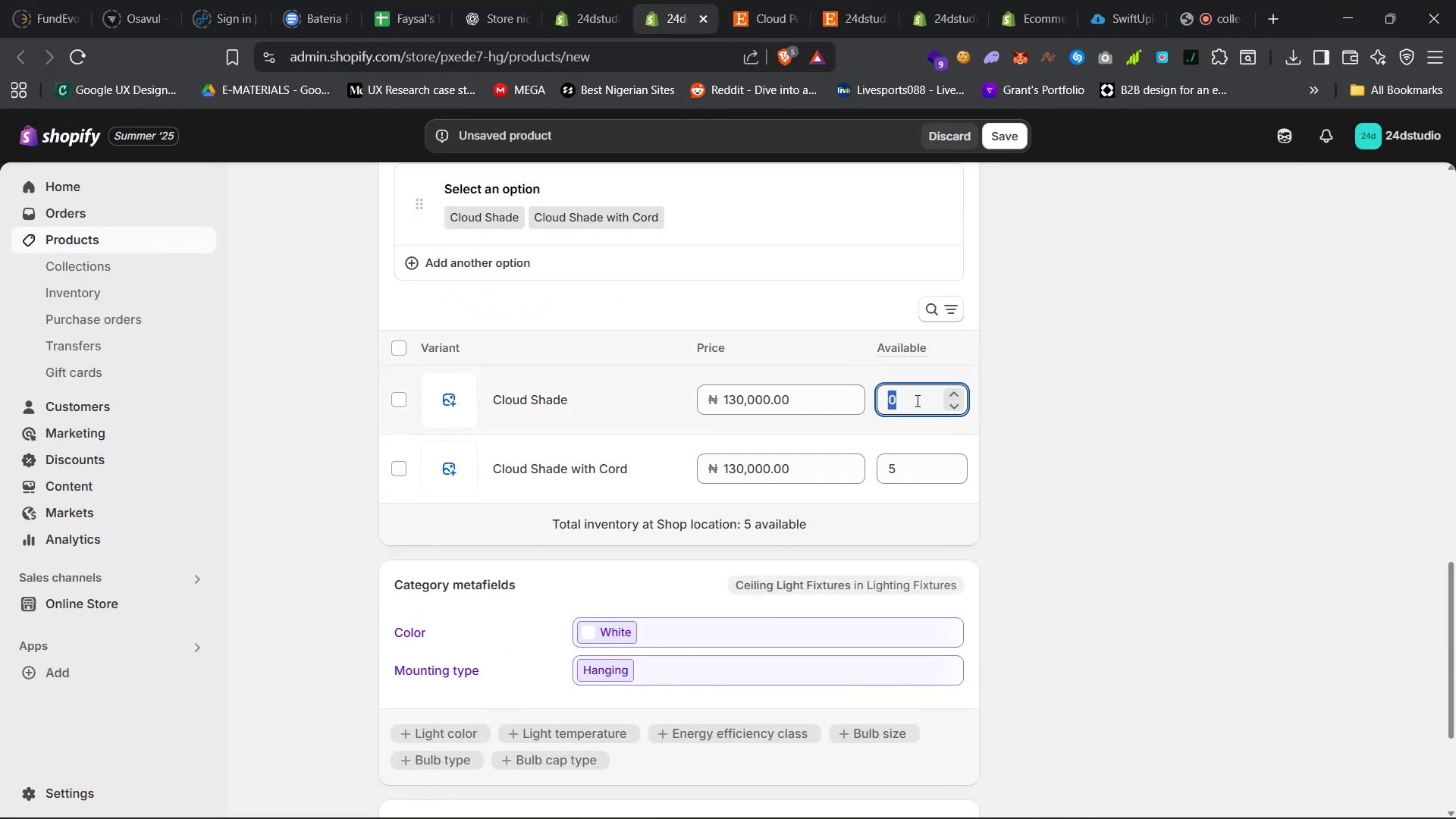 
key(5)
 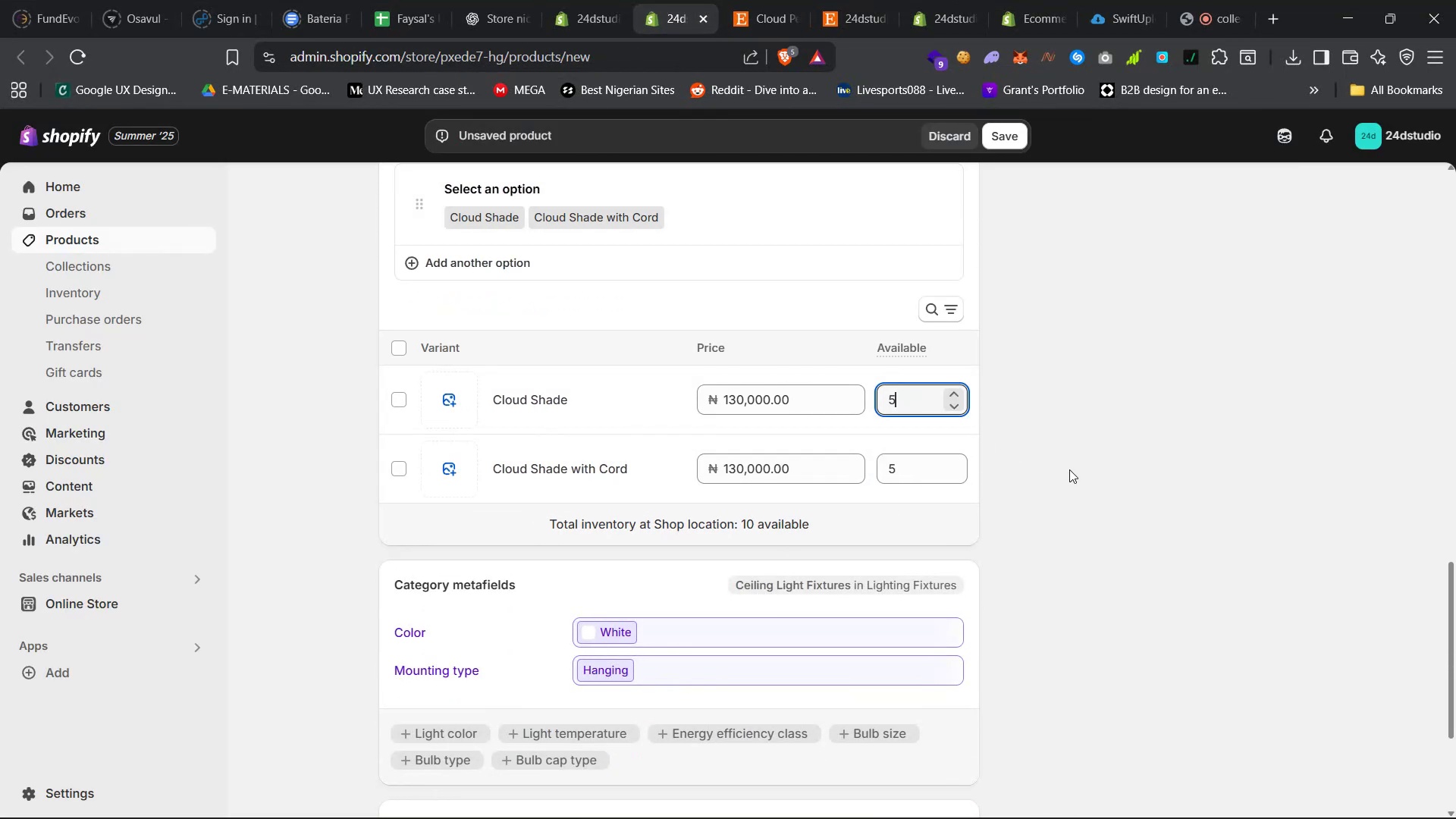 
left_click([1070, 469])
 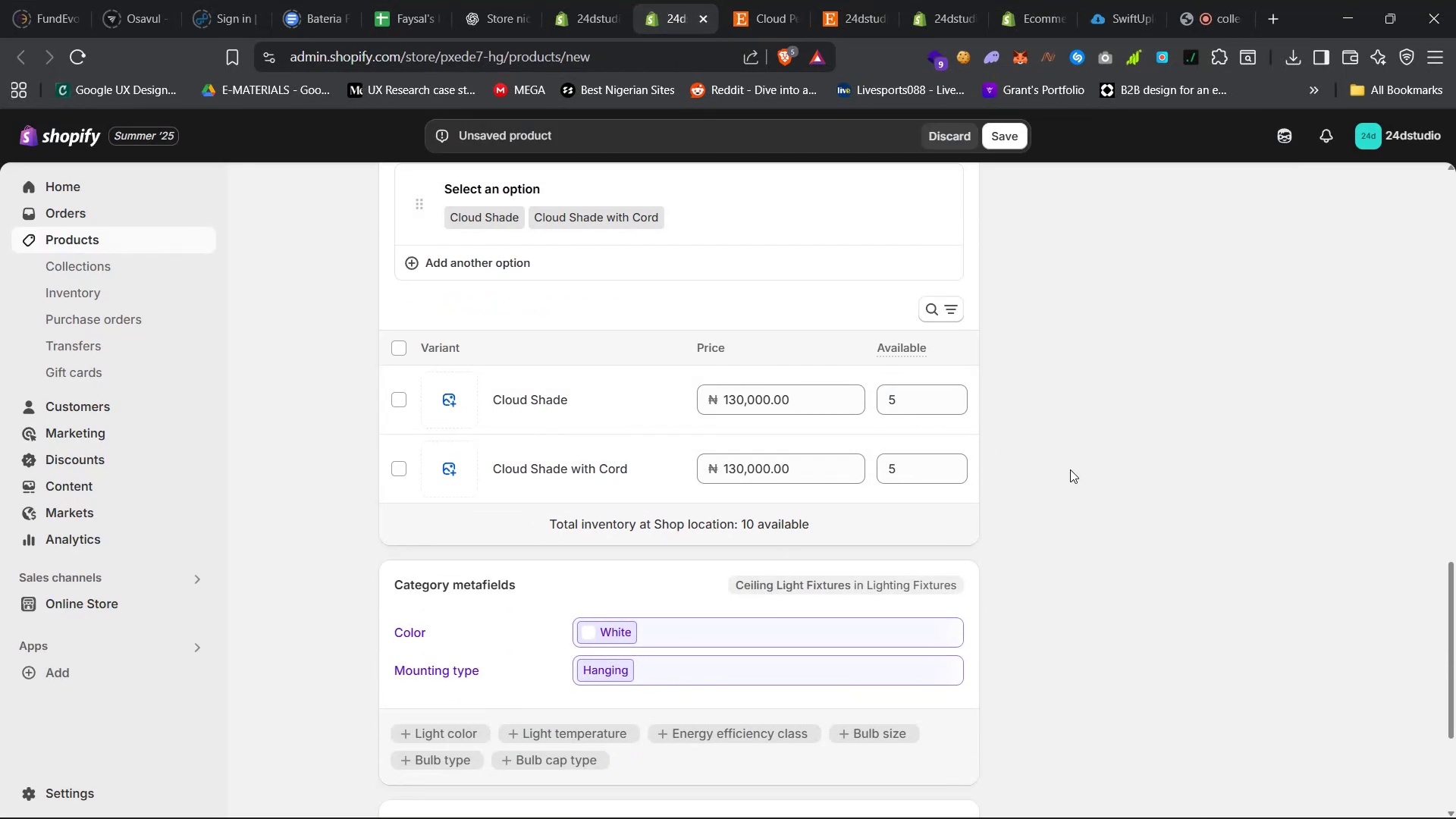 
scroll: coordinate [1070, 470], scroll_direction: down, amount: 22.0
 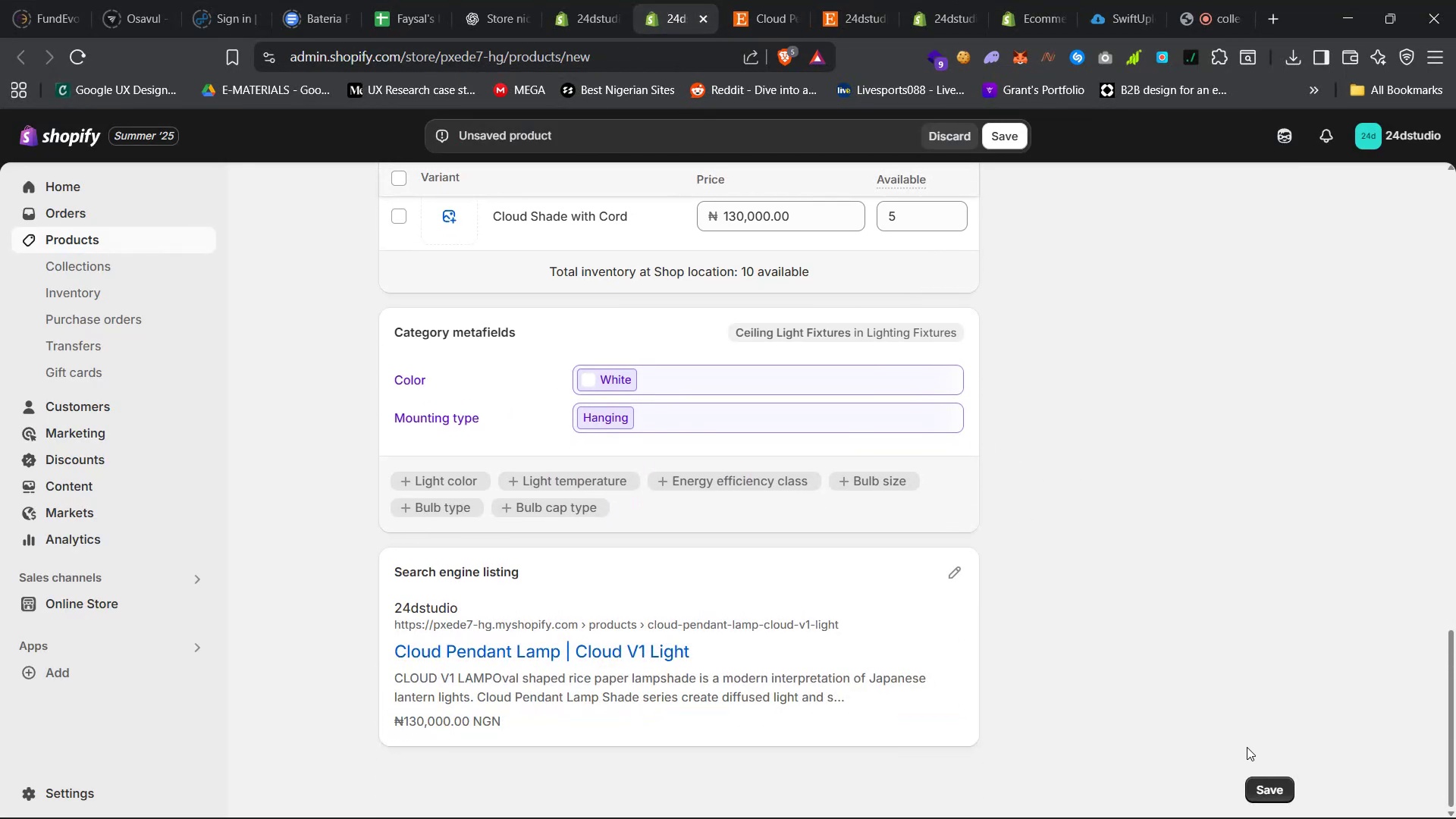 
left_click([1269, 792])
 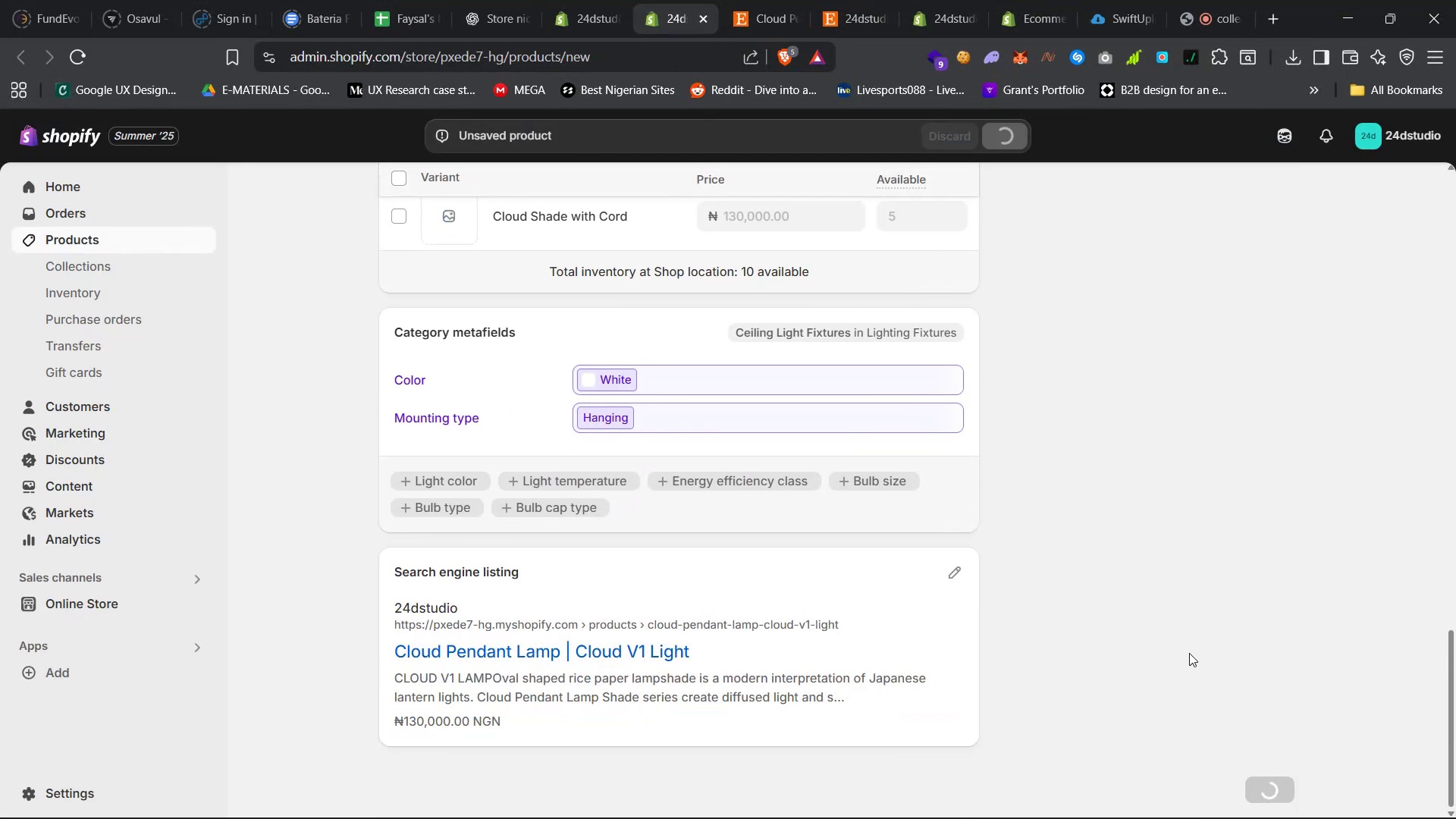 
scroll: coordinate [1080, 611], scroll_direction: up, amount: 31.0
 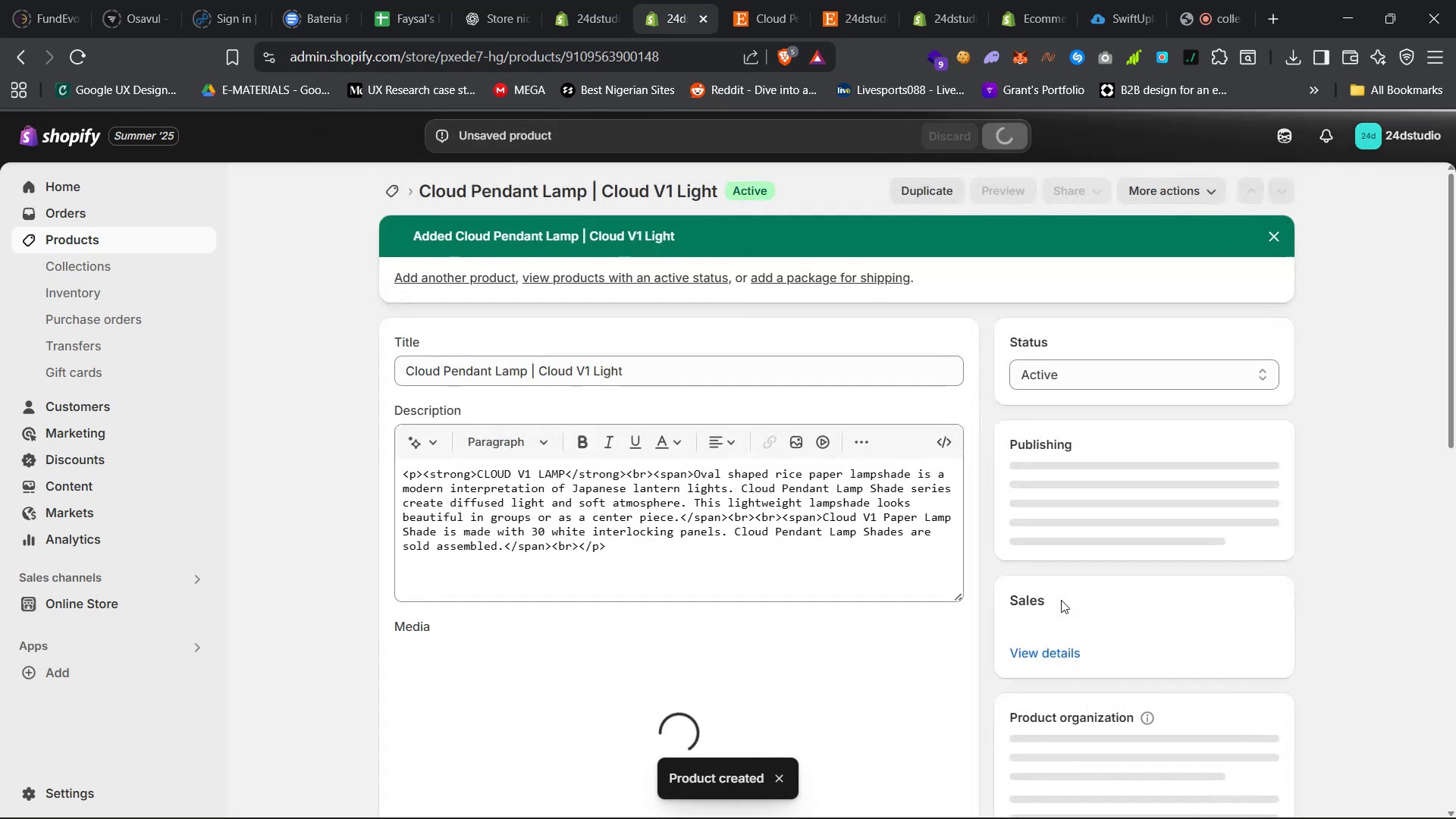 
wait(6.9)
 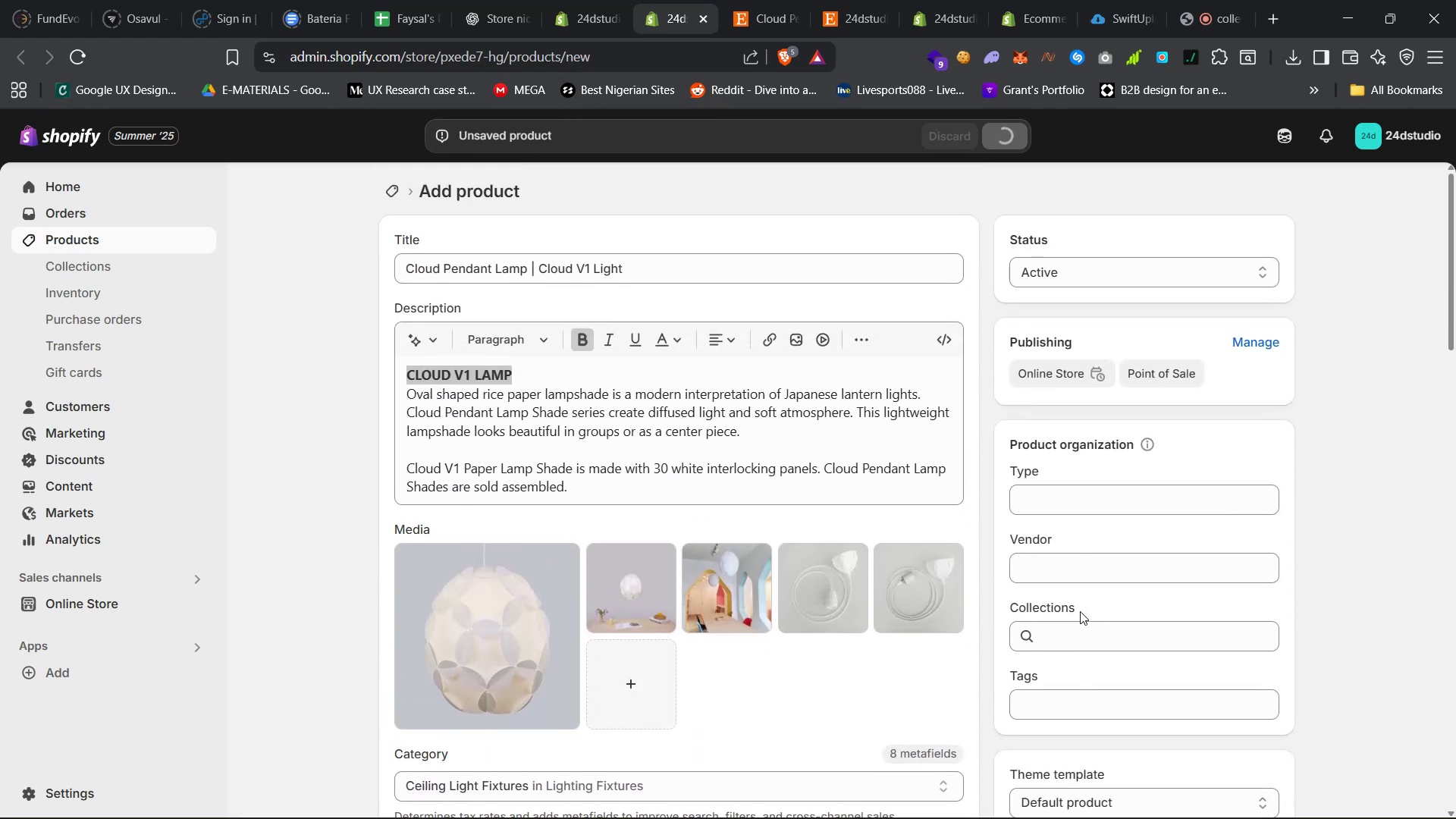 
left_click([991, 196])
 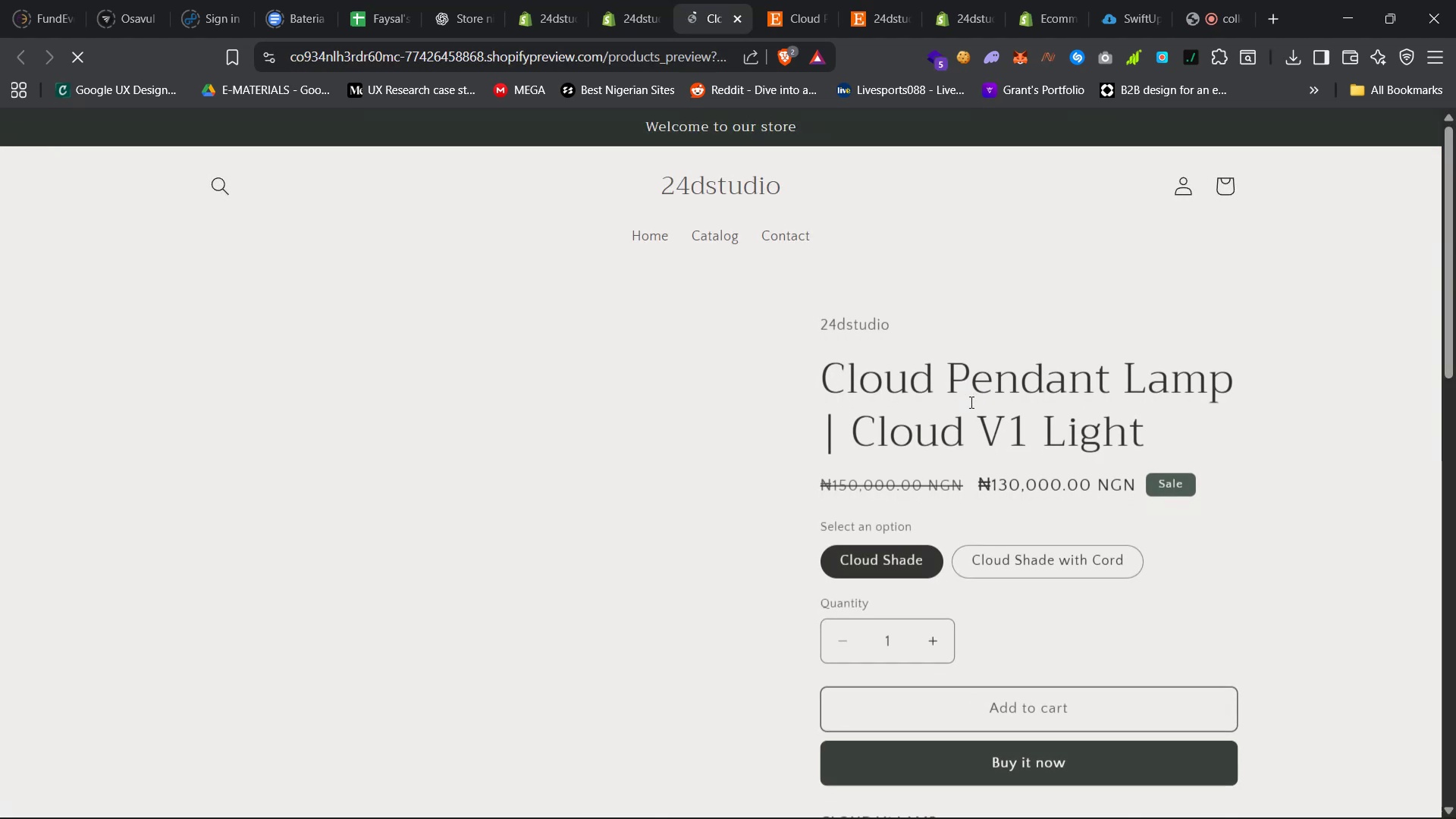 
wait(8.24)
 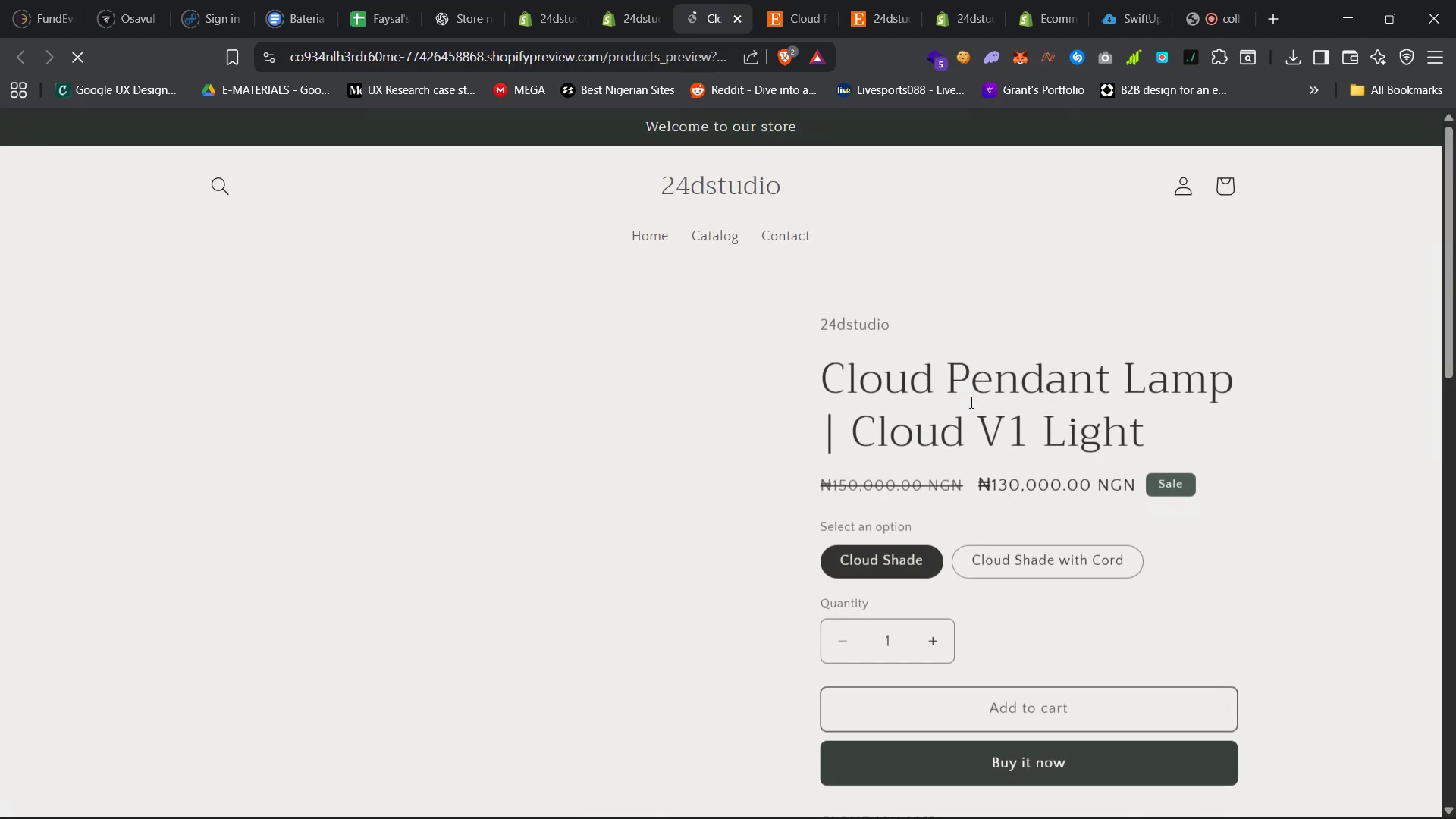 
left_click([1043, 563])
 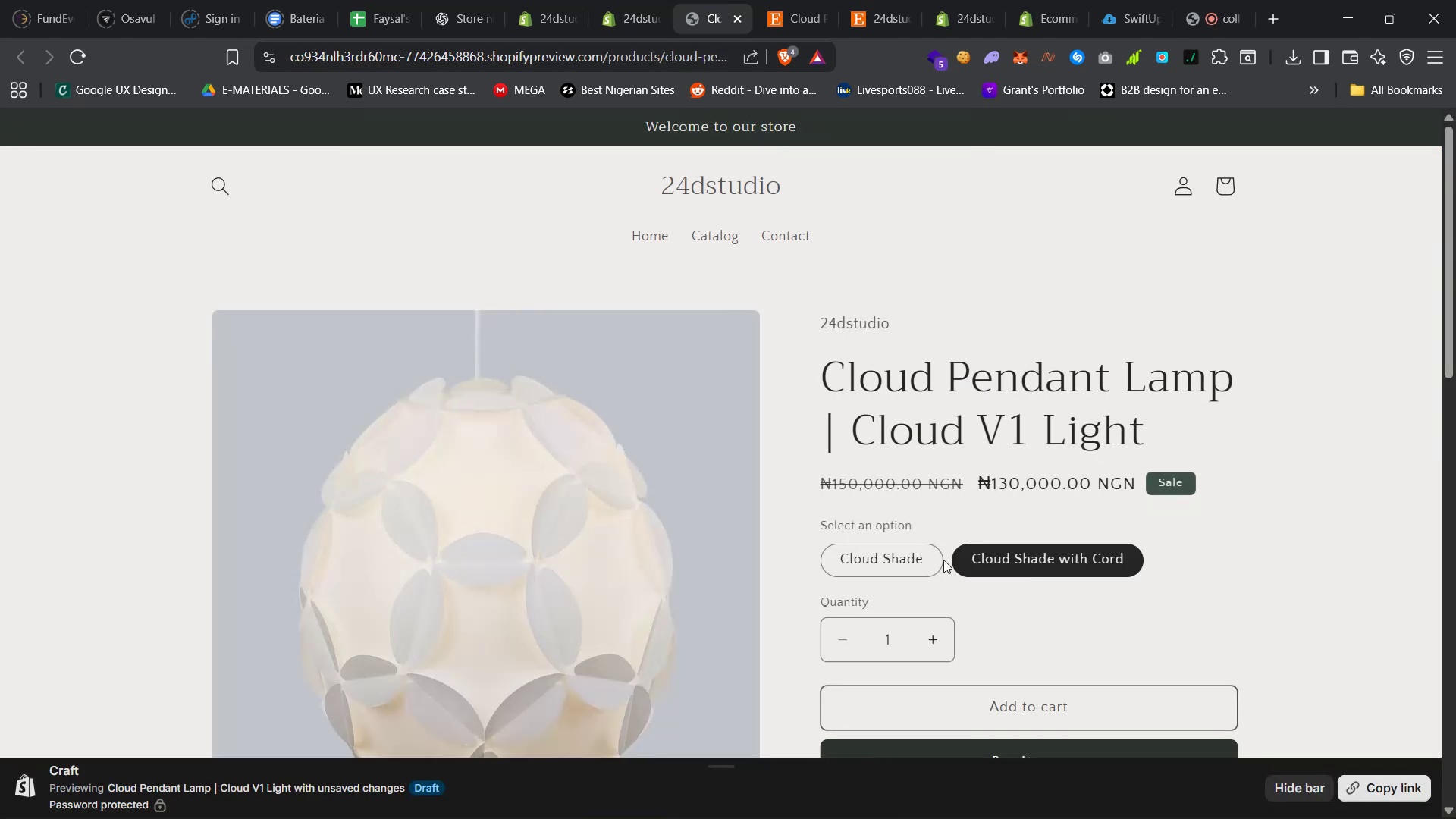 
left_click([904, 563])
 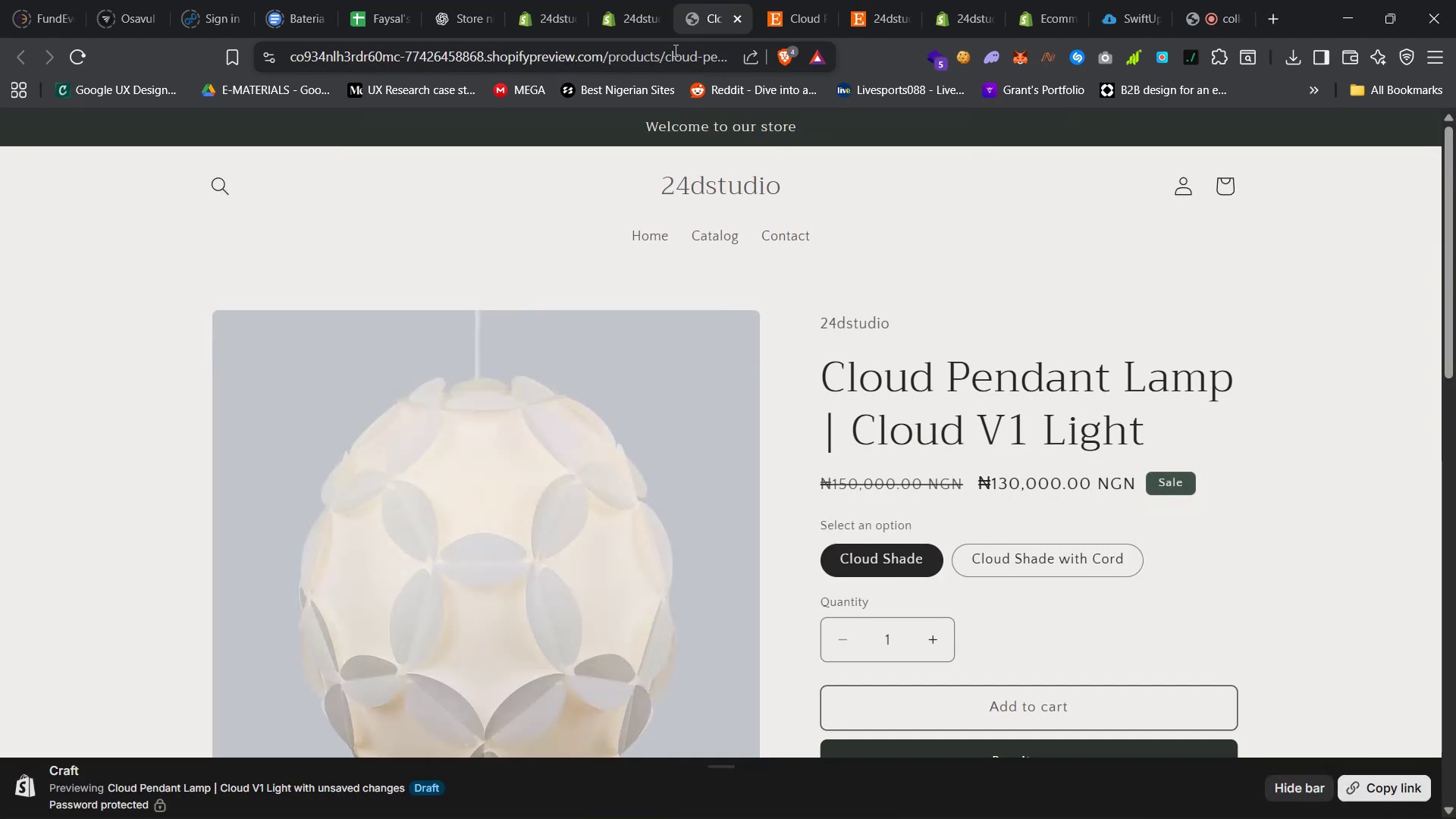 
left_click([612, 0])
 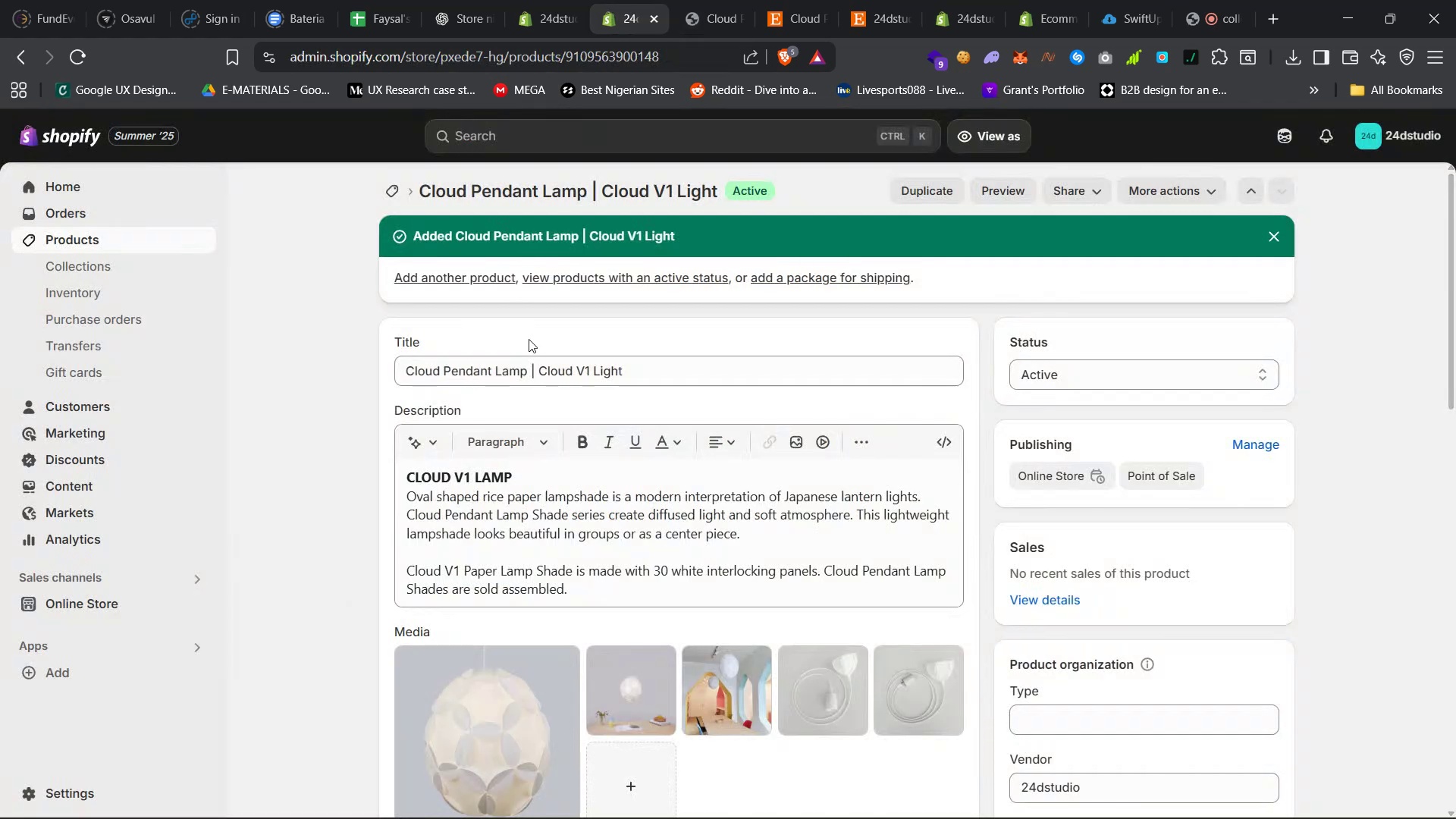 
scroll: coordinate [516, 400], scroll_direction: down, amount: 35.0
 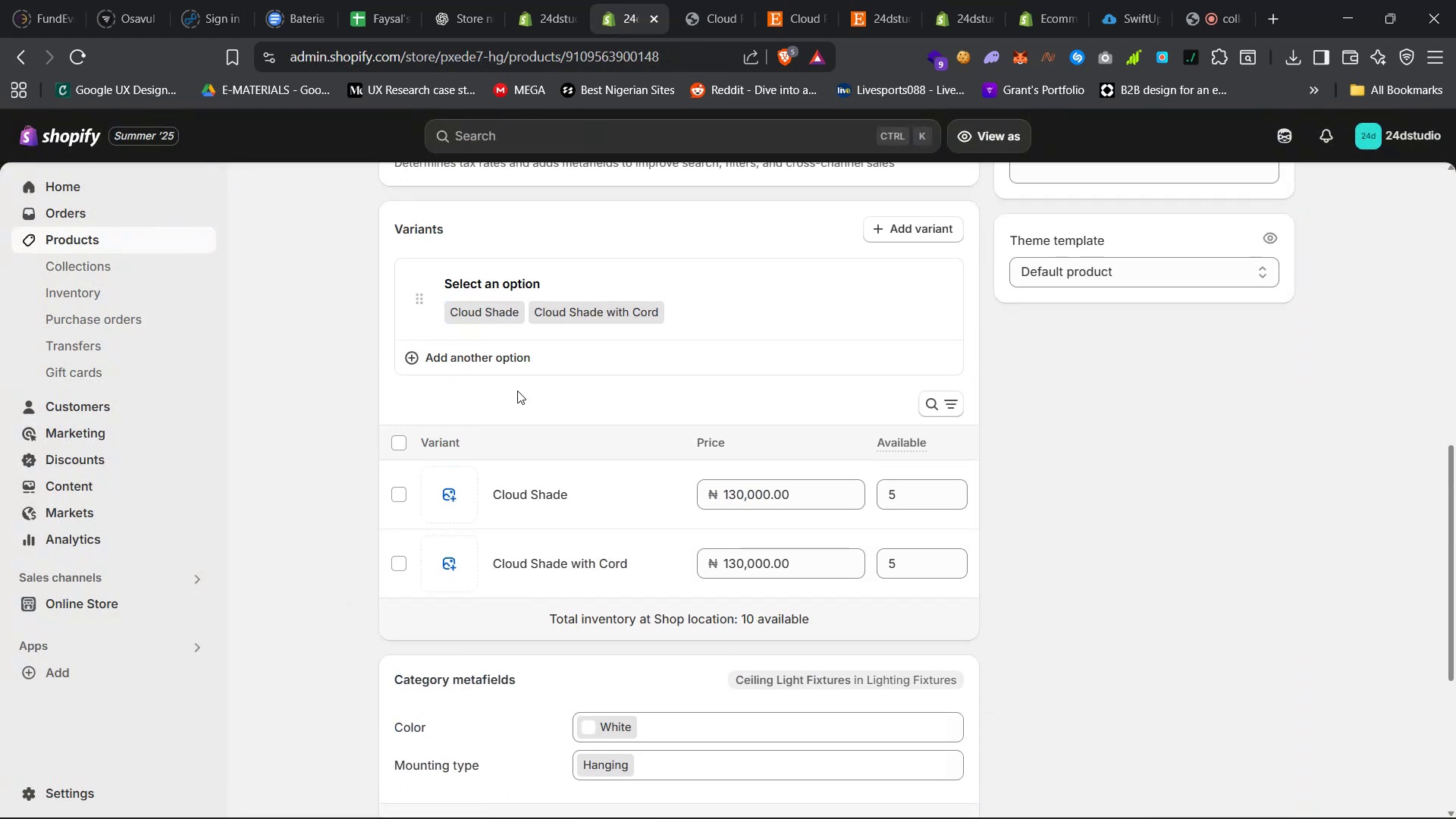 
scroll: coordinate [525, 331], scroll_direction: up, amount: 11.0
 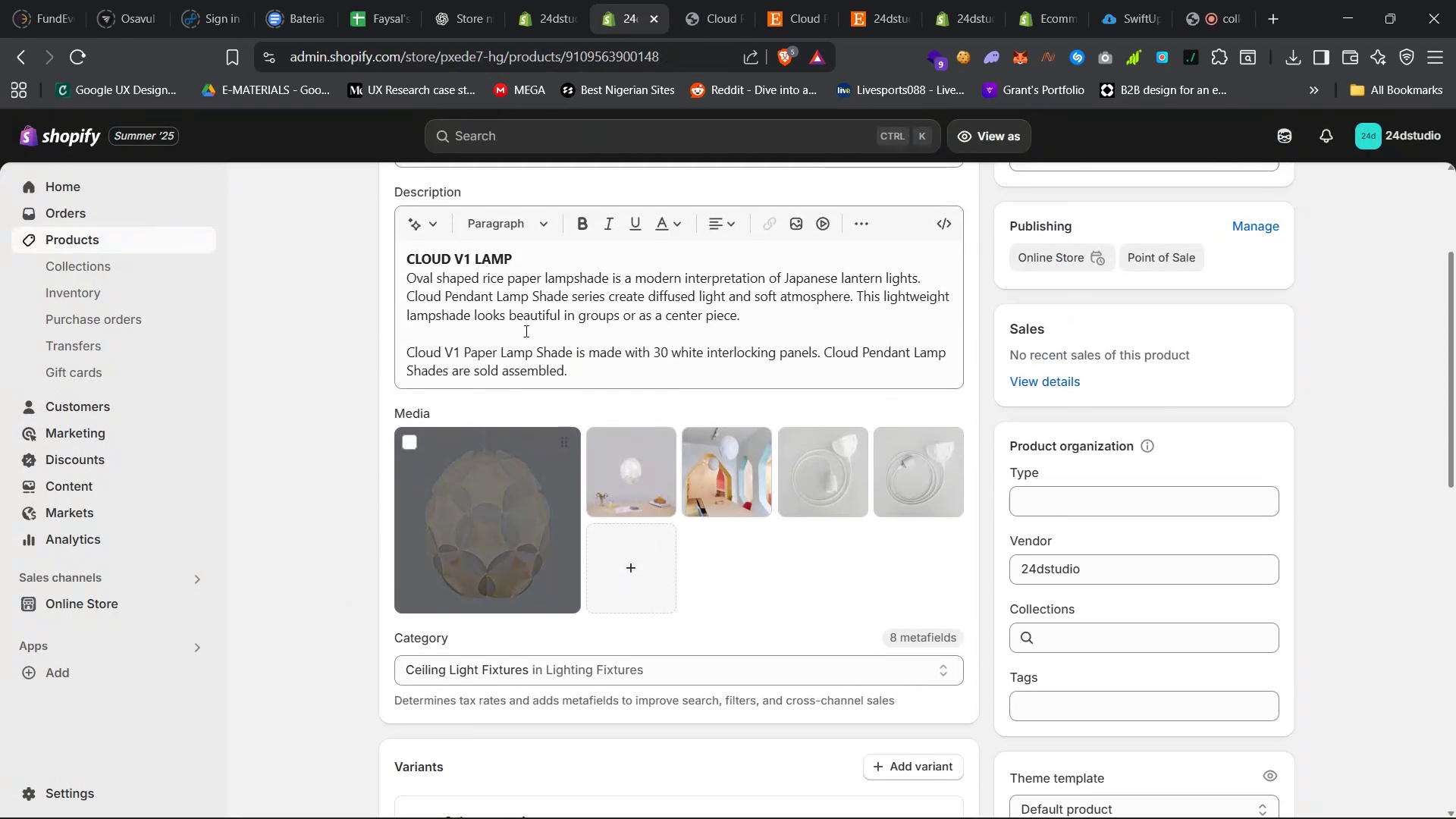 
scroll: coordinate [525, 329], scroll_direction: down, amount: 21.0
 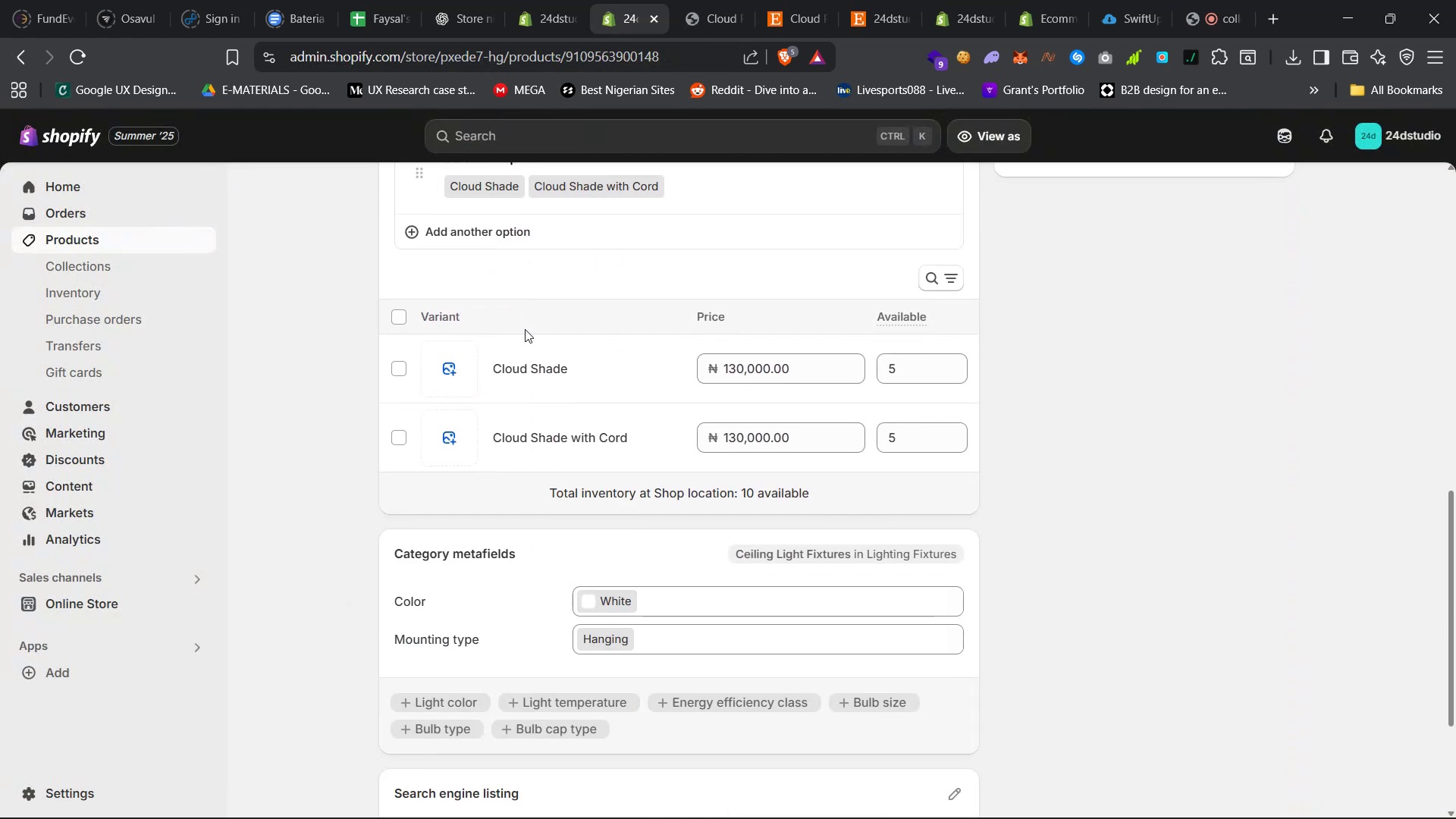 
scroll: coordinate [525, 329], scroll_direction: up, amount: 7.0
 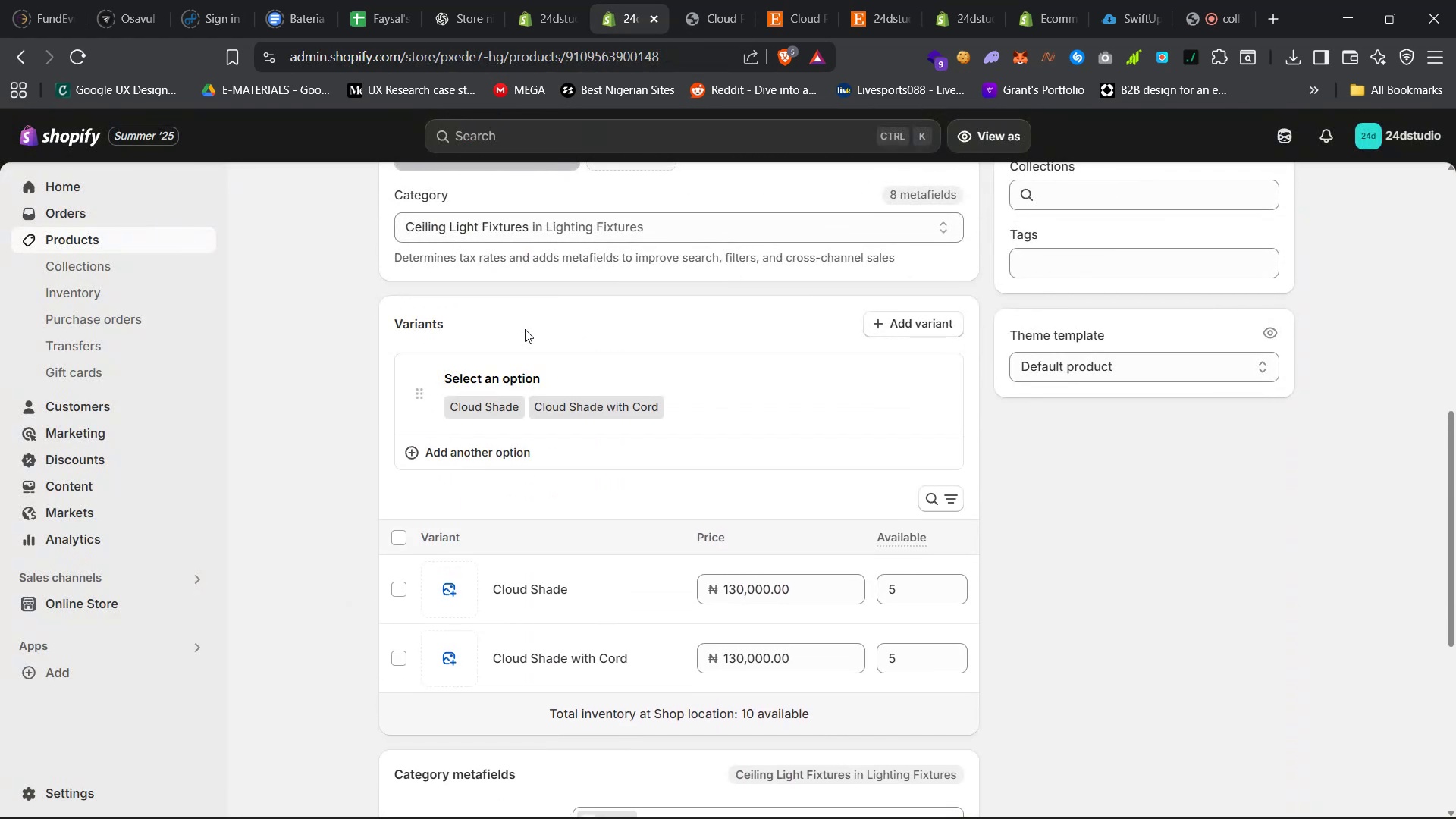 
scroll: coordinate [525, 330], scroll_direction: down, amount: 17.0
 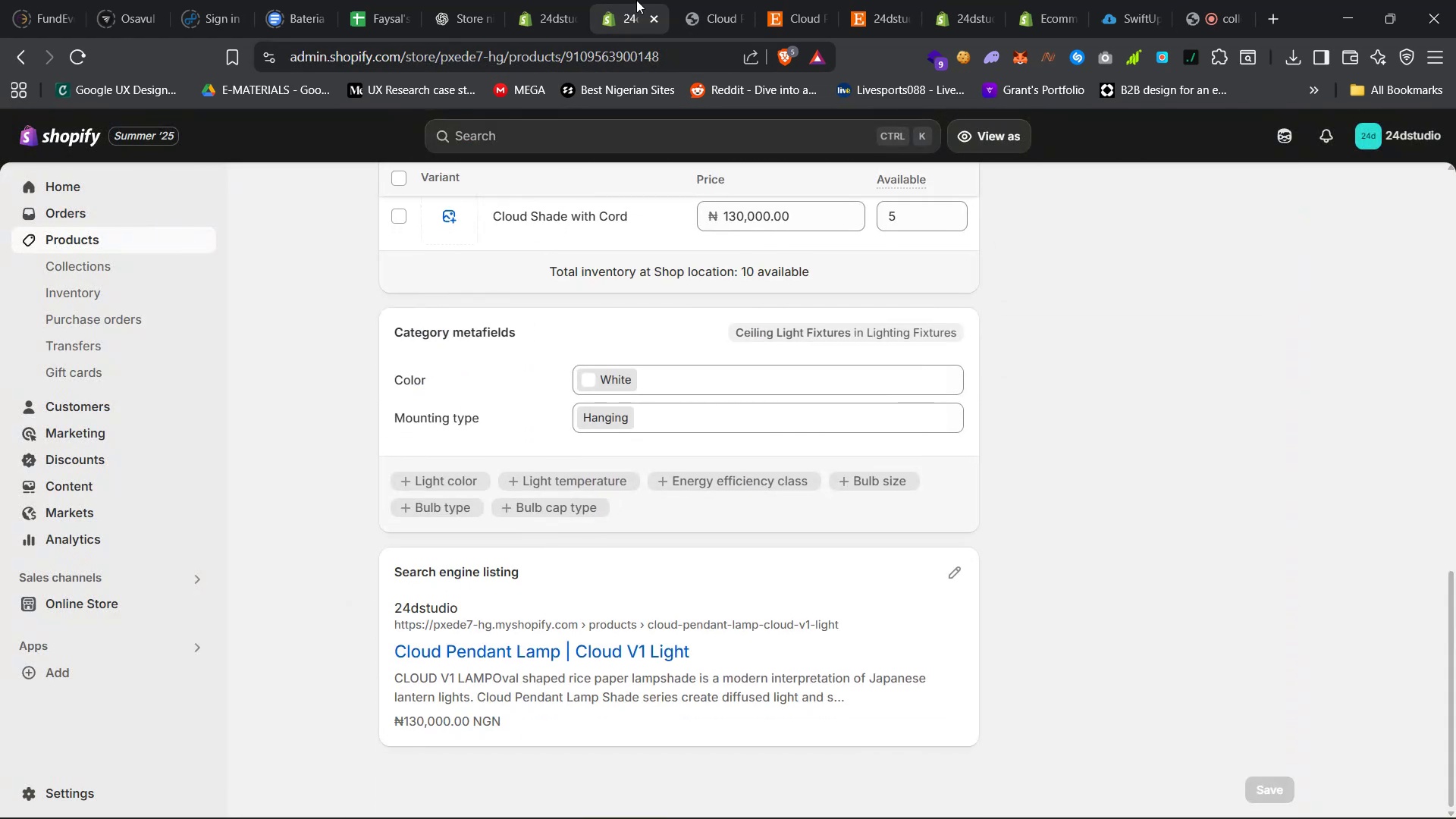 
left_click([704, 0])
 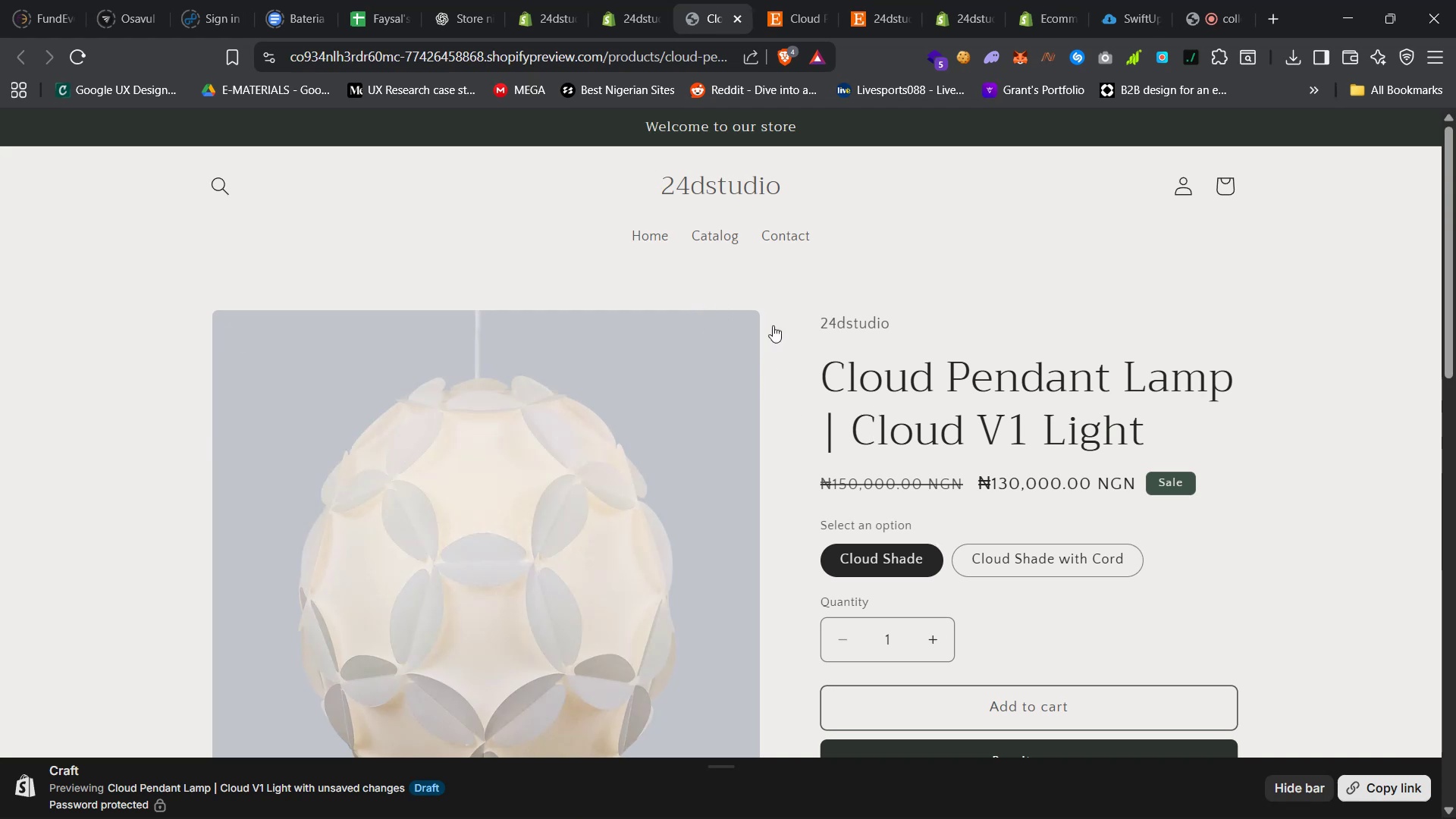 
left_click([1068, 557])
 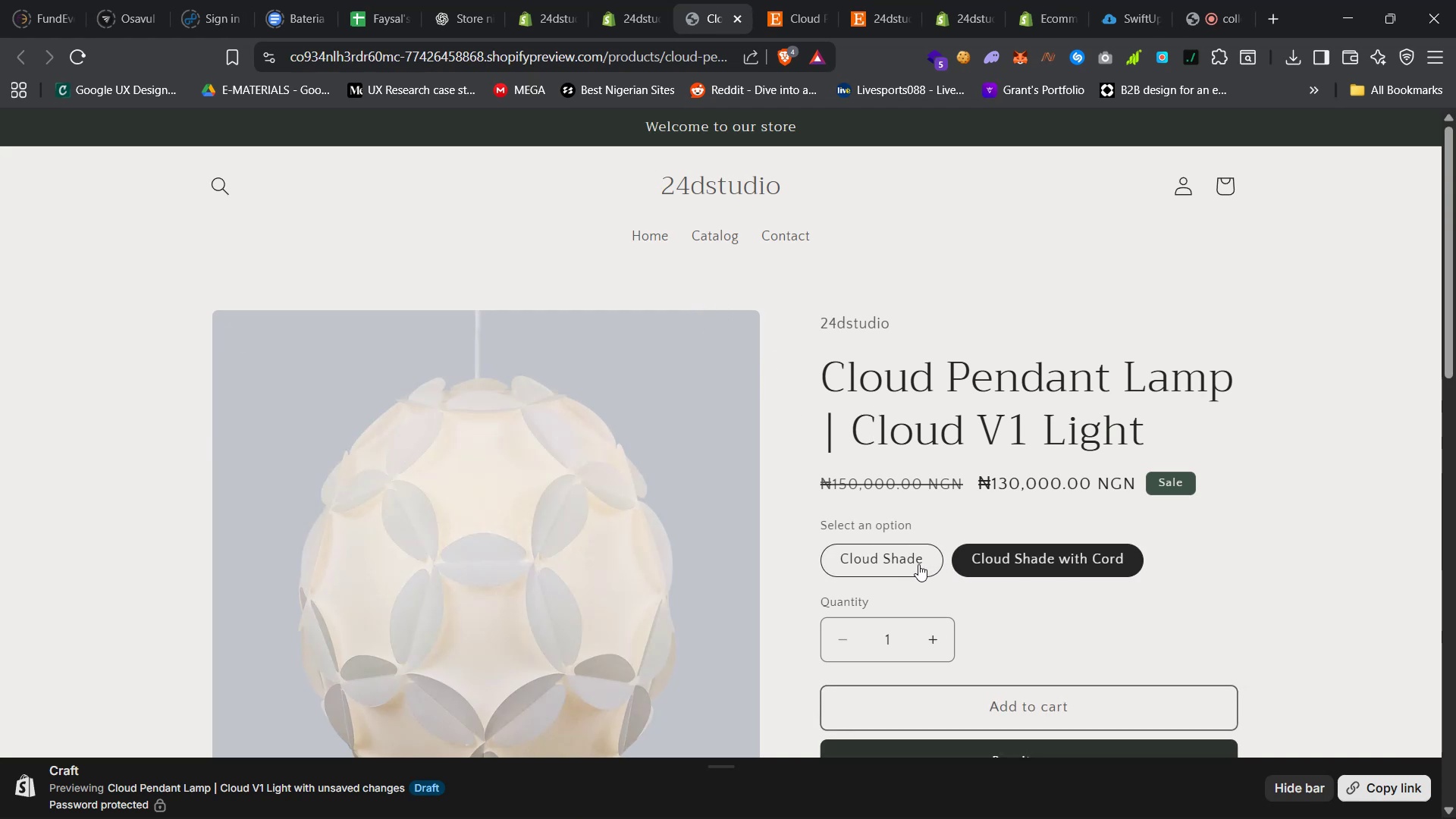 
left_click([916, 563])
 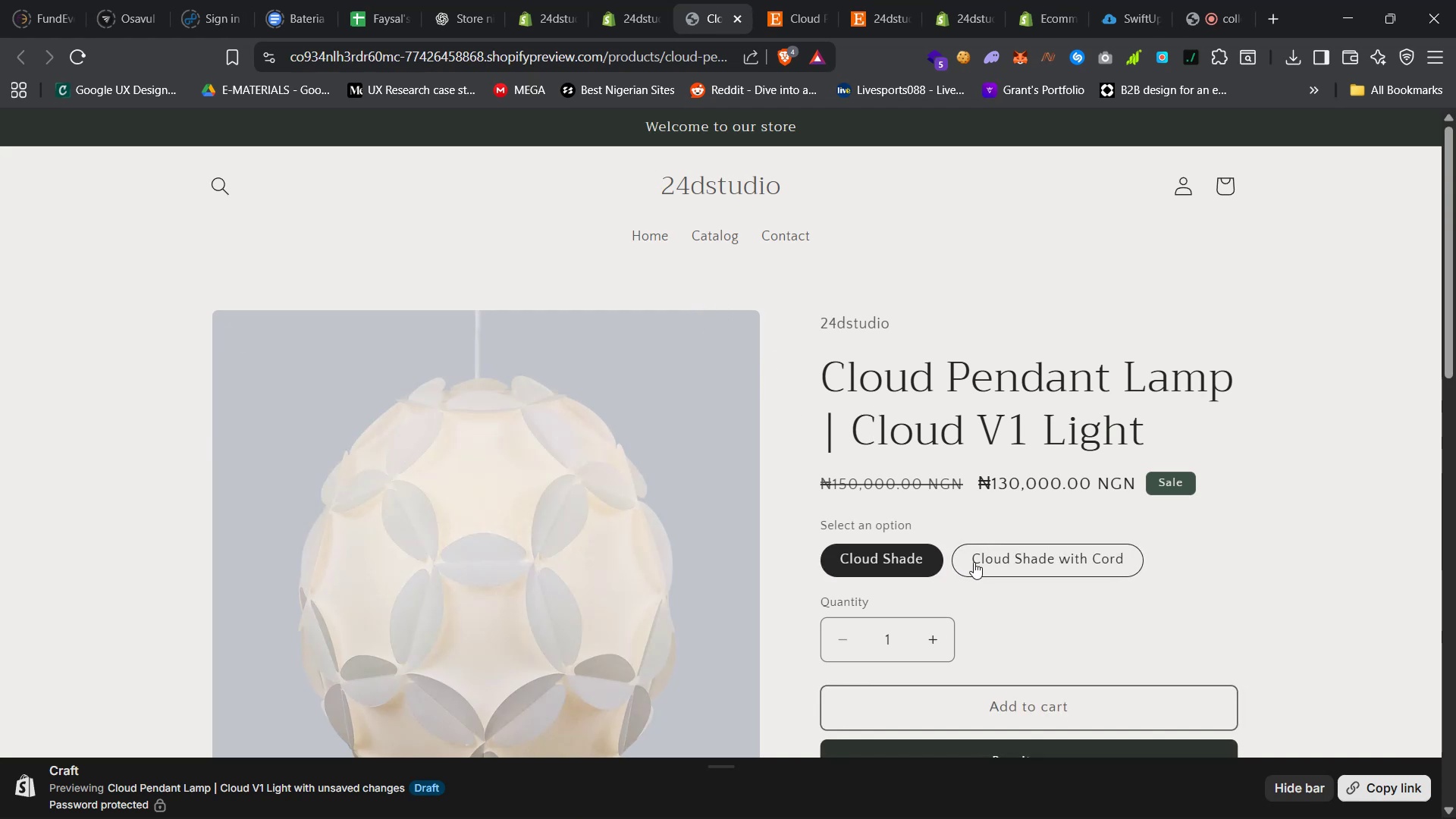 
left_click([986, 562])
 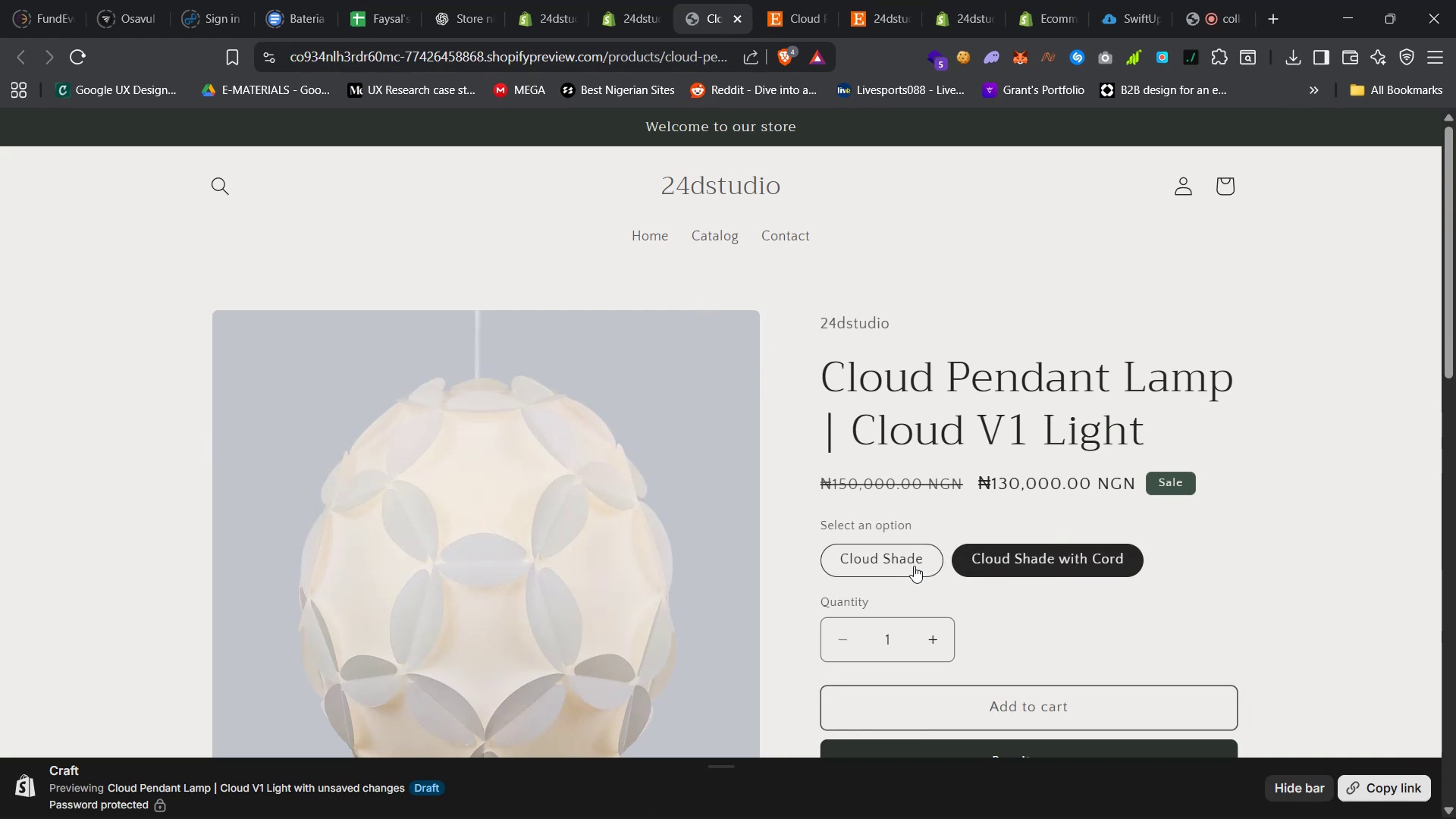 
left_click([914, 566])
 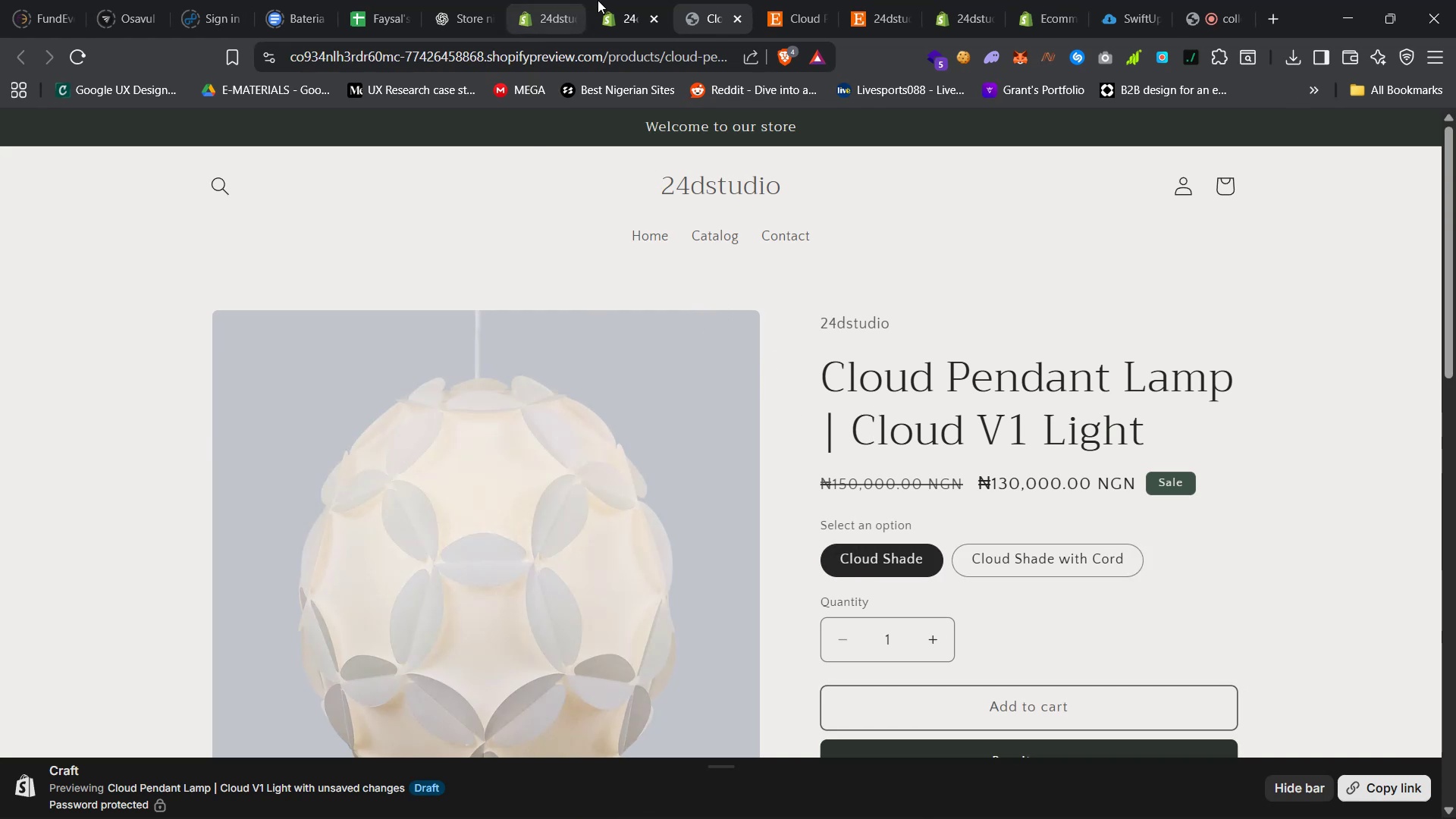 
left_click([626, 0])
 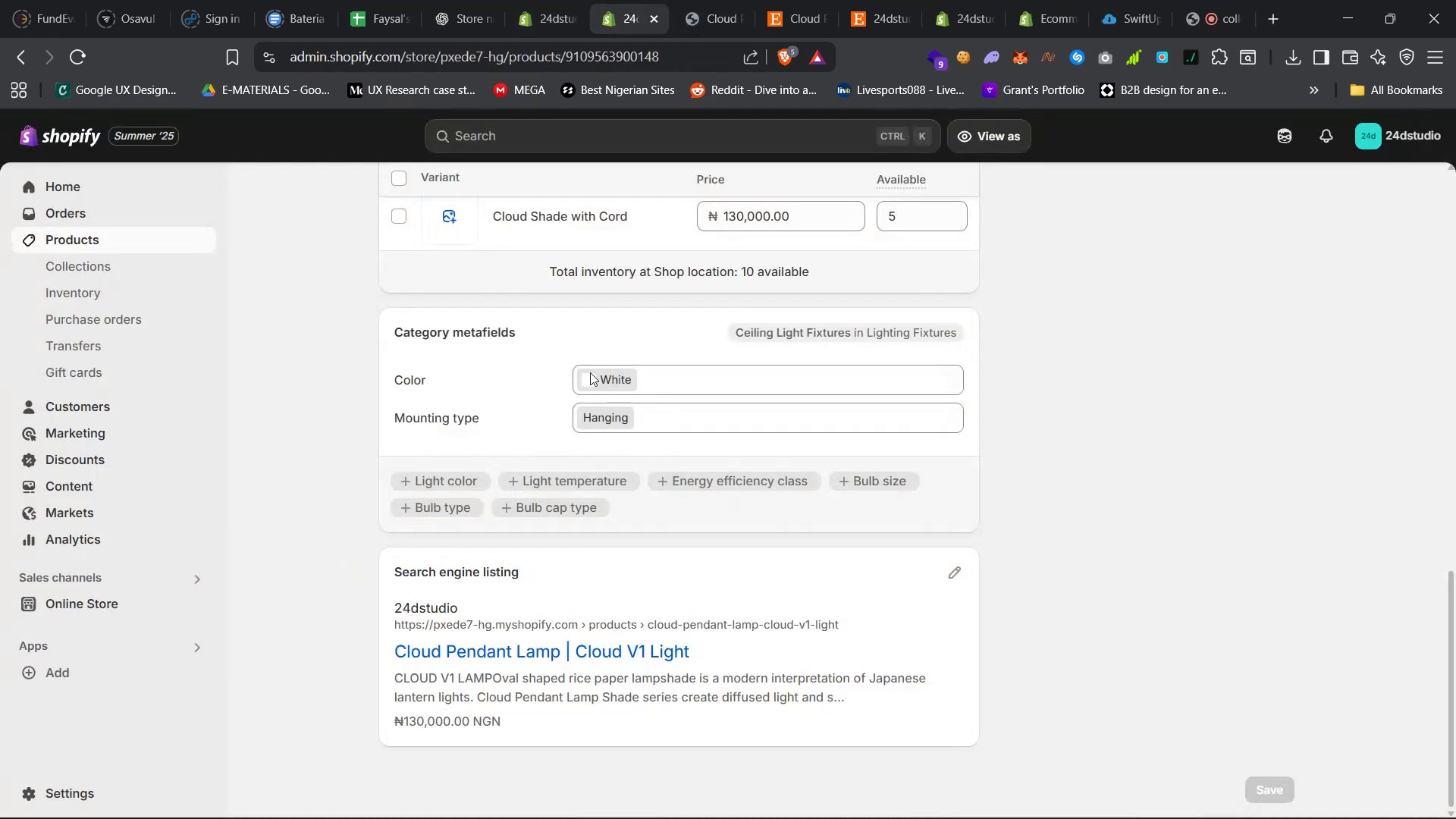 
scroll: coordinate [639, 607], scroll_direction: up, amount: 25.0
 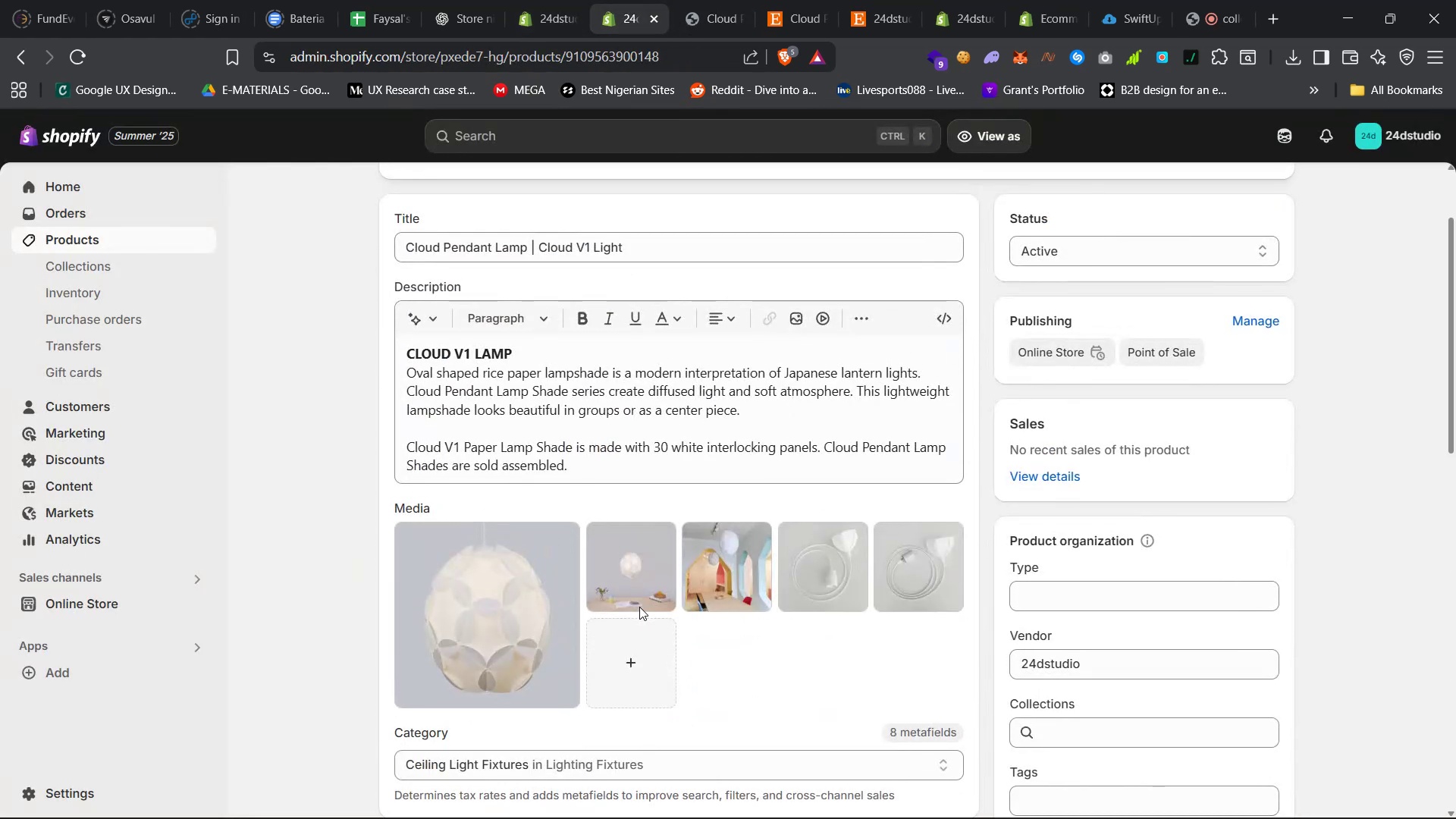 
scroll: coordinate [639, 607], scroll_direction: down, amount: 18.0
 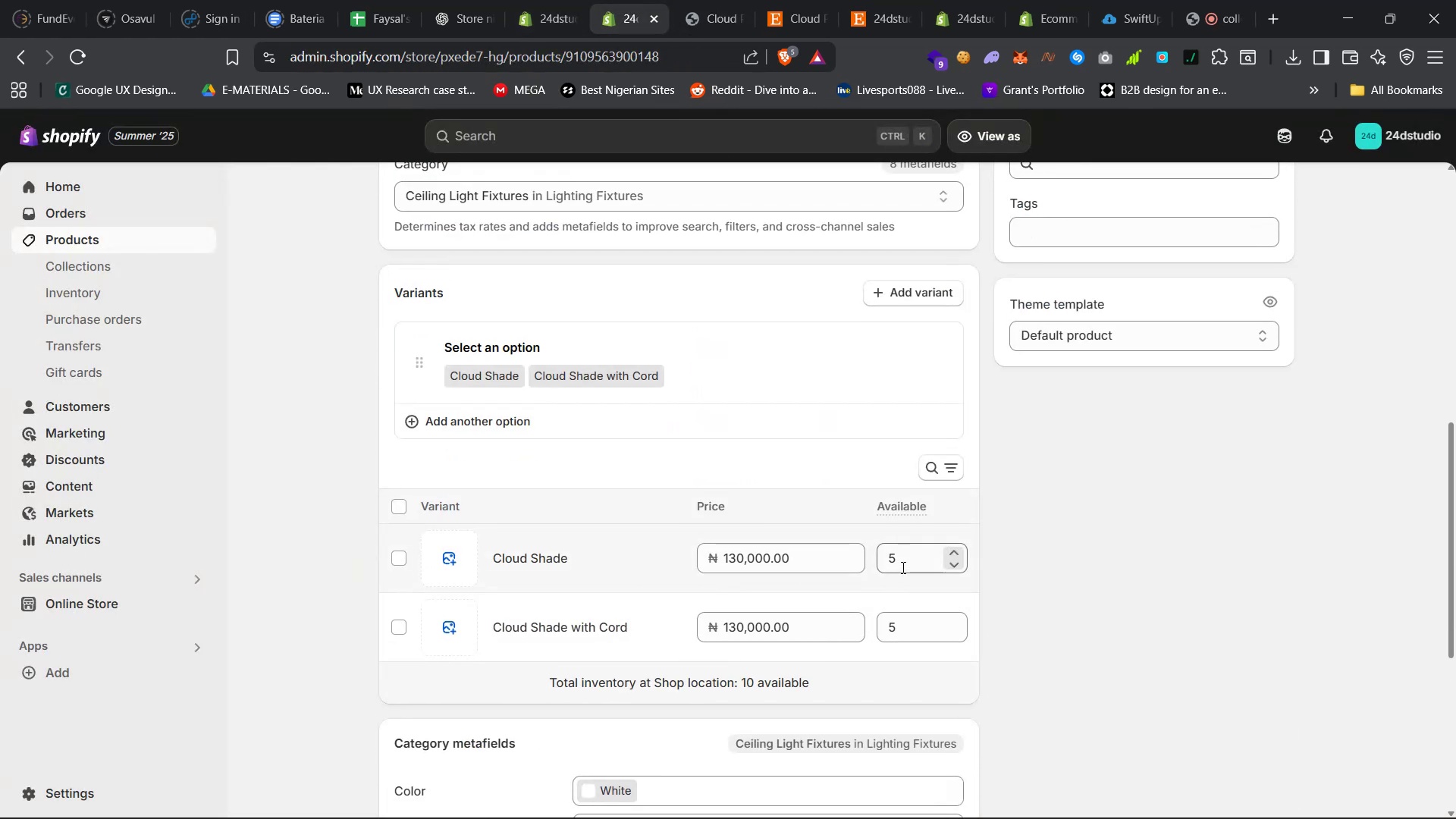 
double_click([902, 557])
 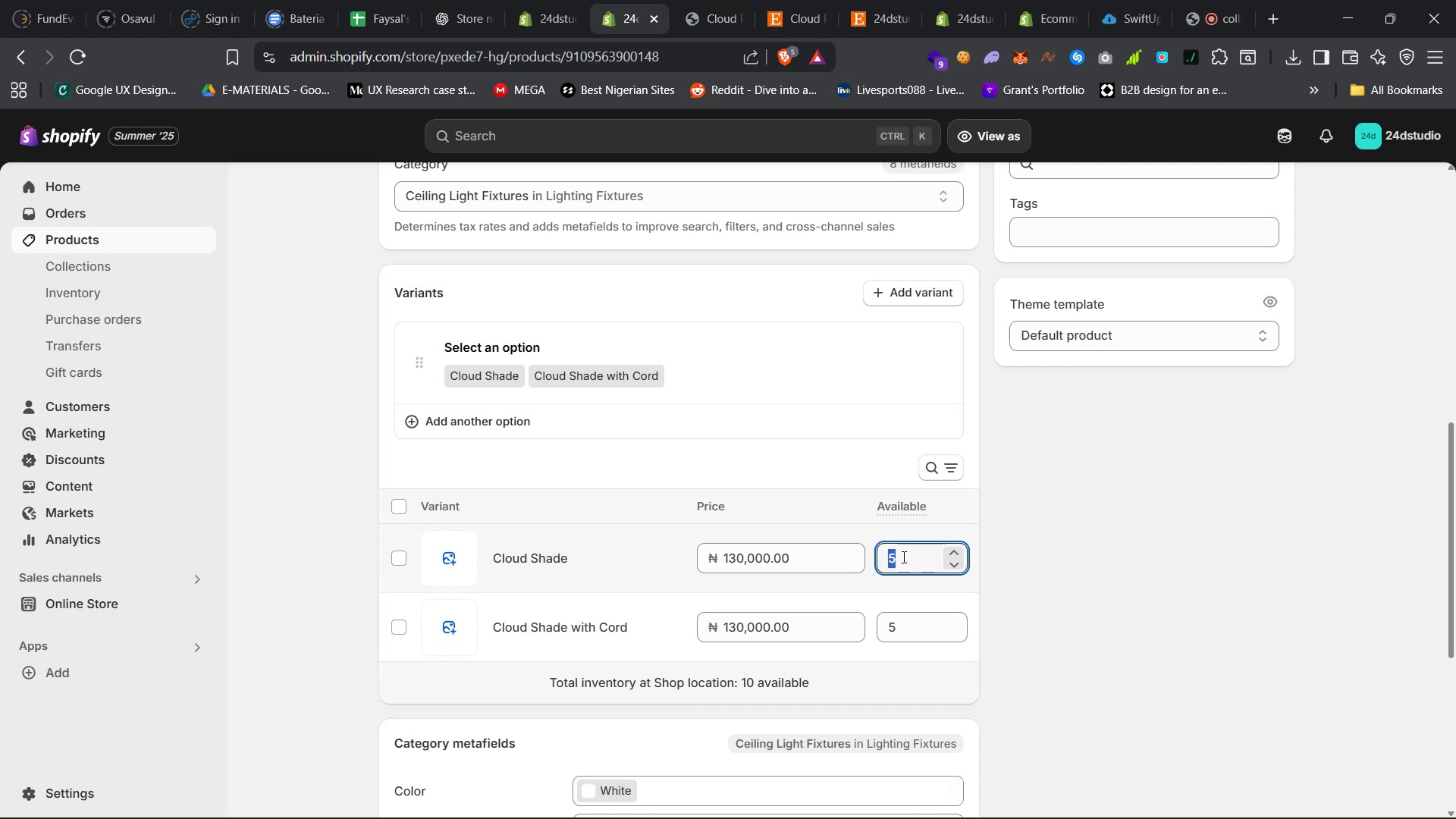 
key(Backspace)
 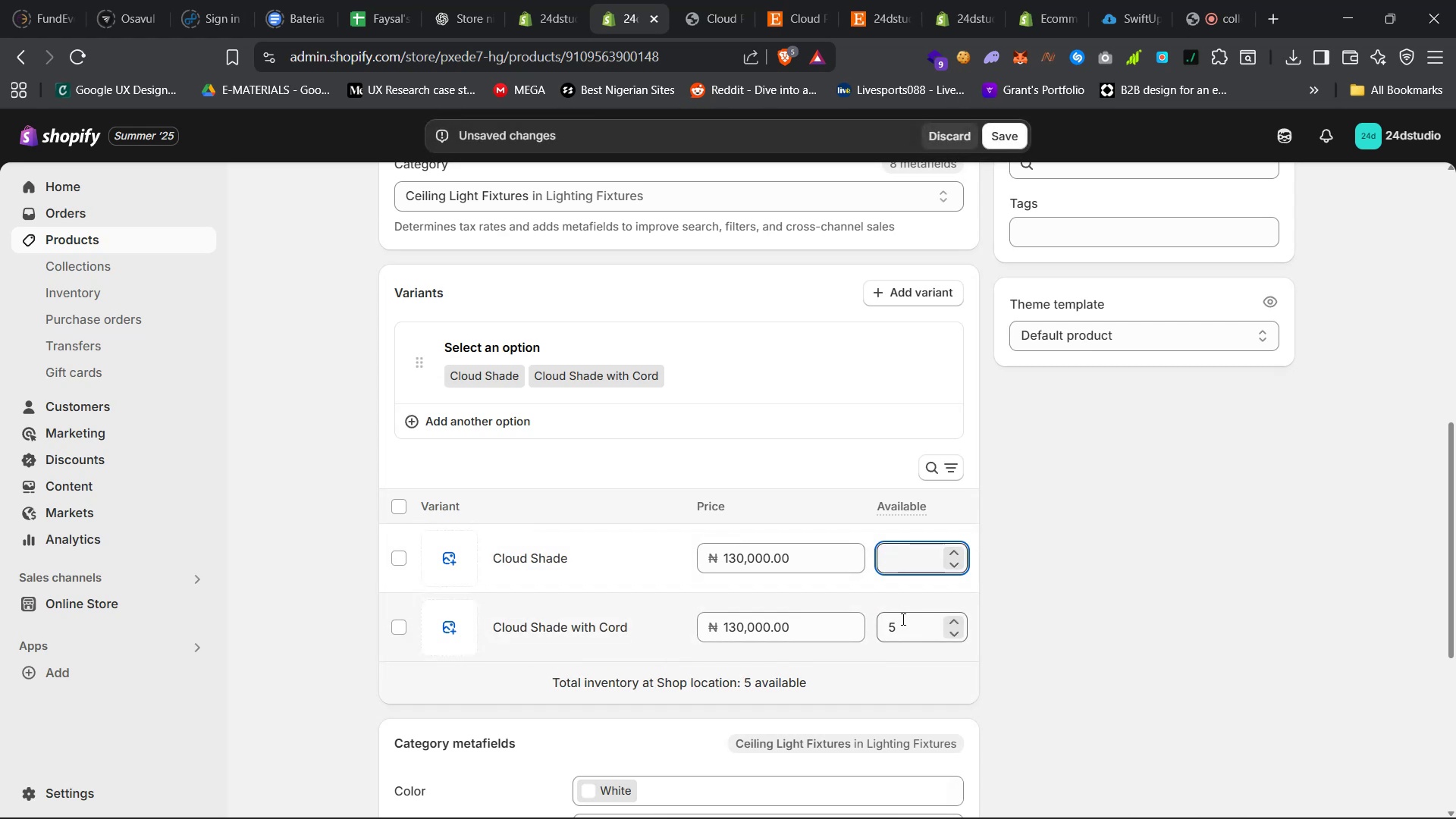 
double_click([902, 619])
 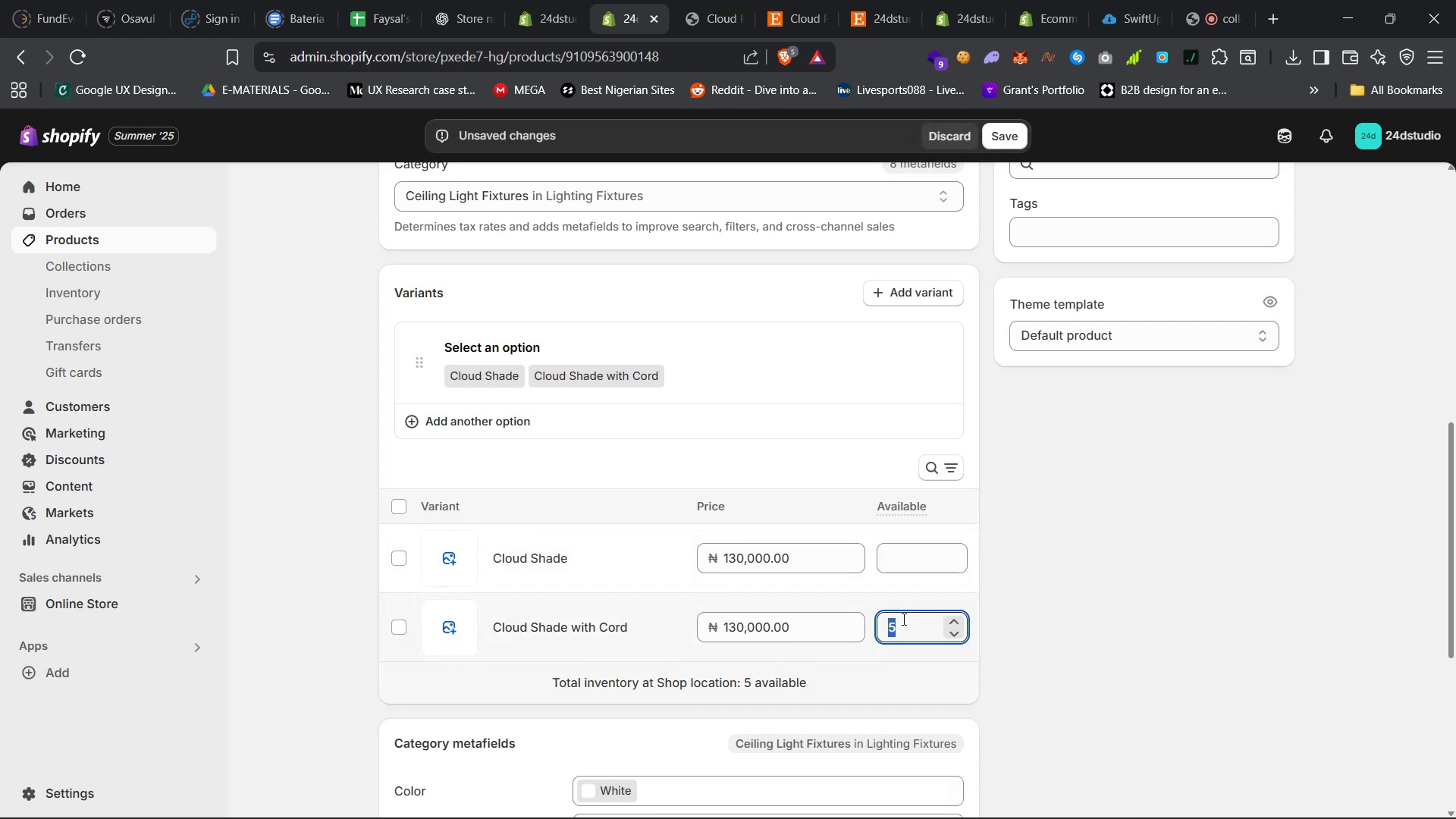 
key(Backspace)
 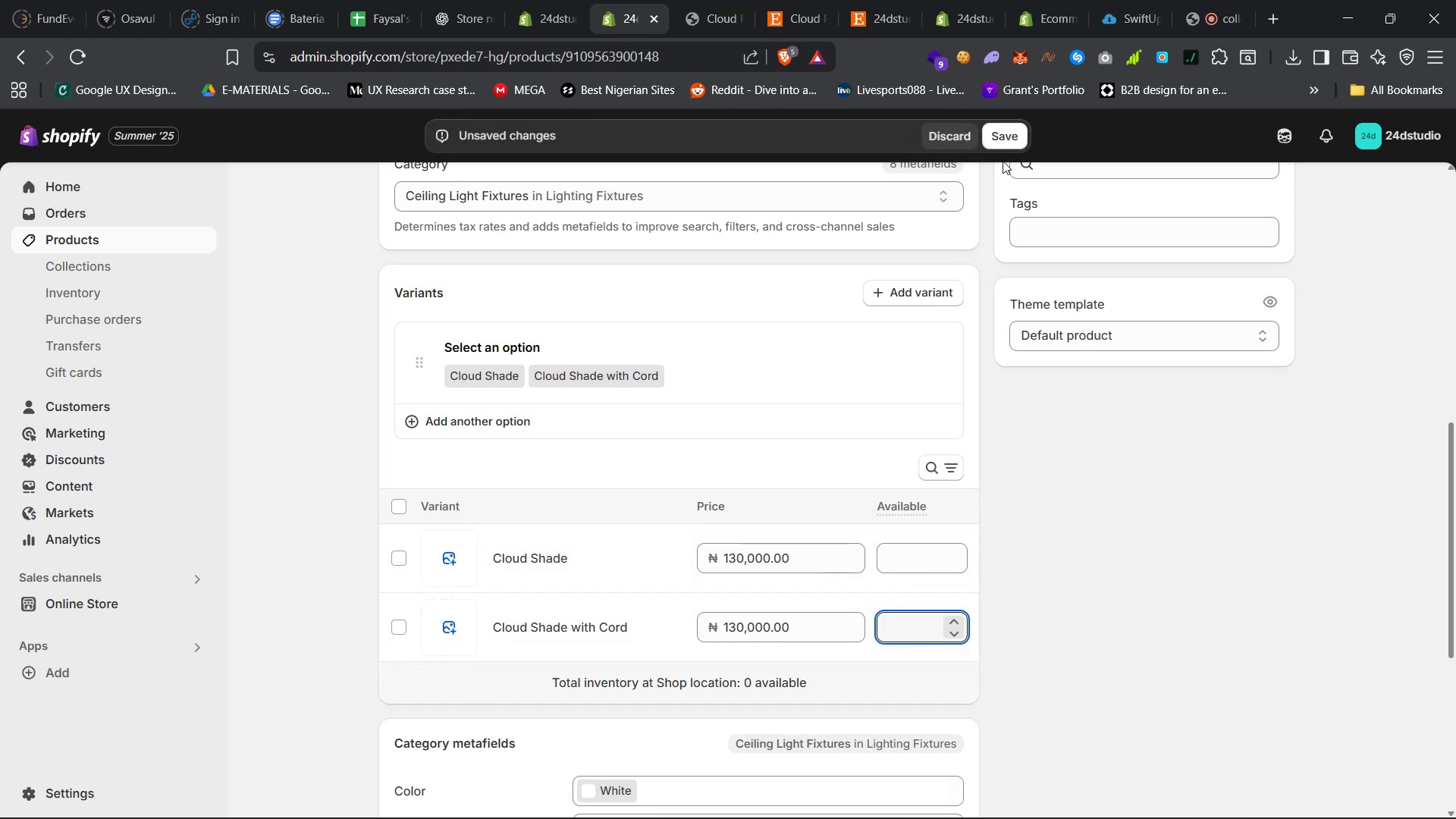 
left_click([1006, 141])
 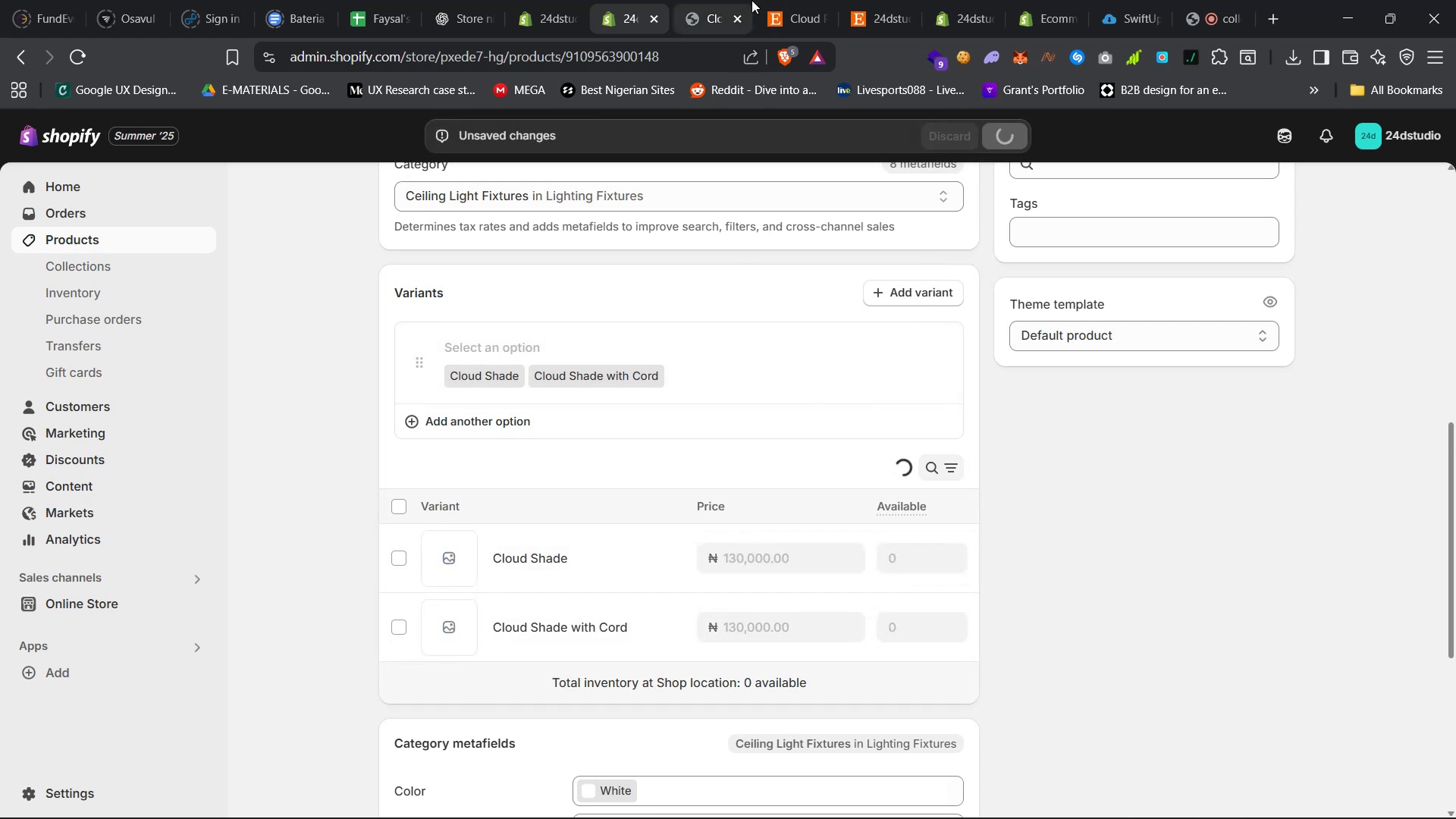 
wait(5.11)
 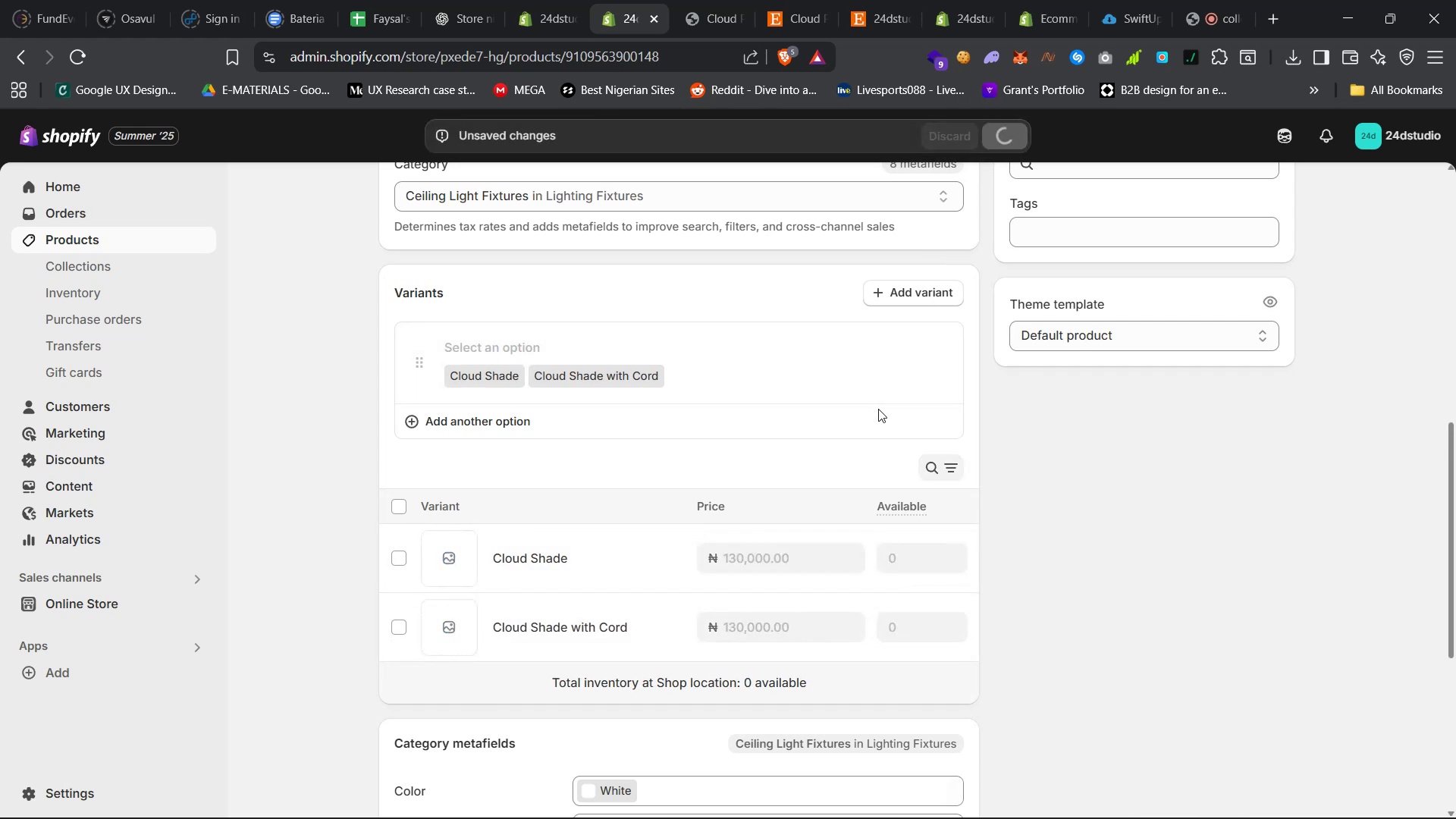 
left_click([691, 0])
 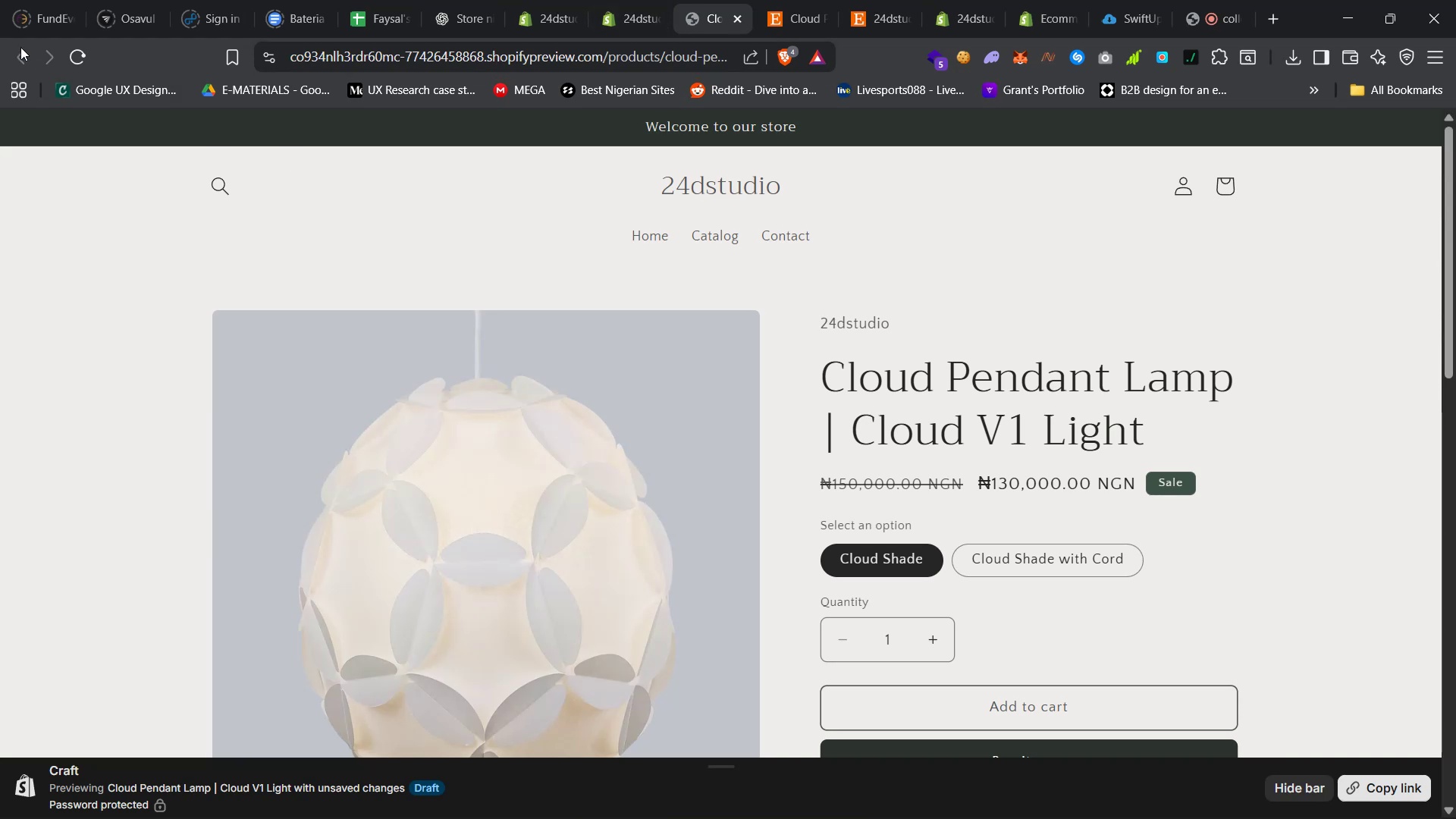 
left_click([79, 55])
 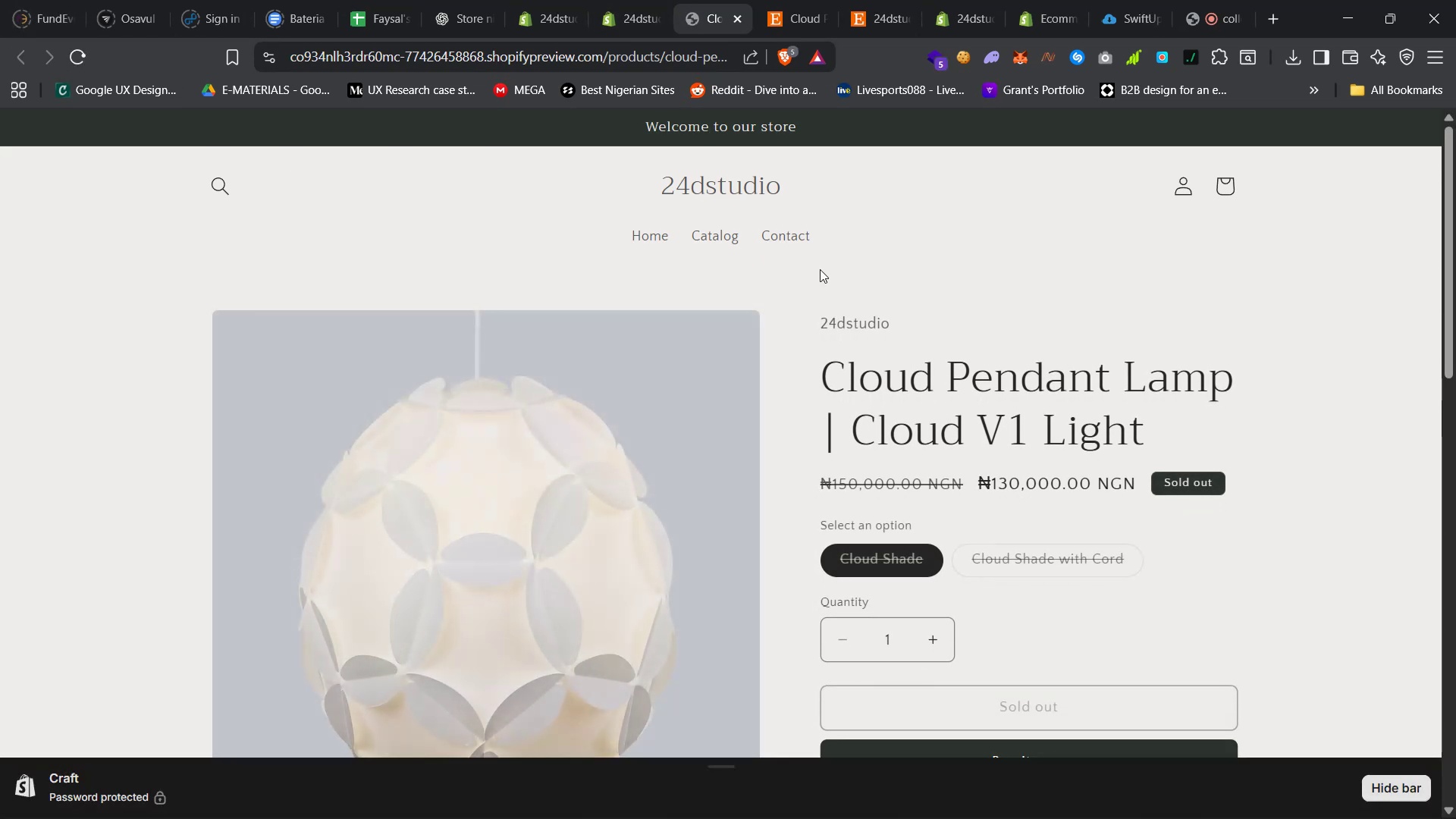 
left_click([778, 0])
 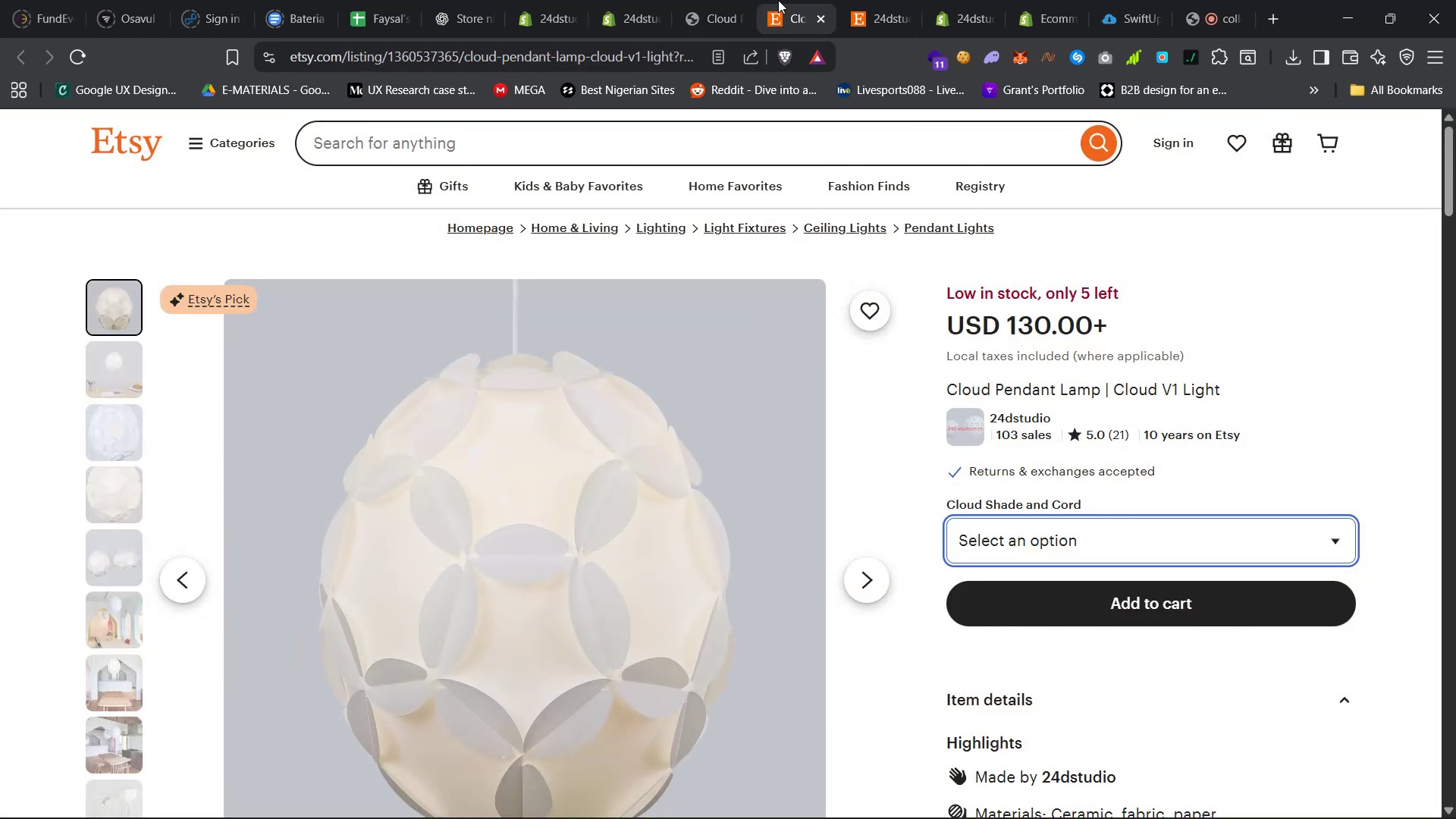 
left_click([1223, 536])
 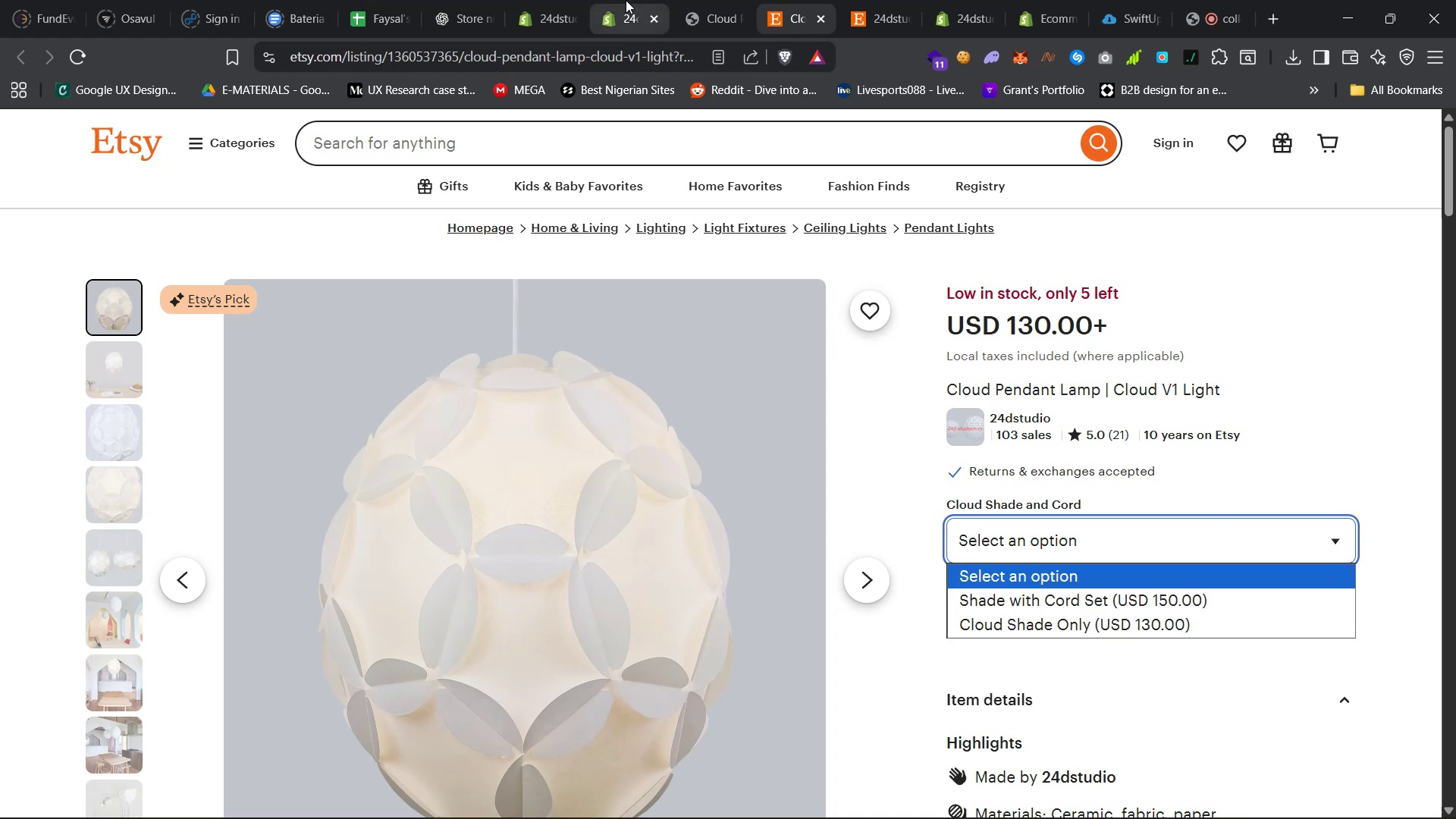 
left_click([692, 0])
 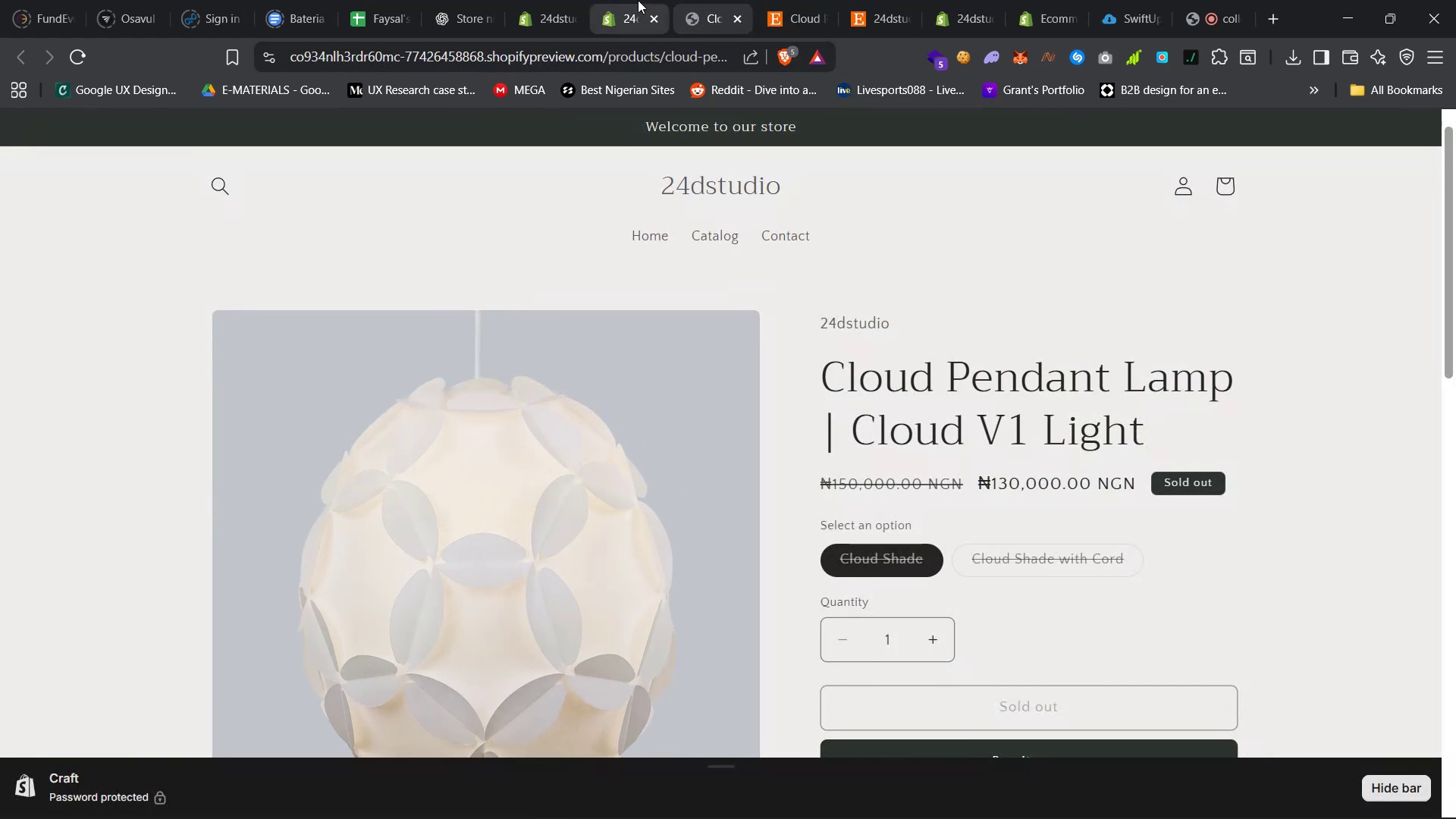 
left_click([629, 0])
 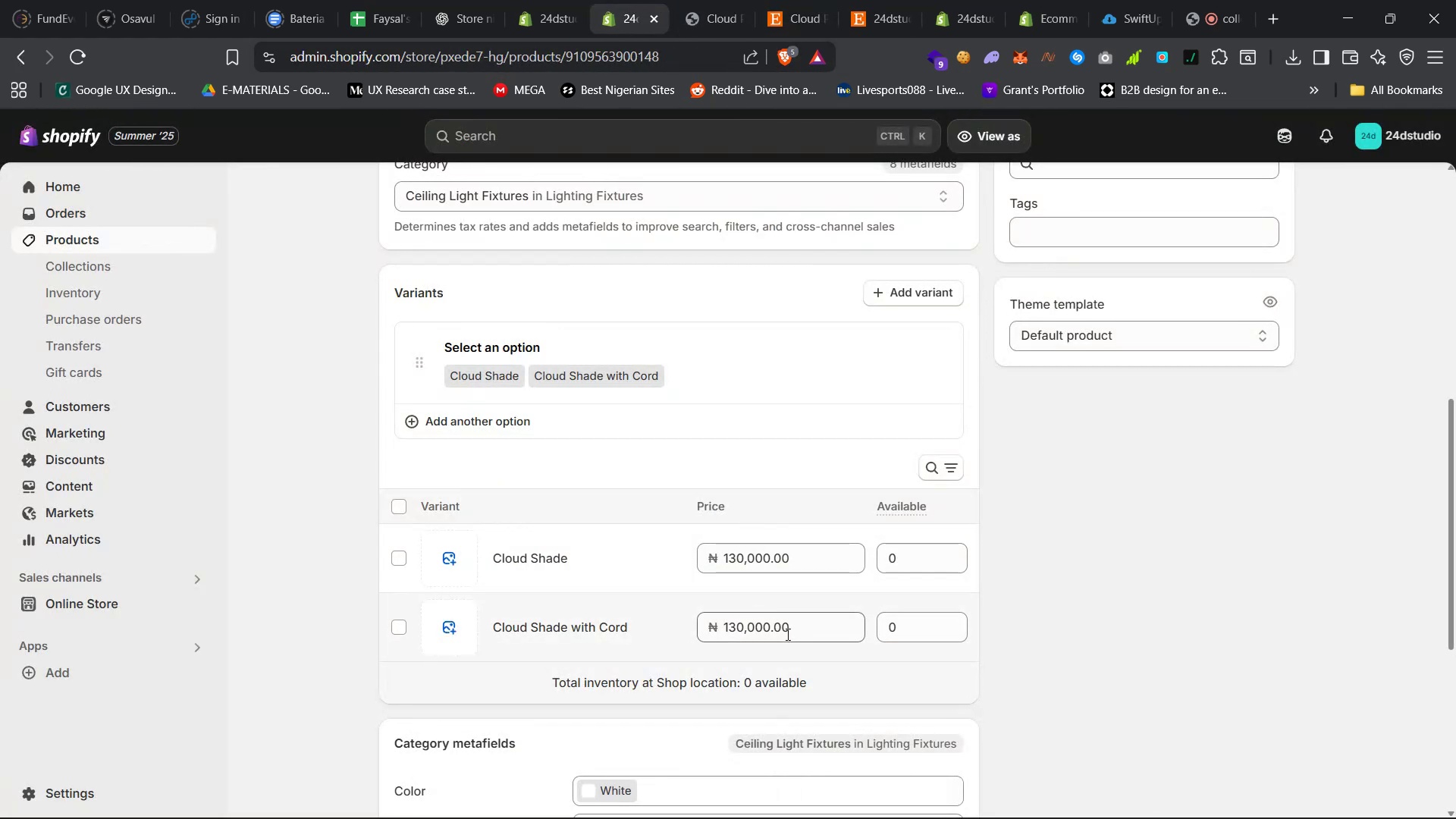 
left_click([742, 632])
 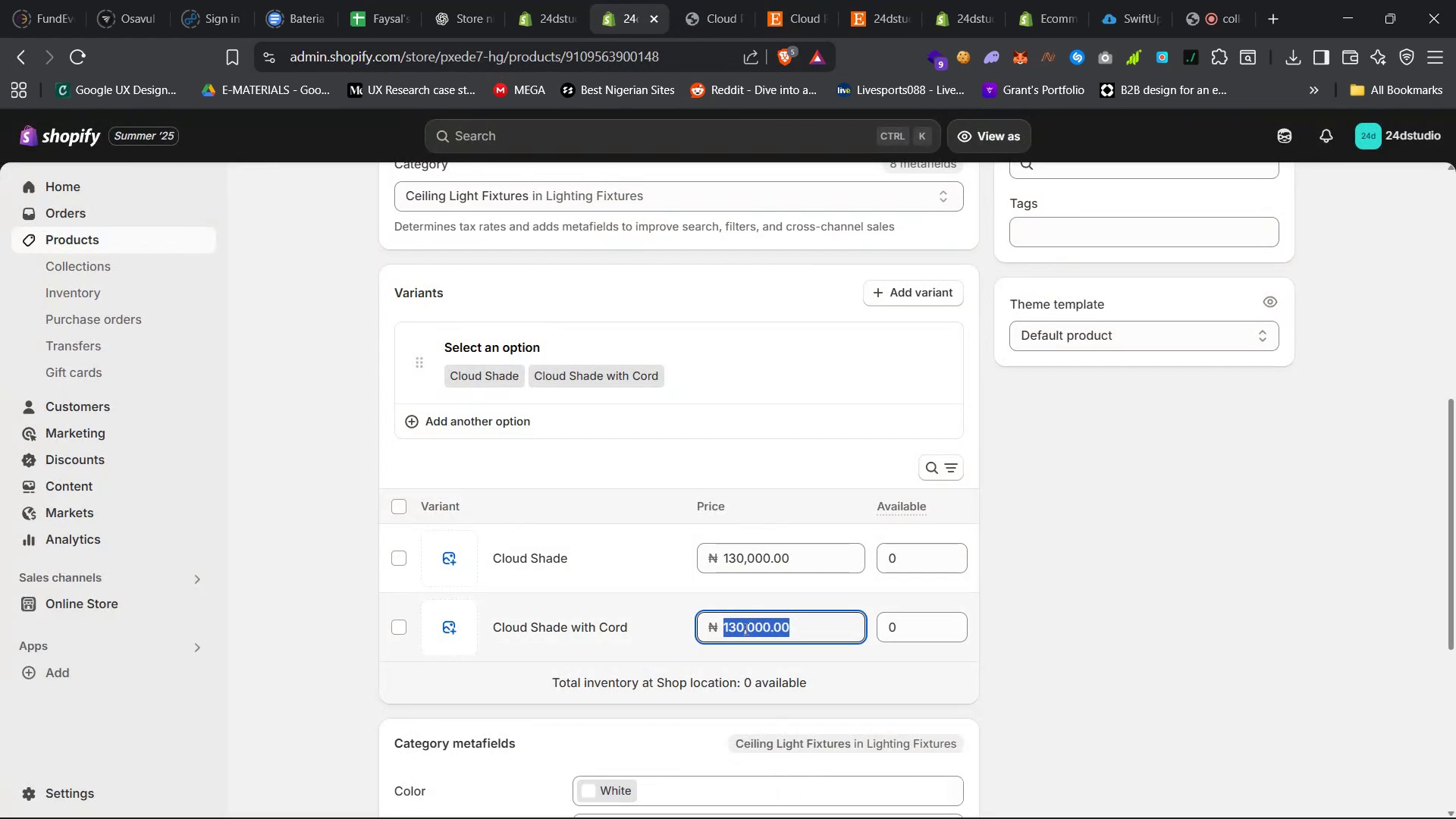 
left_click([745, 629])
 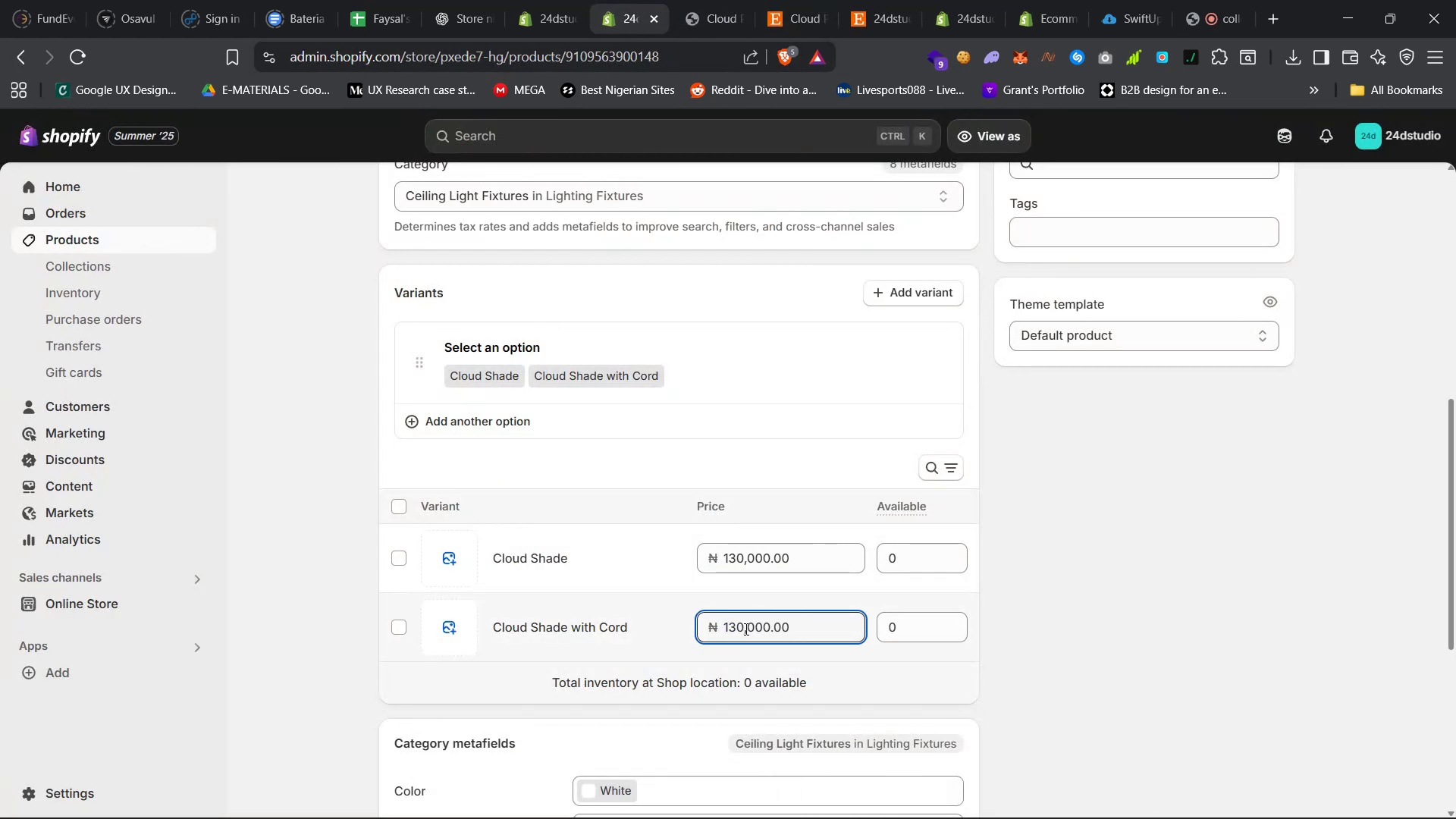 
key(Backspace)
key(Backspace)
type(45)
 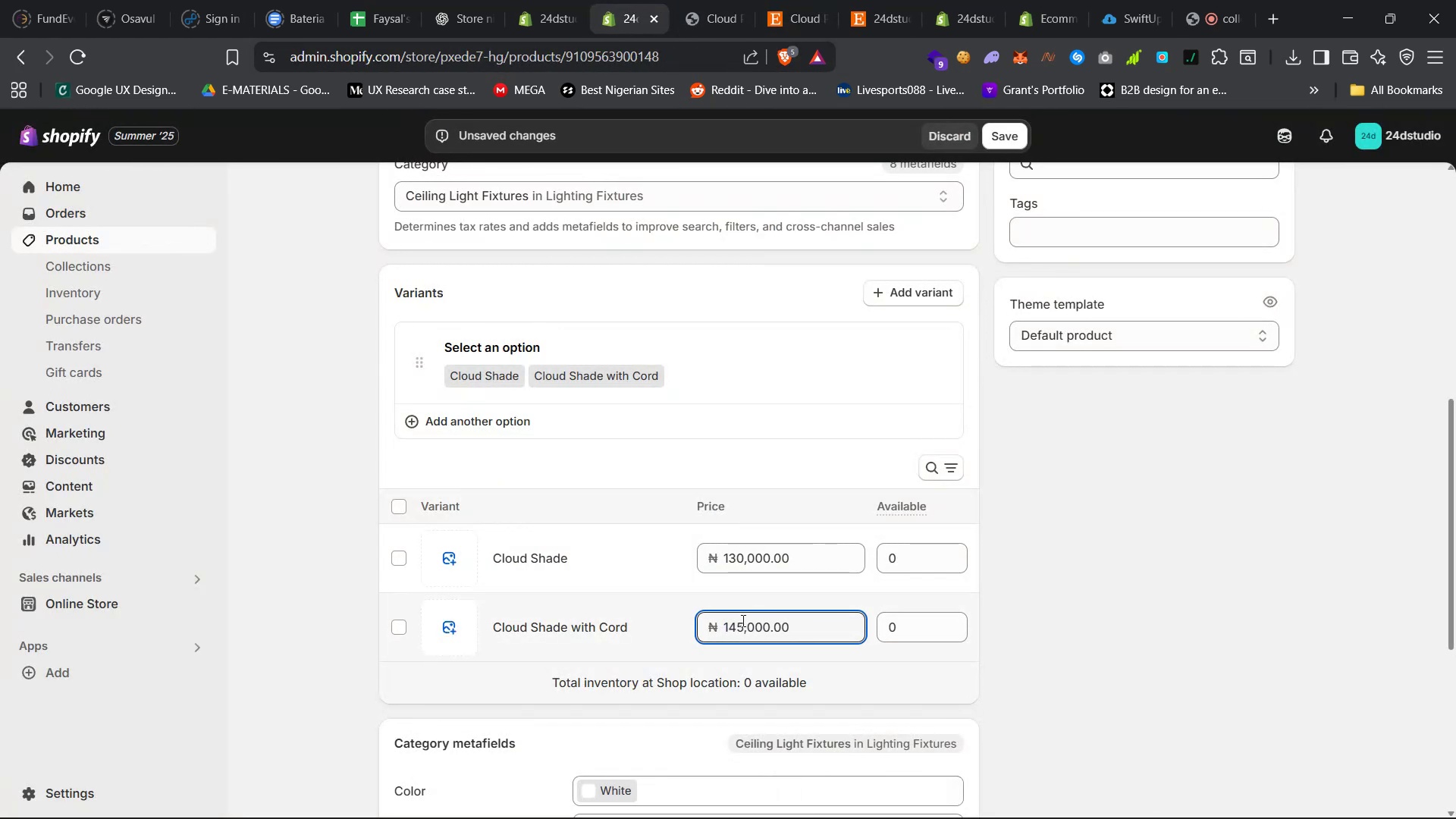 
scroll: coordinate [760, 629], scroll_direction: up, amount: 14.0
 